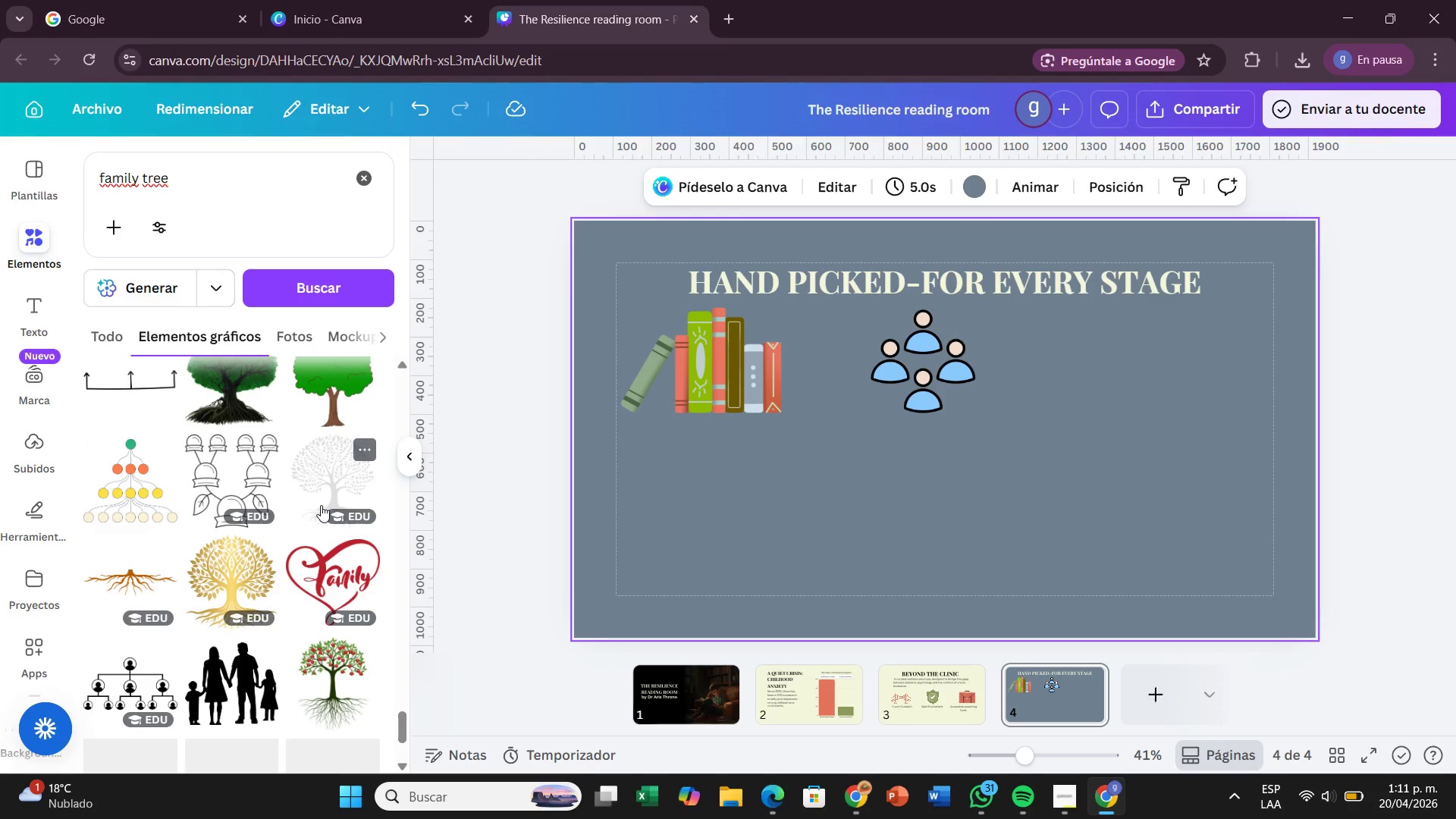 
scroll: coordinate [318, 510], scroll_direction: down, amount: 4.0
 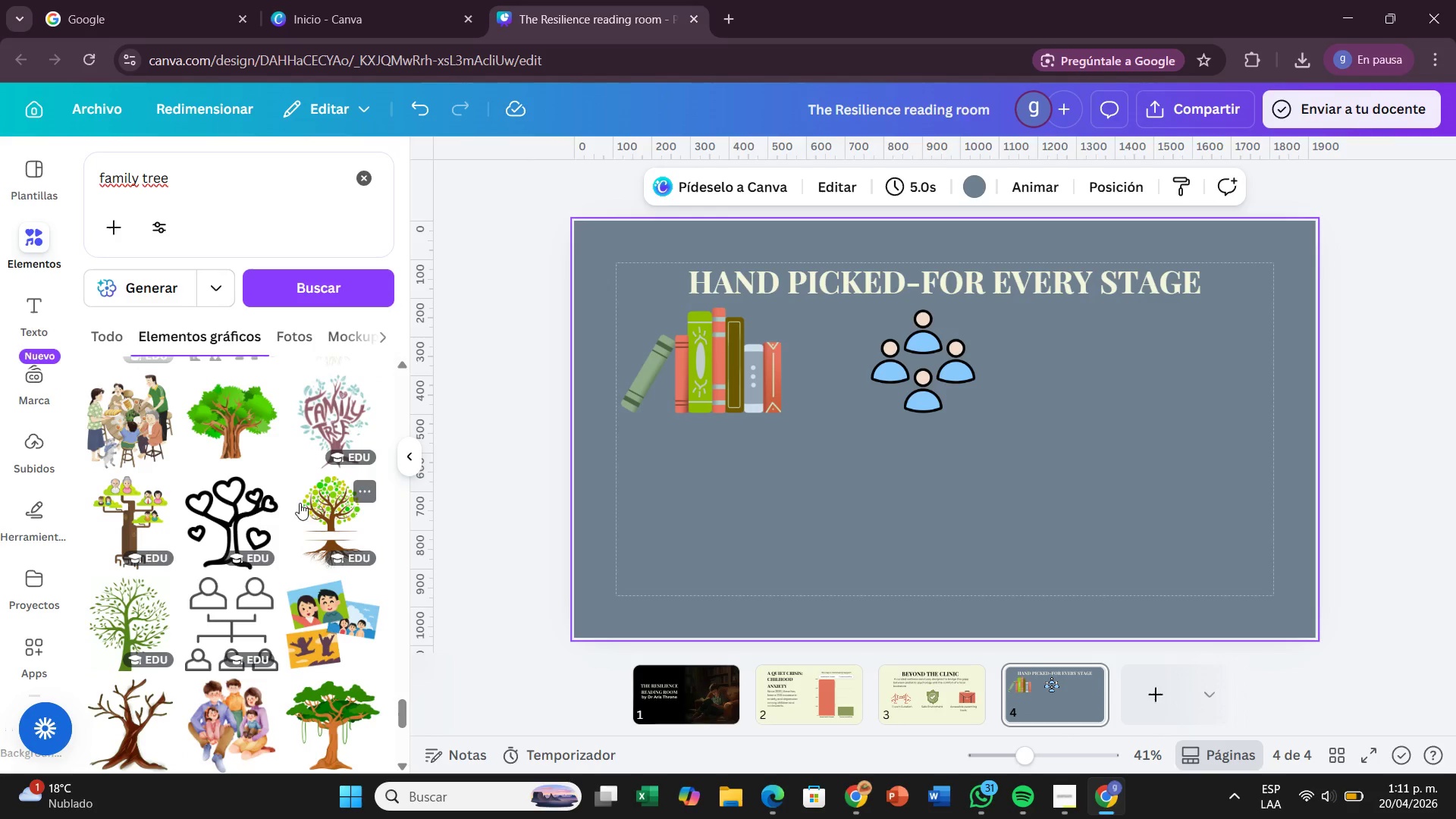 
mouse_move([262, 483])
 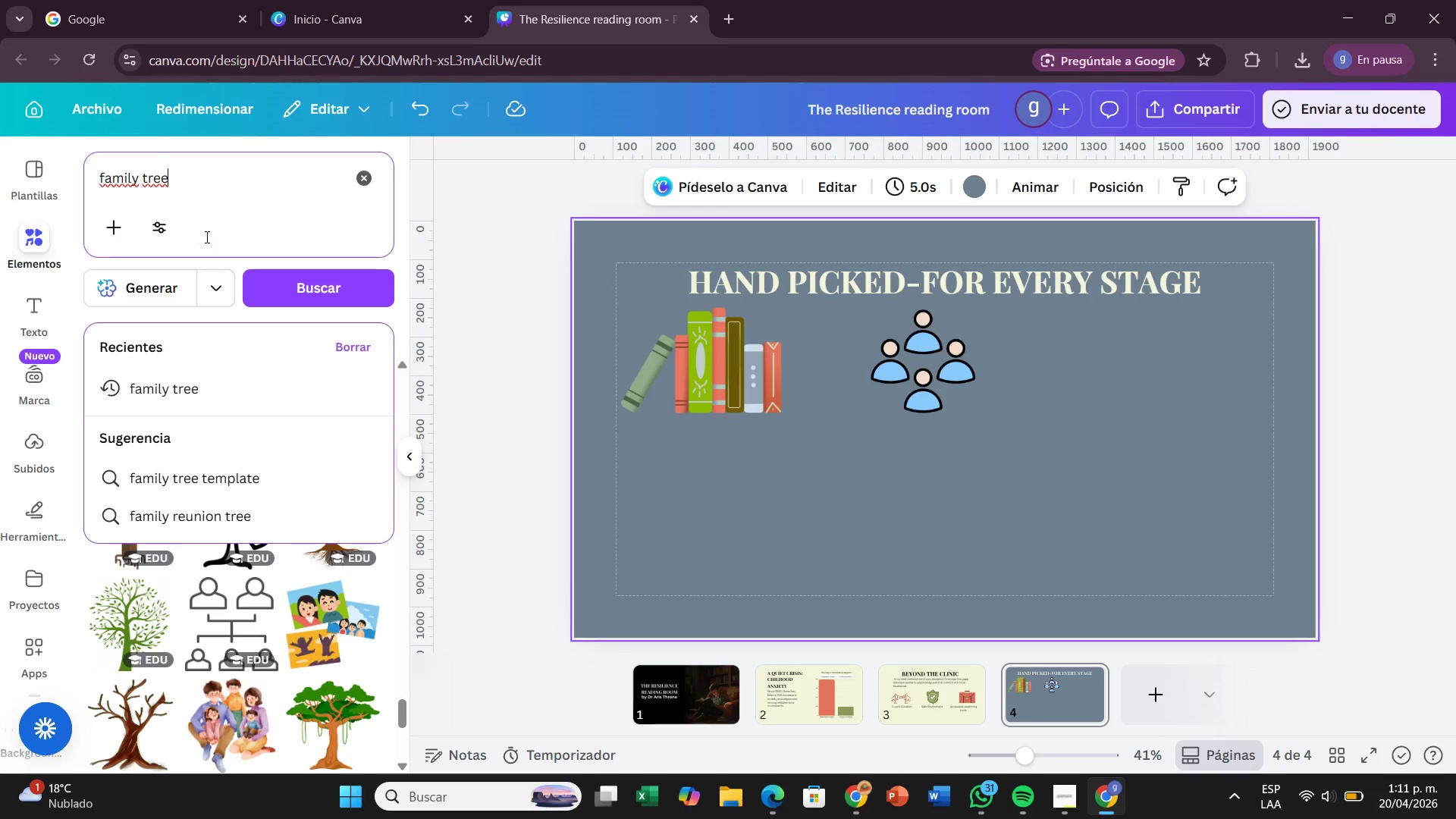 
hold_key(key=Backspace, duration=1.12)
 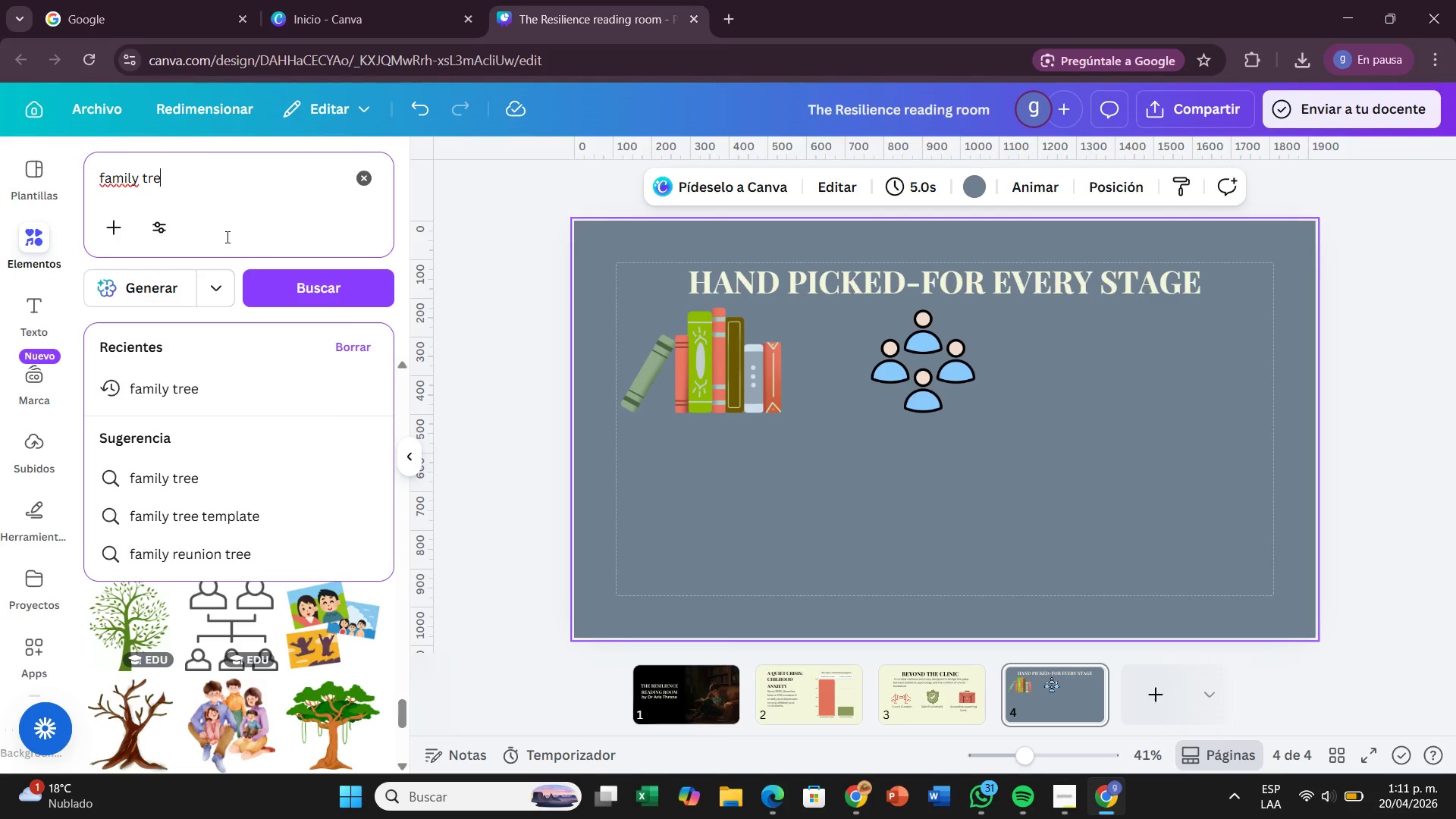 
key(Backspace)
 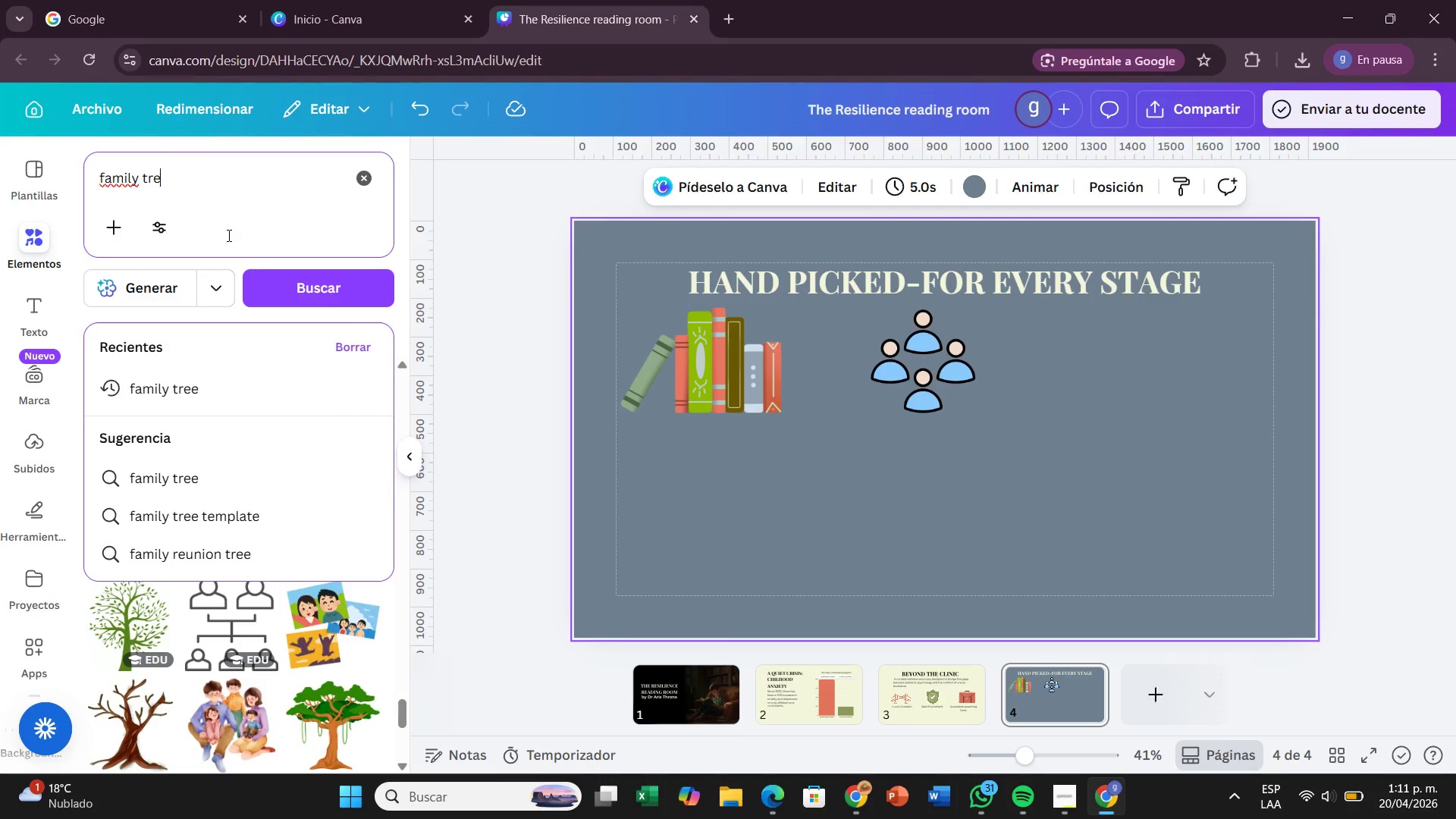 
key(Backspace)
key(Backspace)
key(Backspace)
key(Backspace)
key(Backspace)
key(Backspace)
type(parents )
 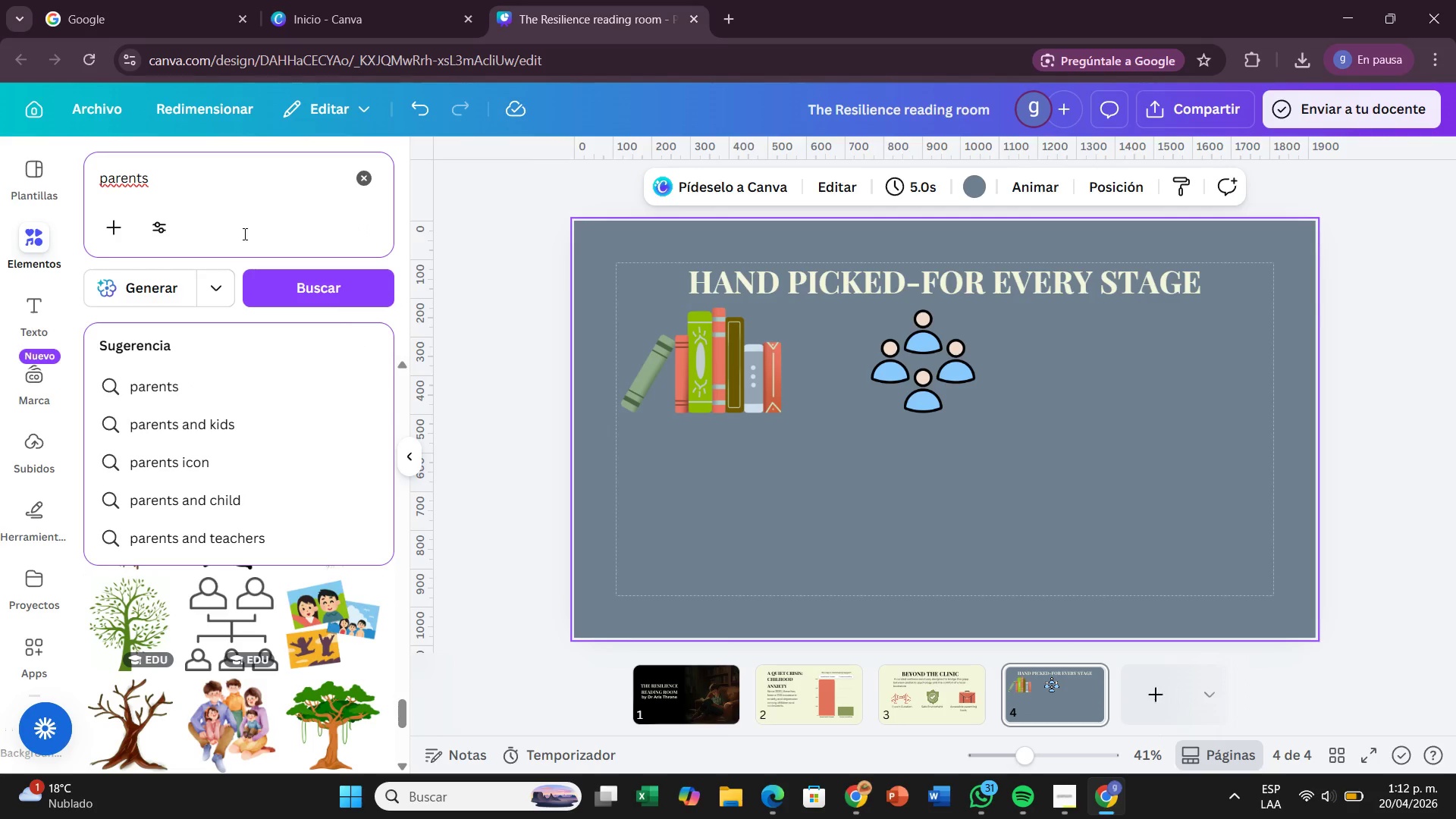 
type(toolkit)
 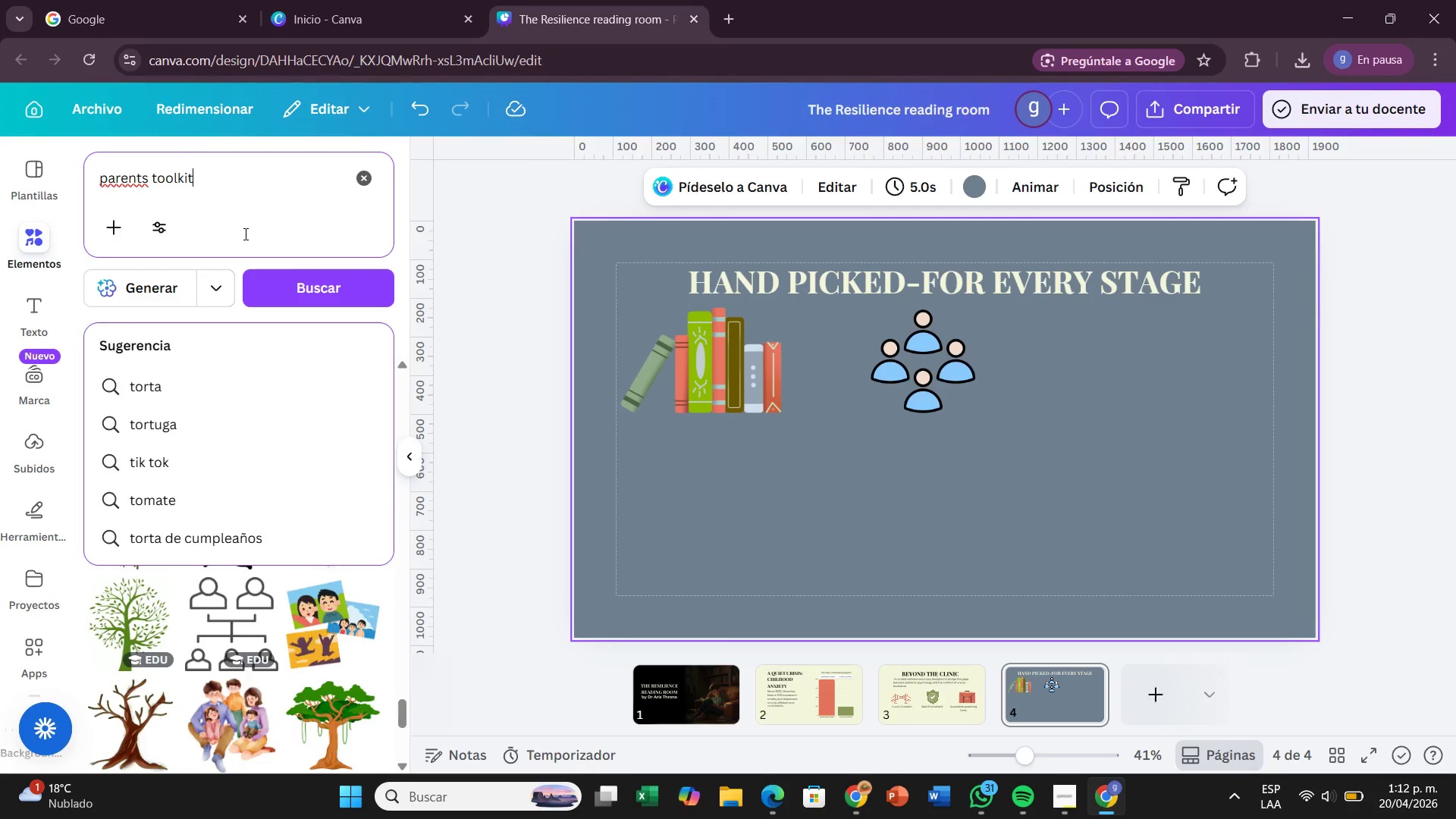 
key(Enter)
 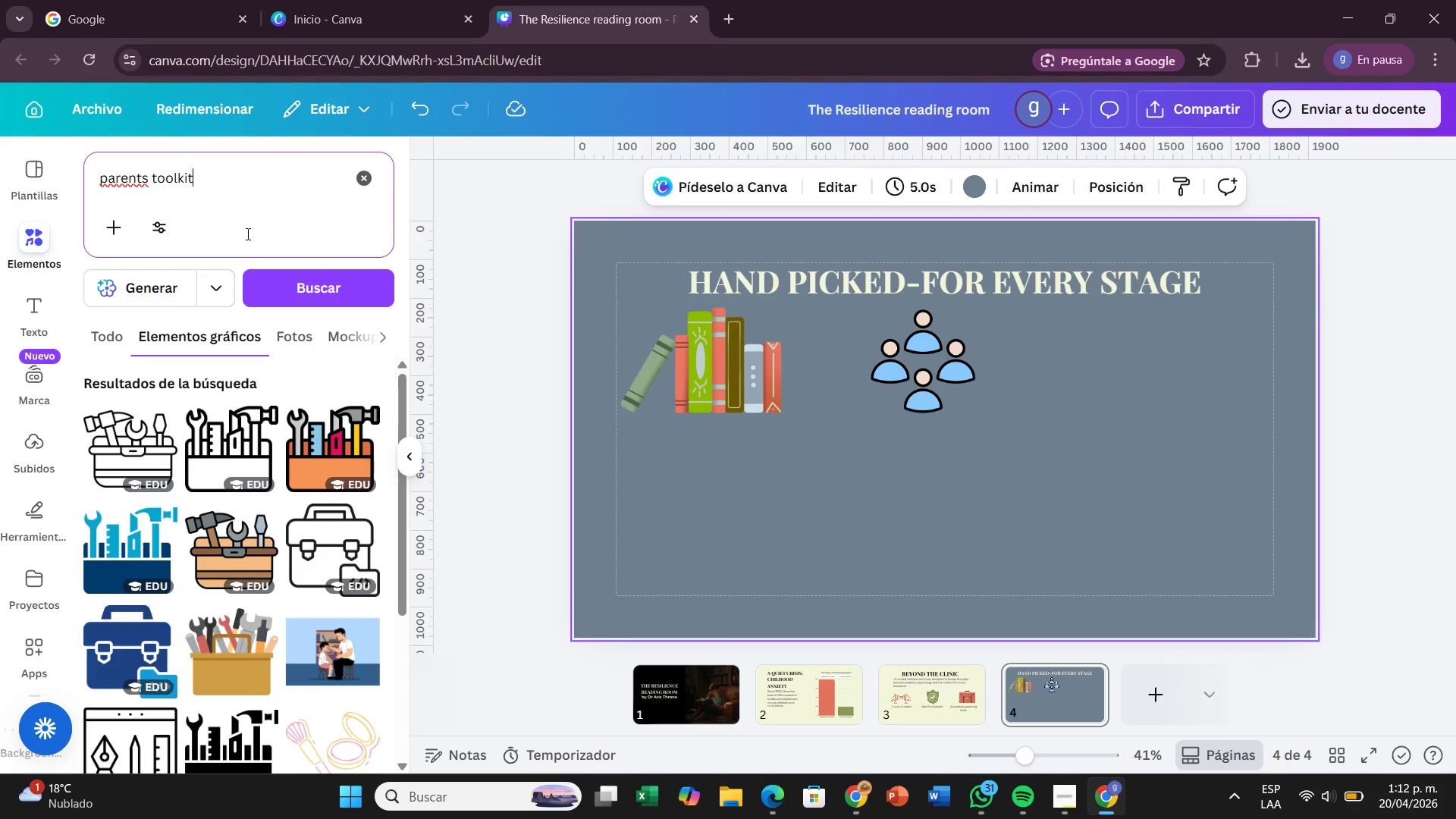 
wait(5.38)
 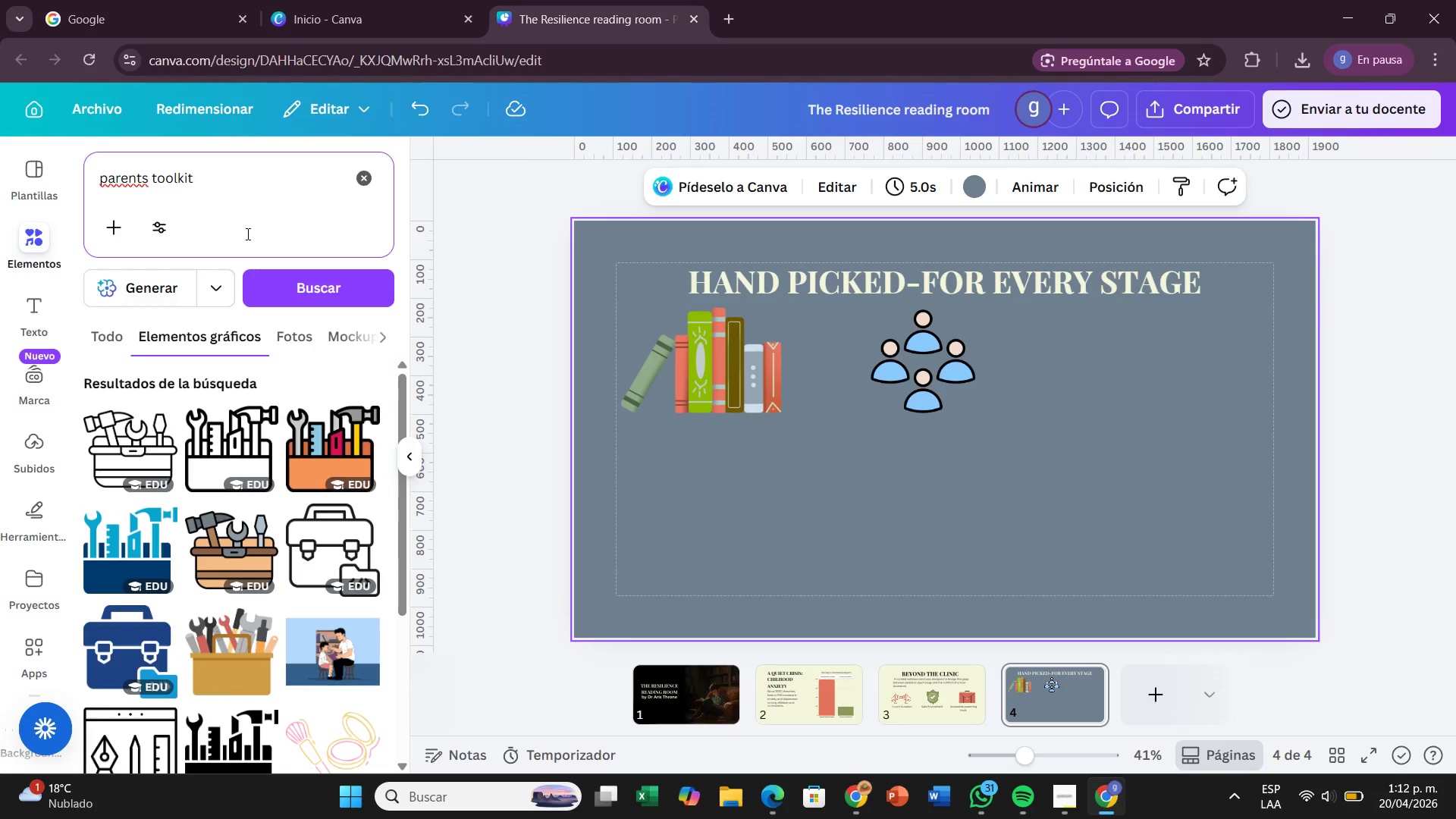 
key(Backspace)
 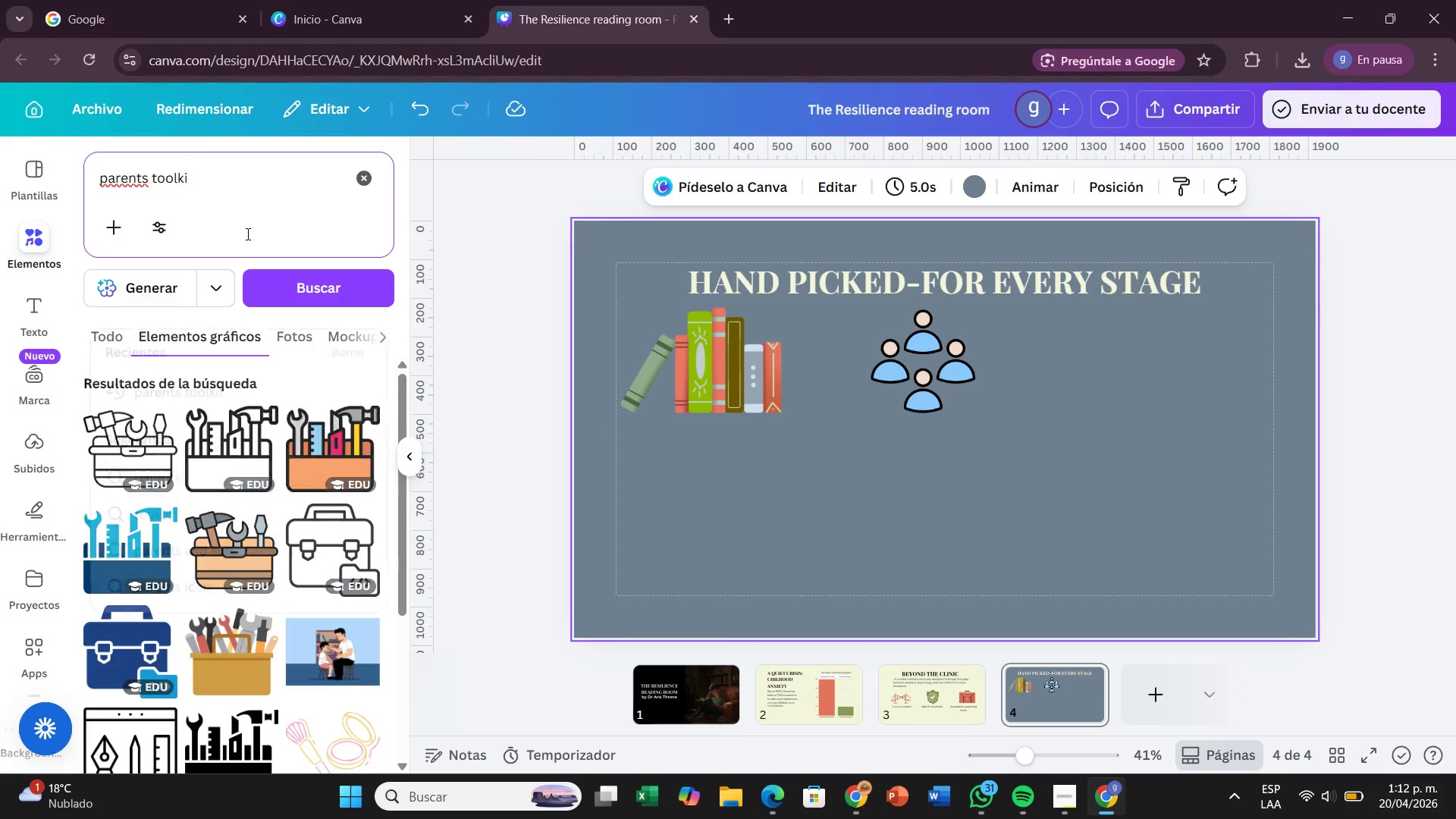 
key(Backspace)
 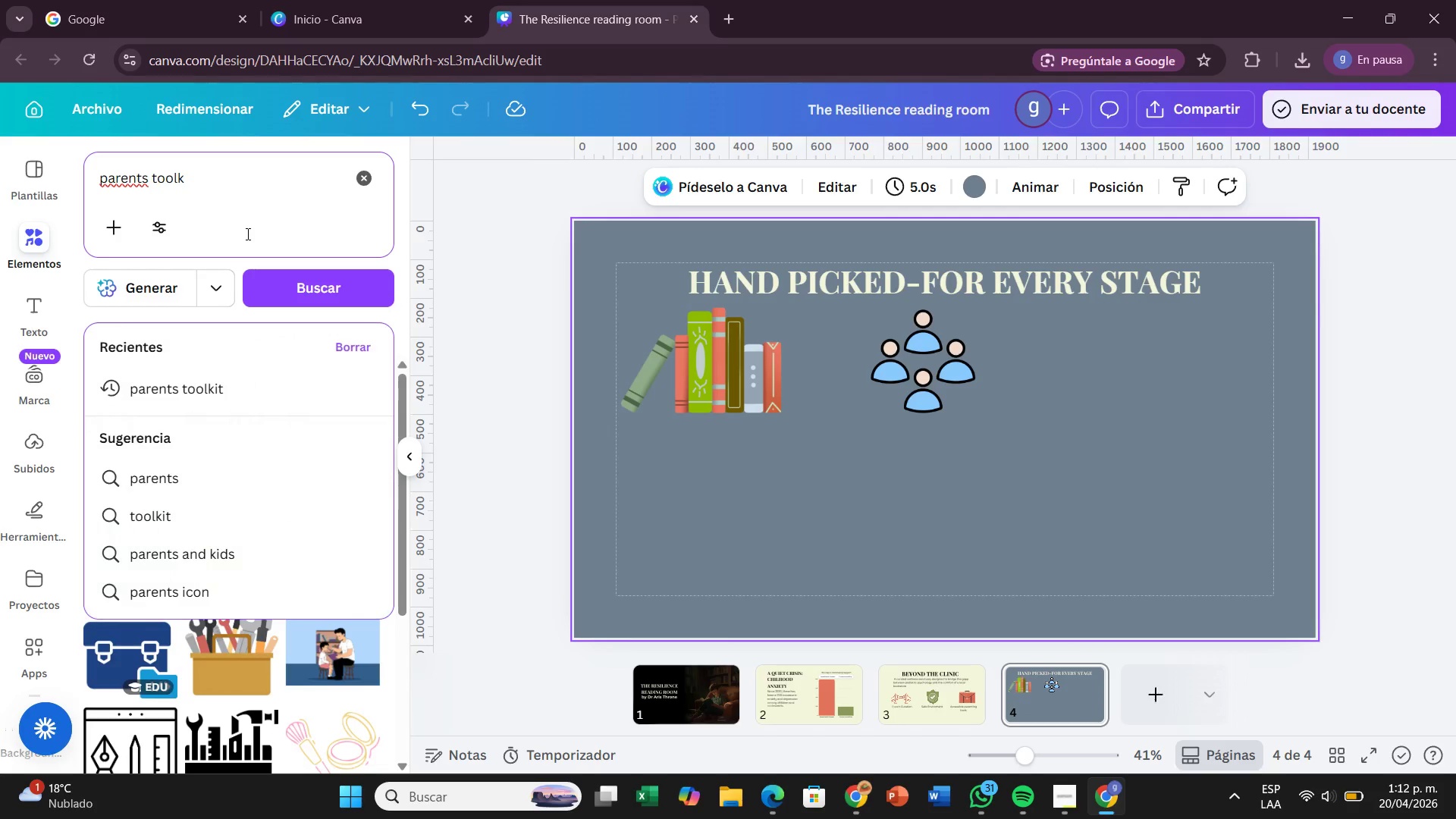 
key(Backspace)
 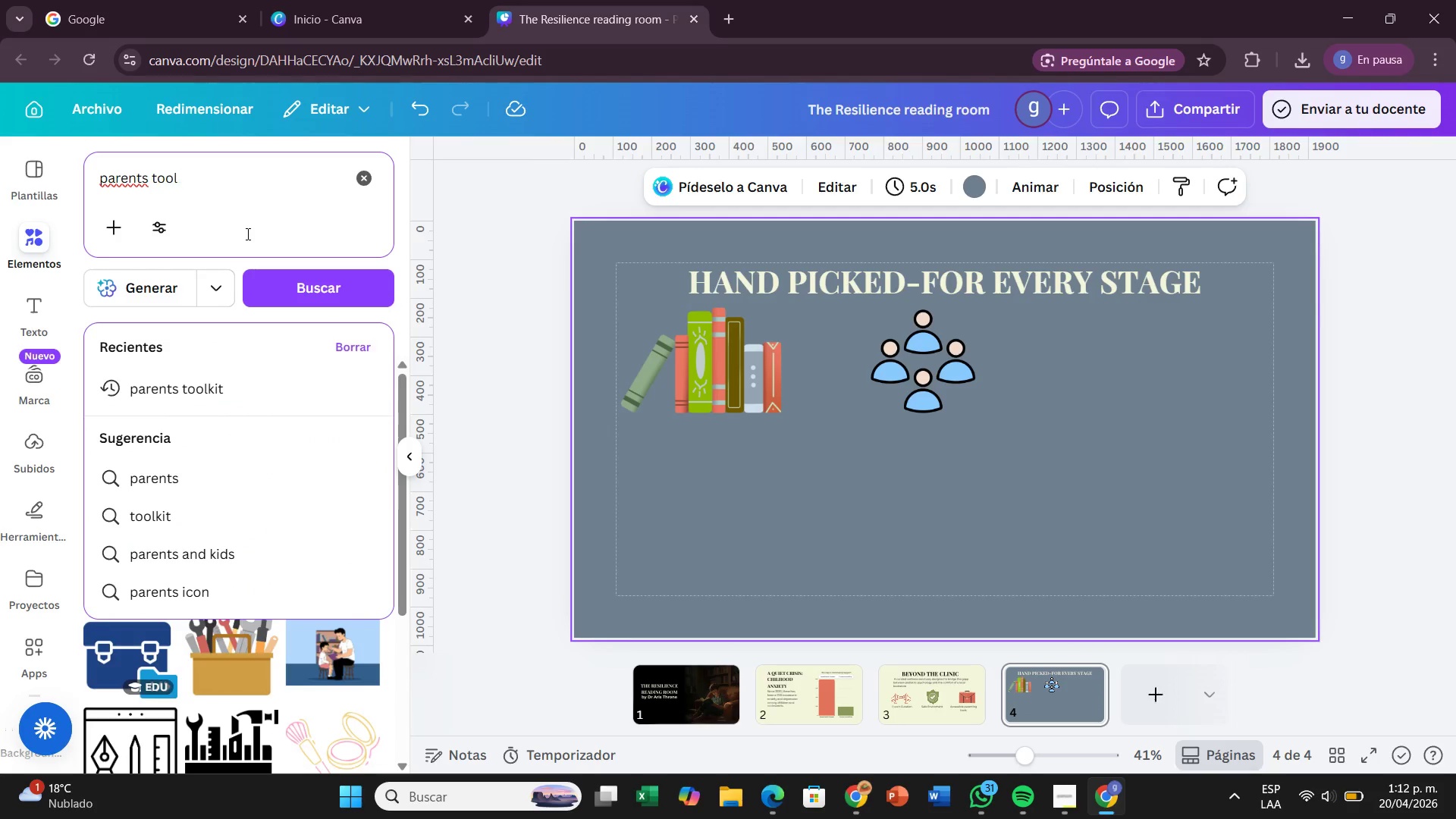 
key(Backspace)
 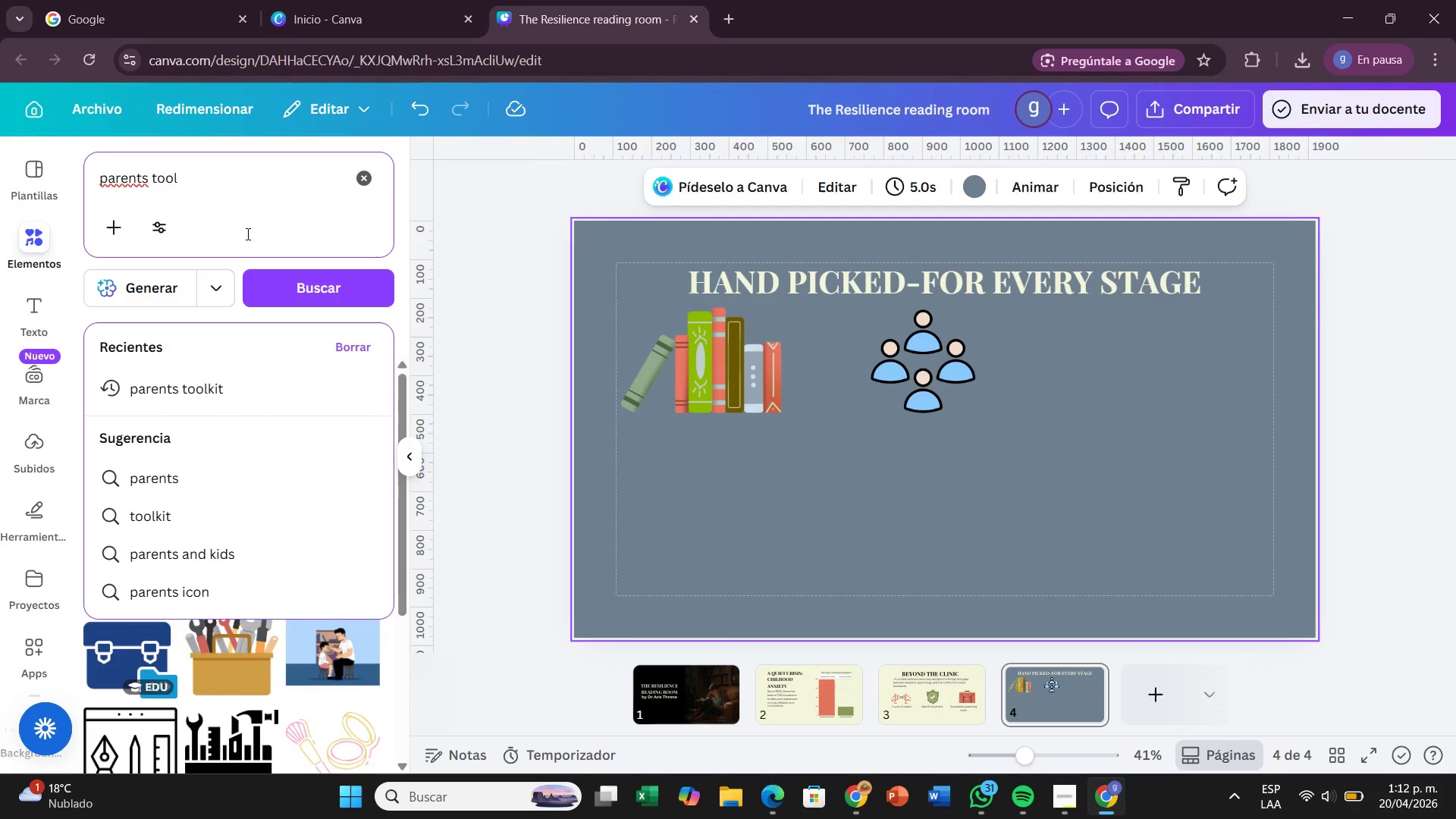 
key(Backspace)
 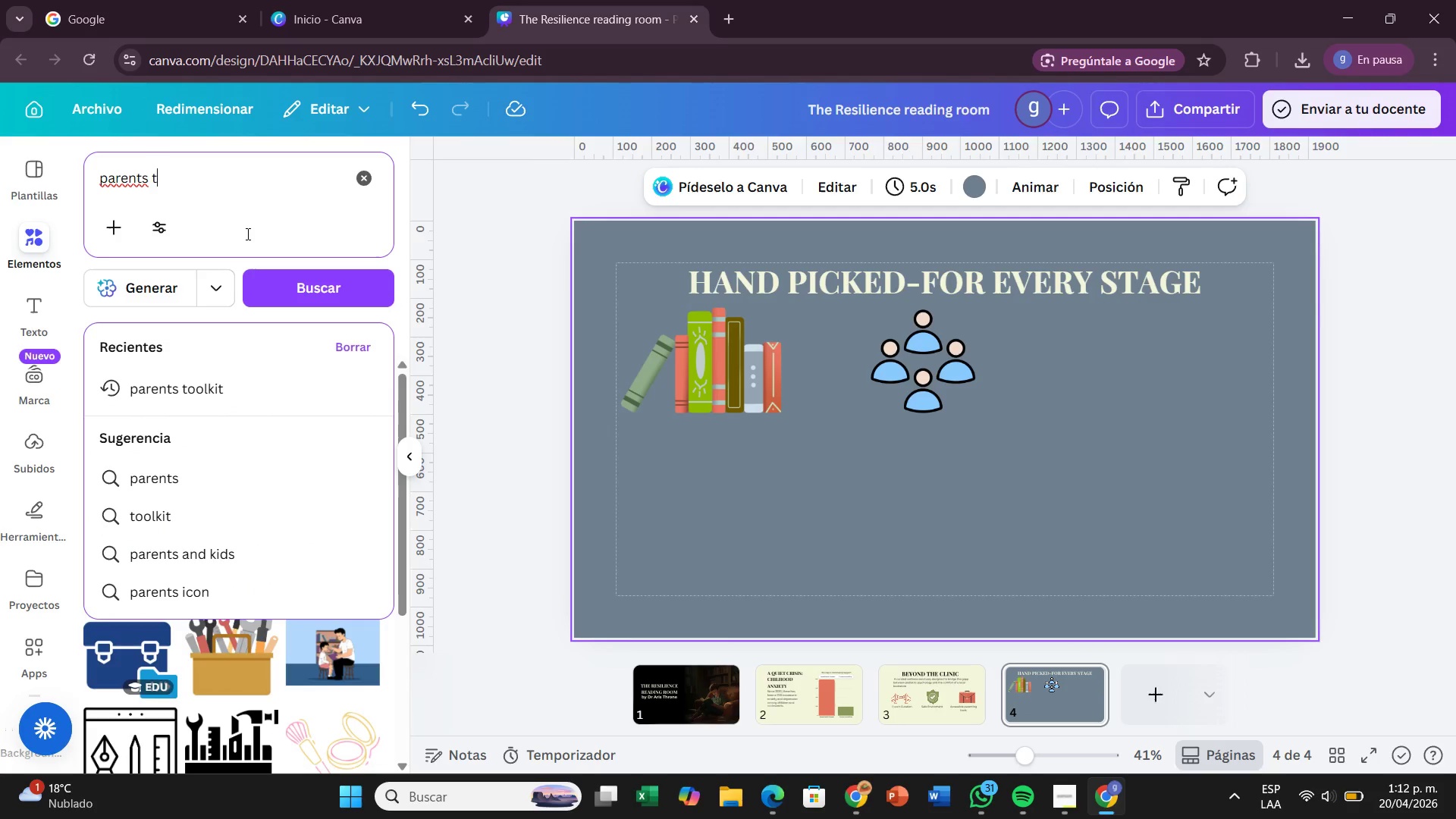 
key(Backspace)
 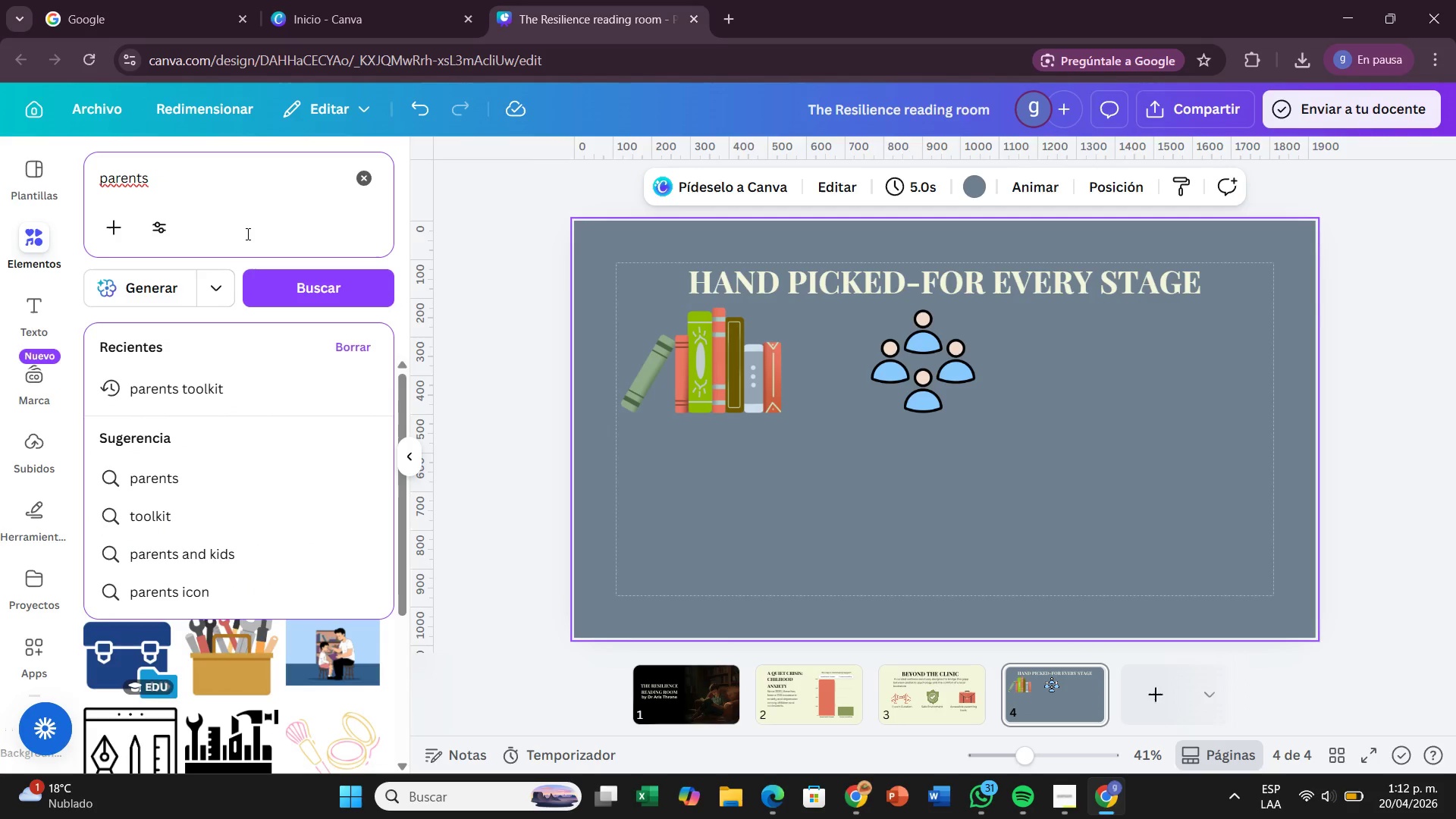 
key(Backspace)
 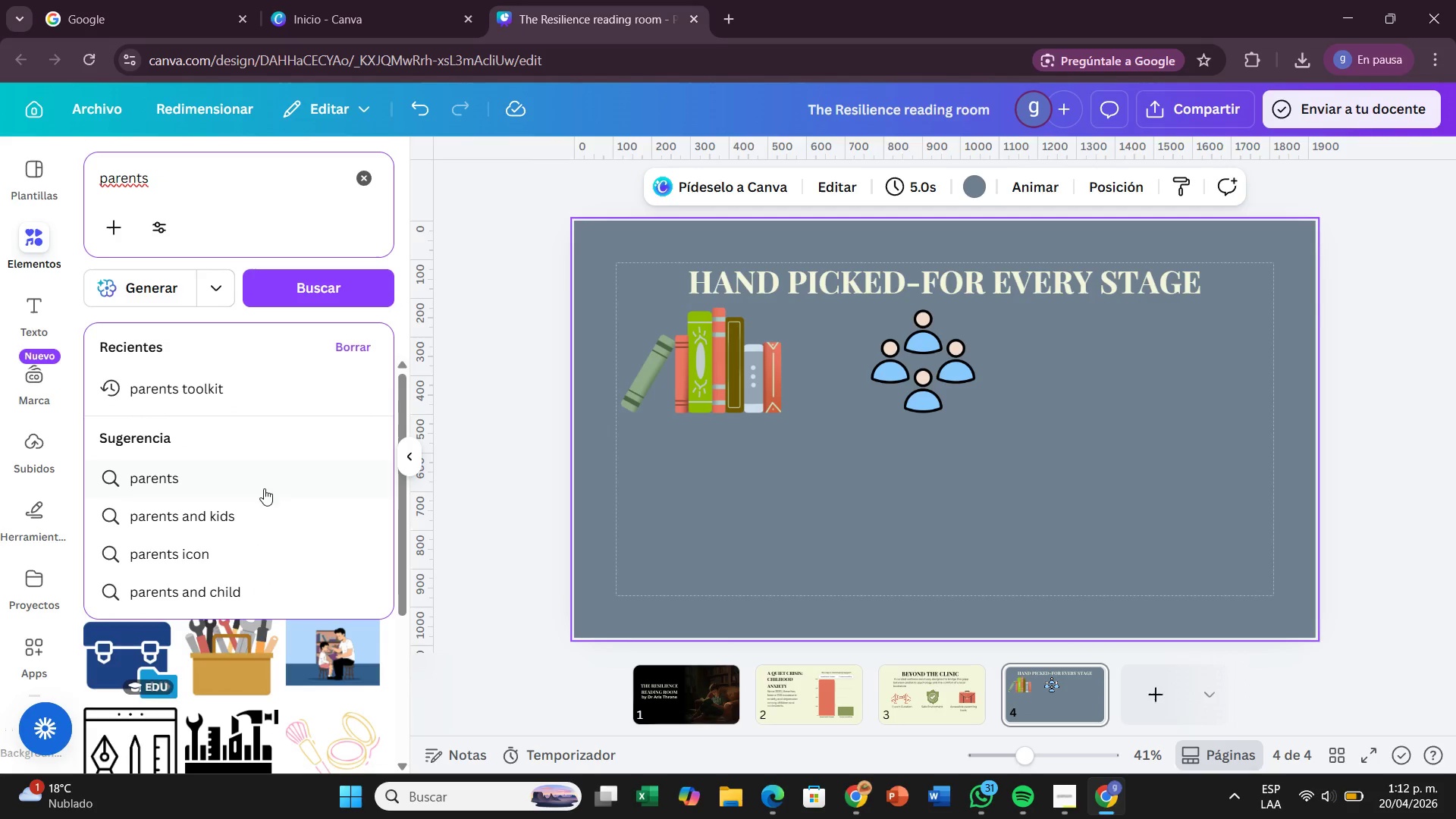 
left_click([244, 516])
 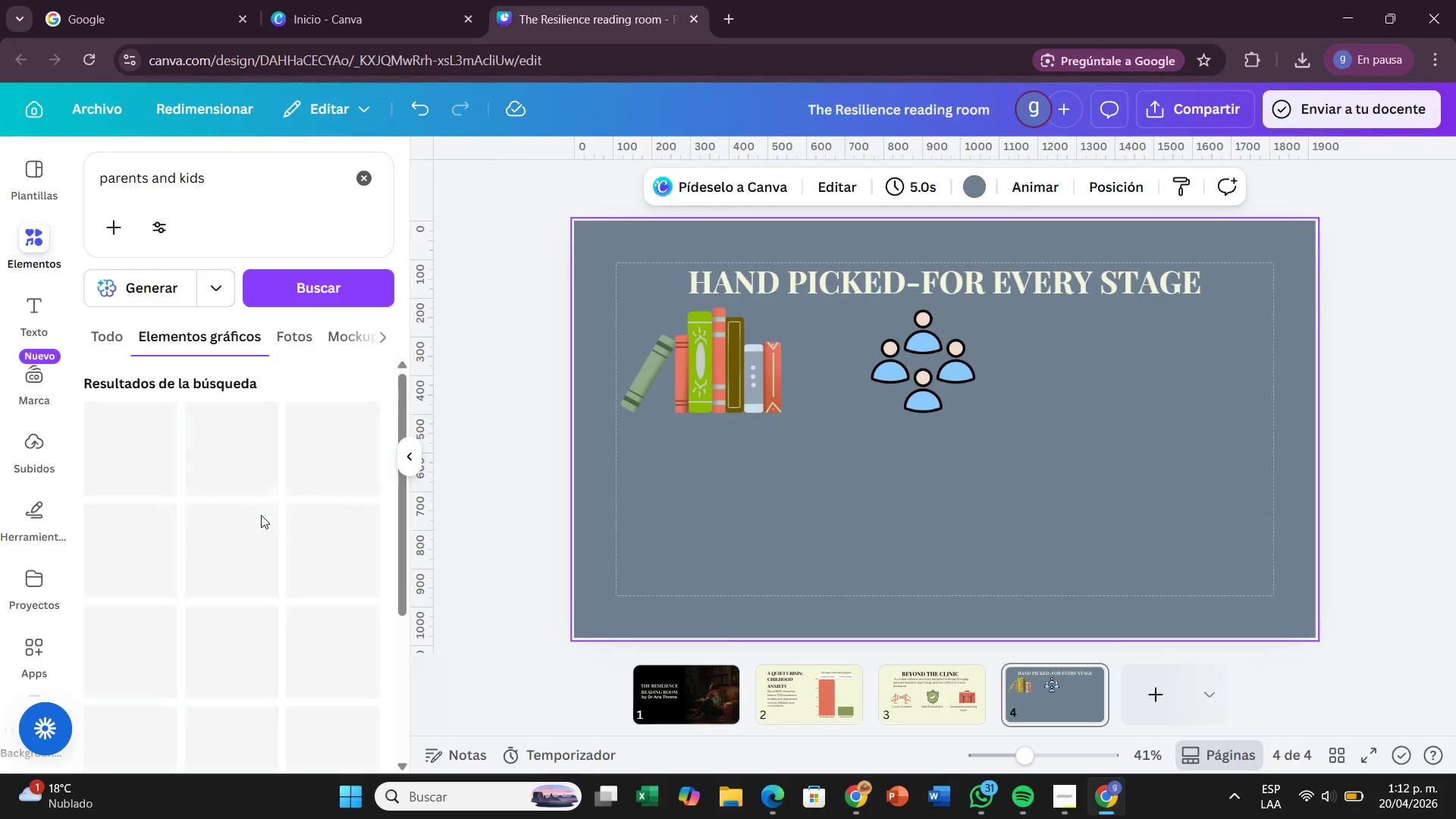 
mouse_move([282, 511])
 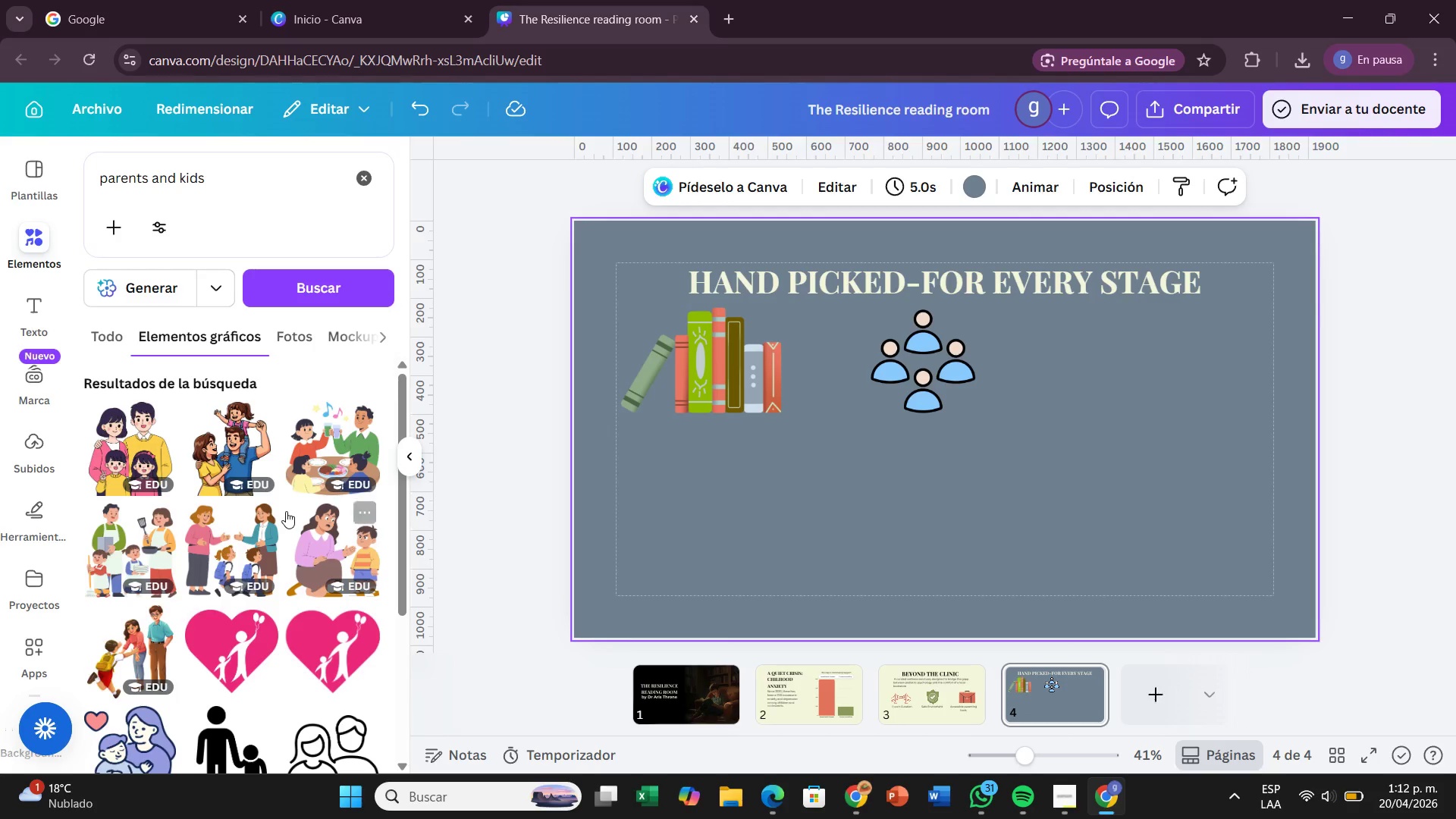 
mouse_move([306, 478])
 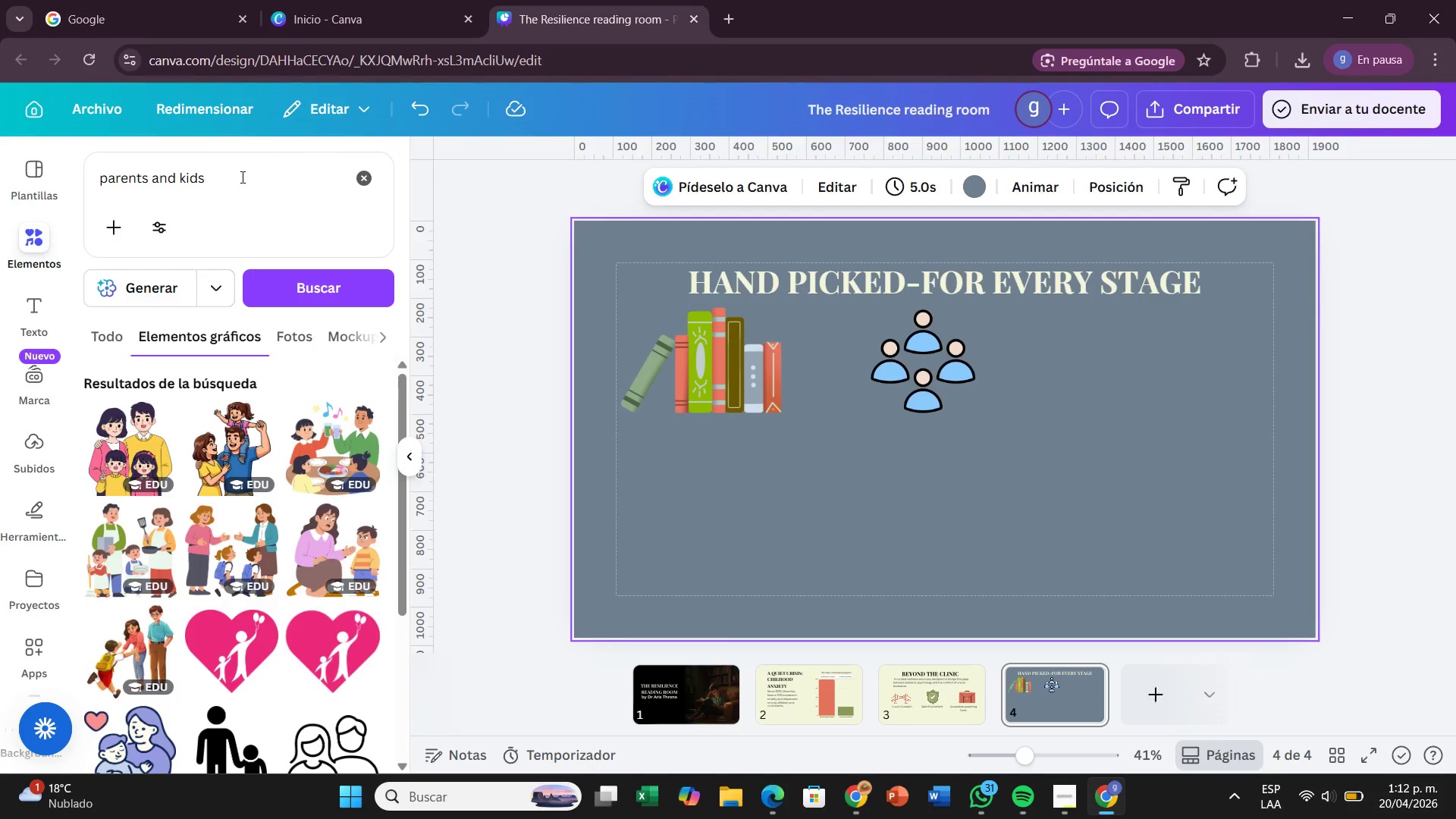 
left_click([239, 182])
 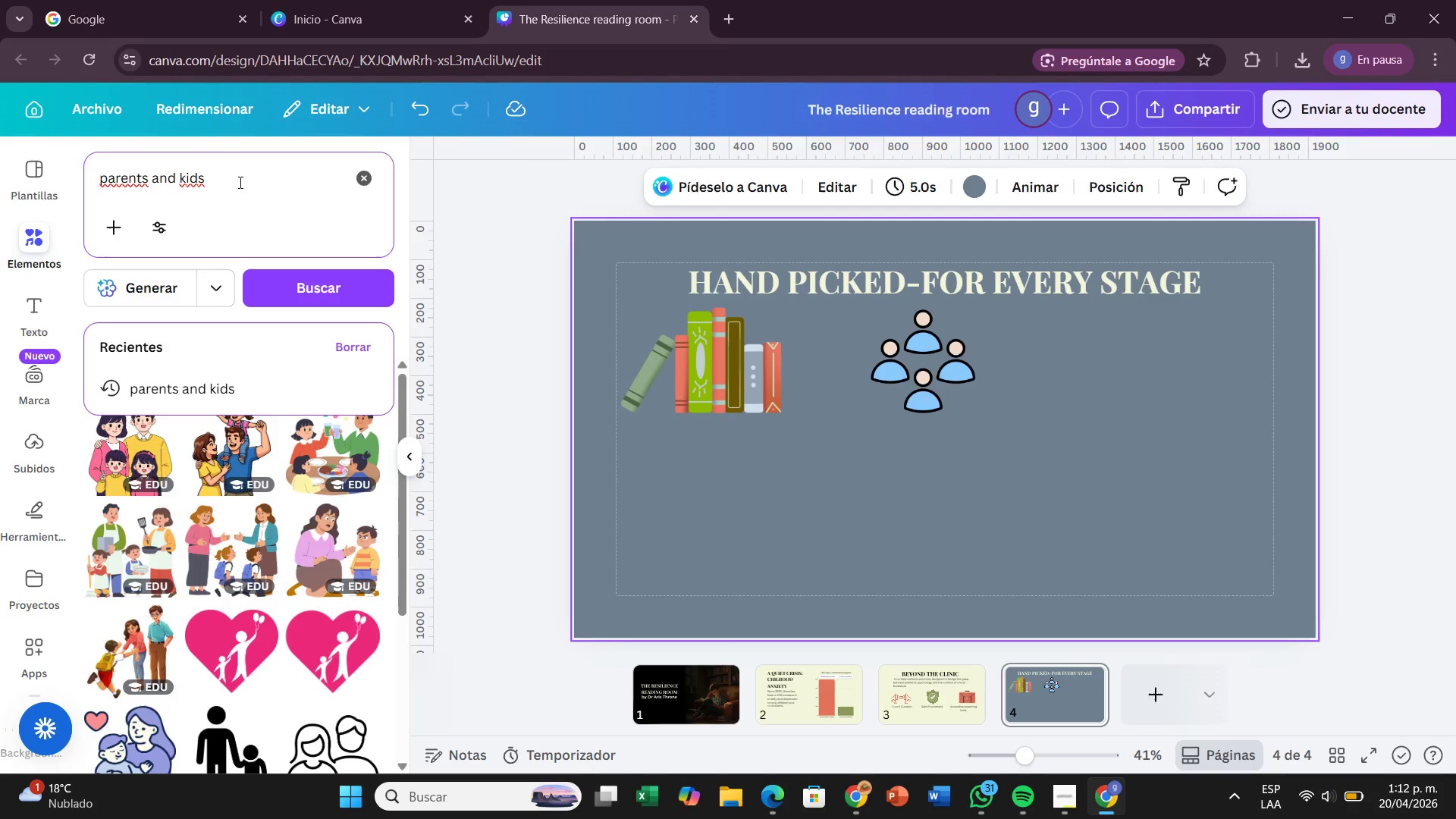 
type( tree)
 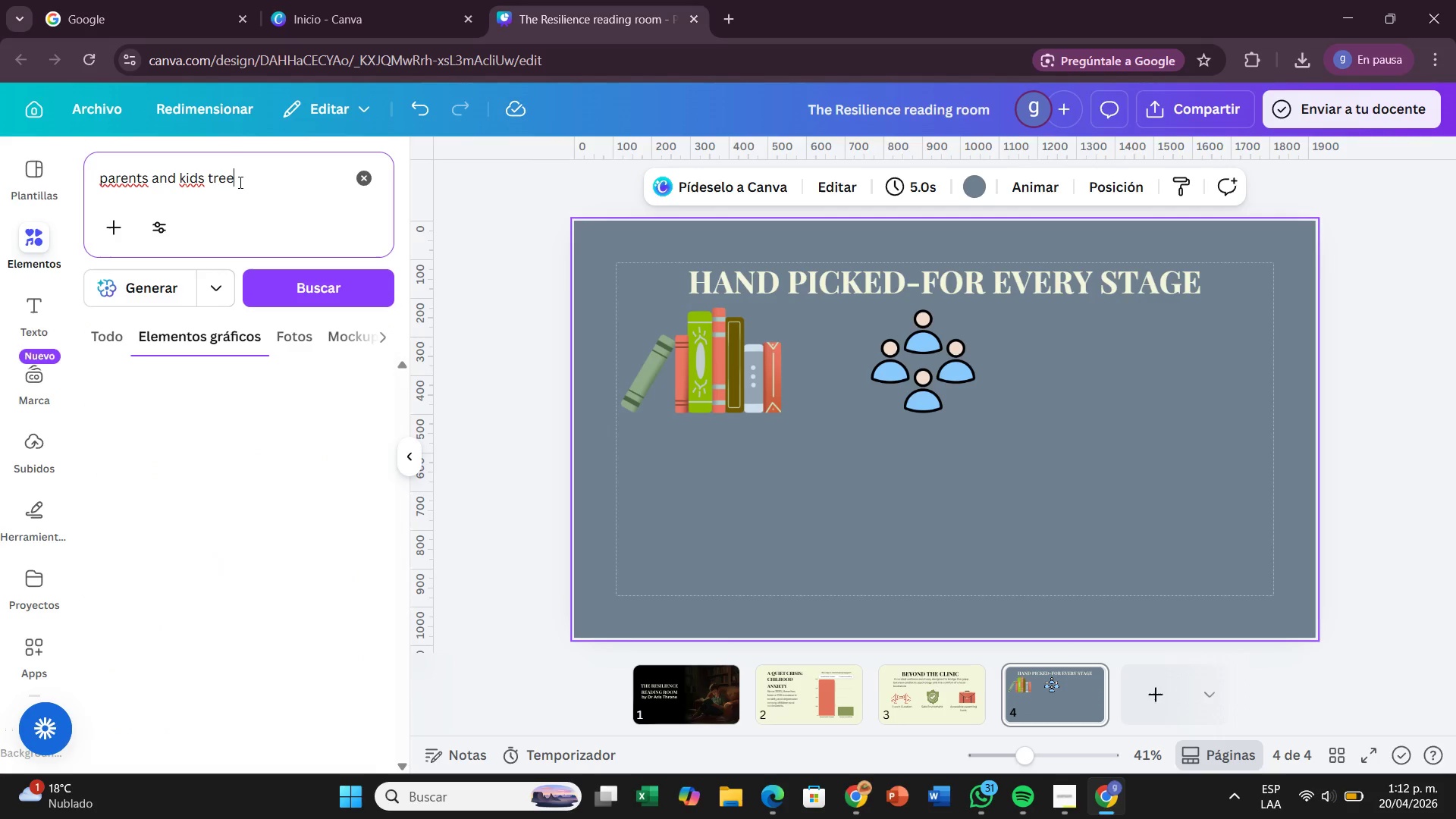 
key(Enter)
 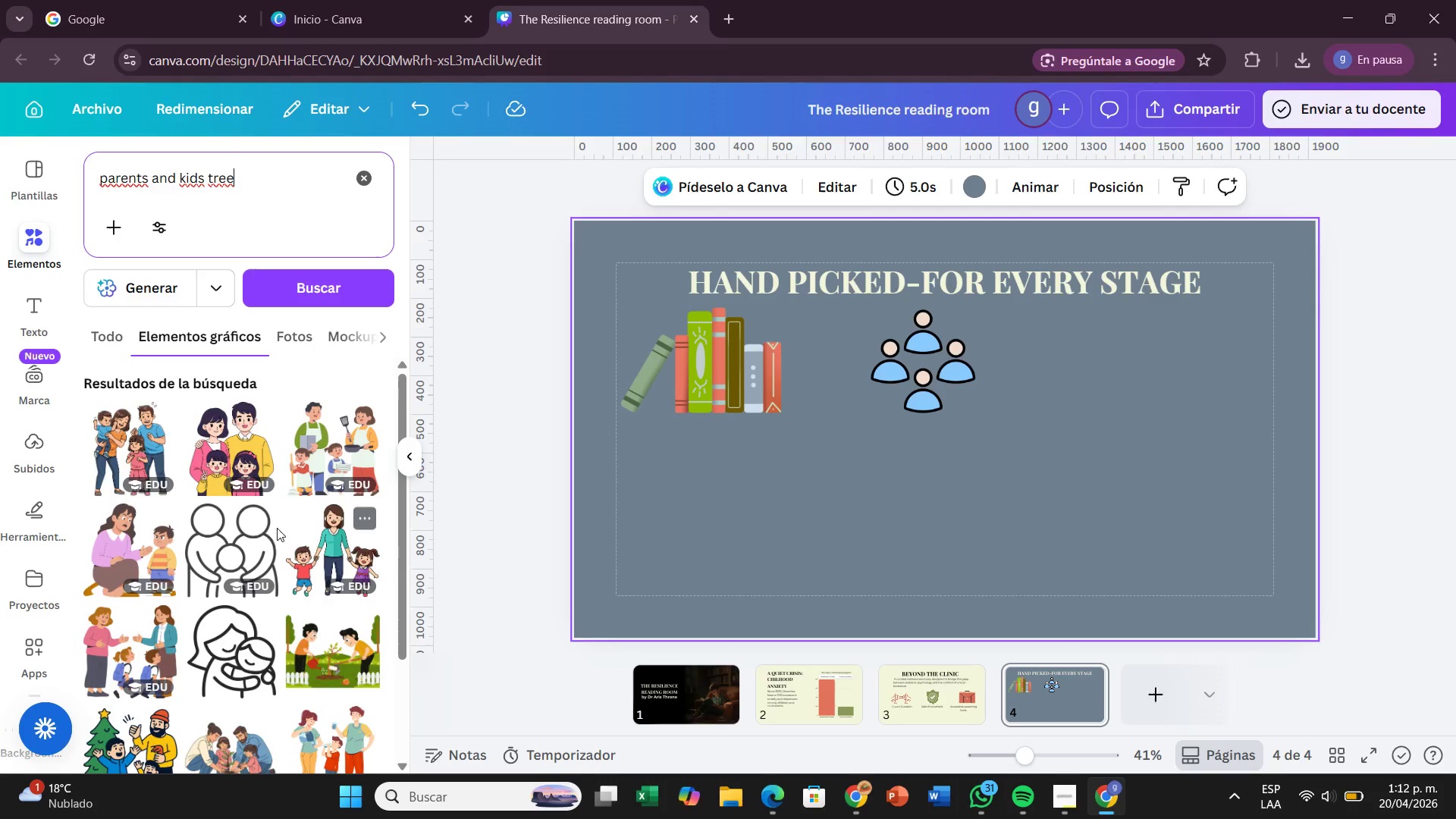 
scroll: coordinate [231, 488], scroll_direction: down, amount: 11.0
 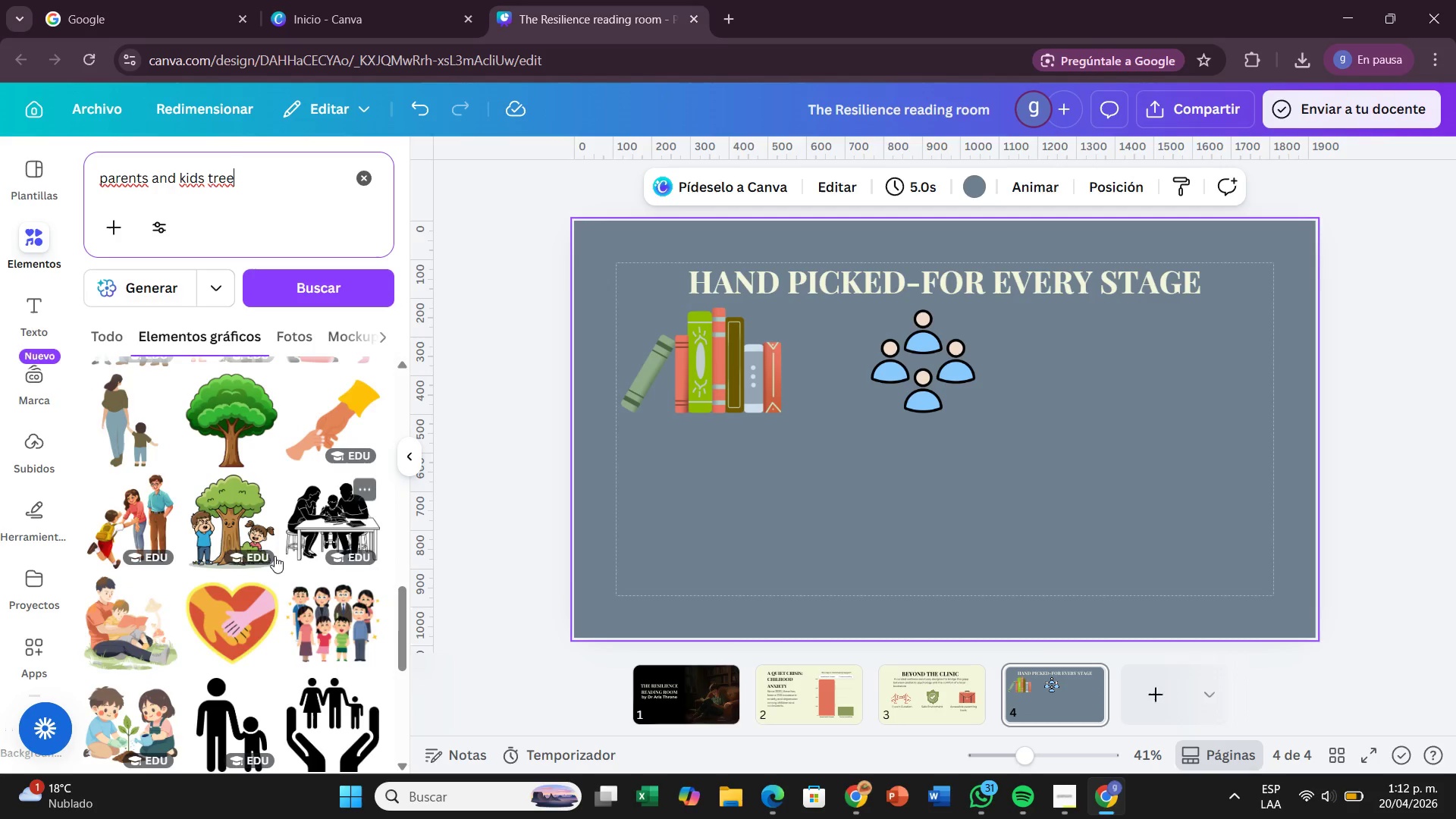 
left_click_drag(start_coordinate=[233, 607], to_coordinate=[1110, 325])
 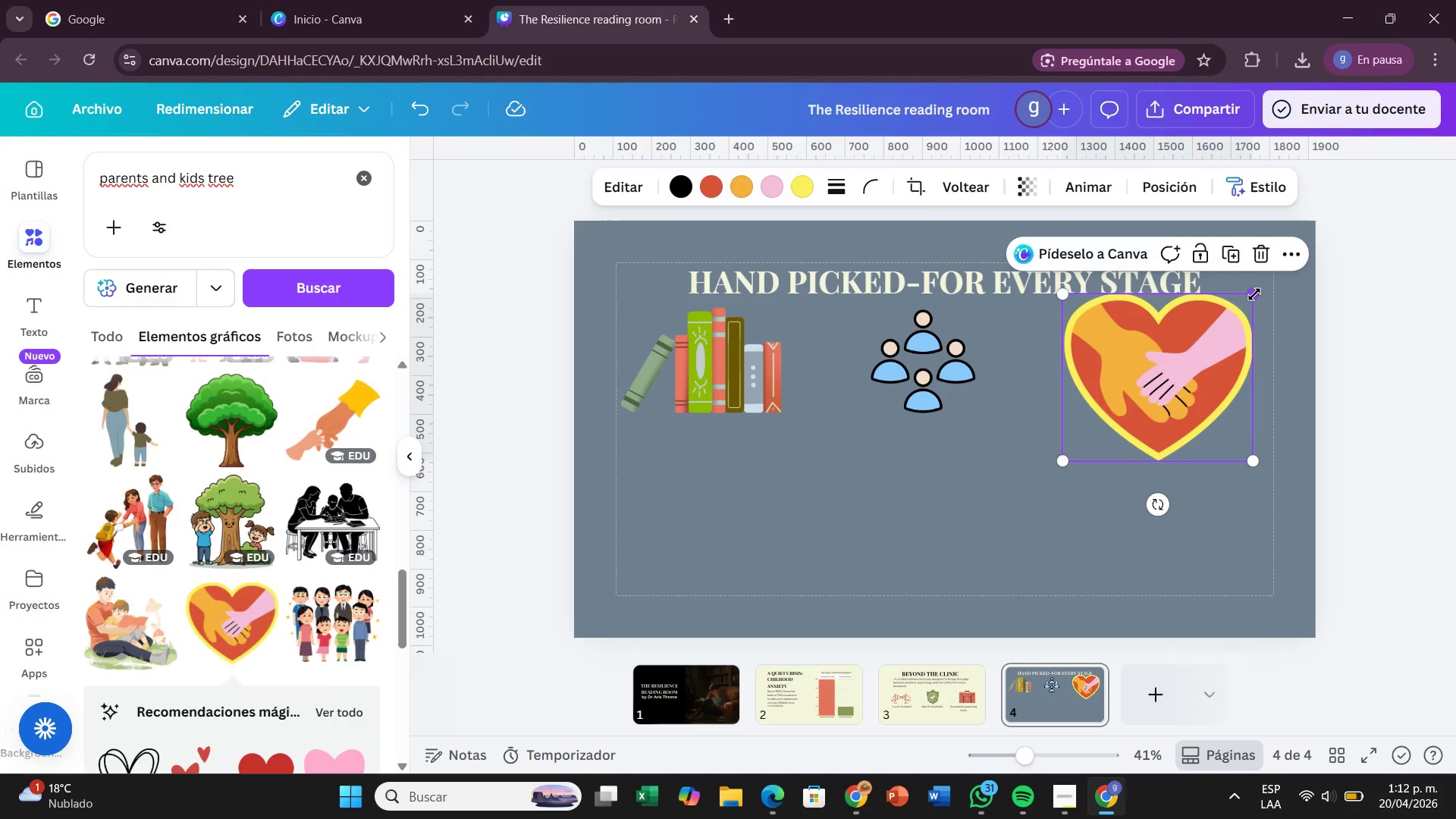 
left_click_drag(start_coordinate=[1254, 294], to_coordinate=[1219, 347])
 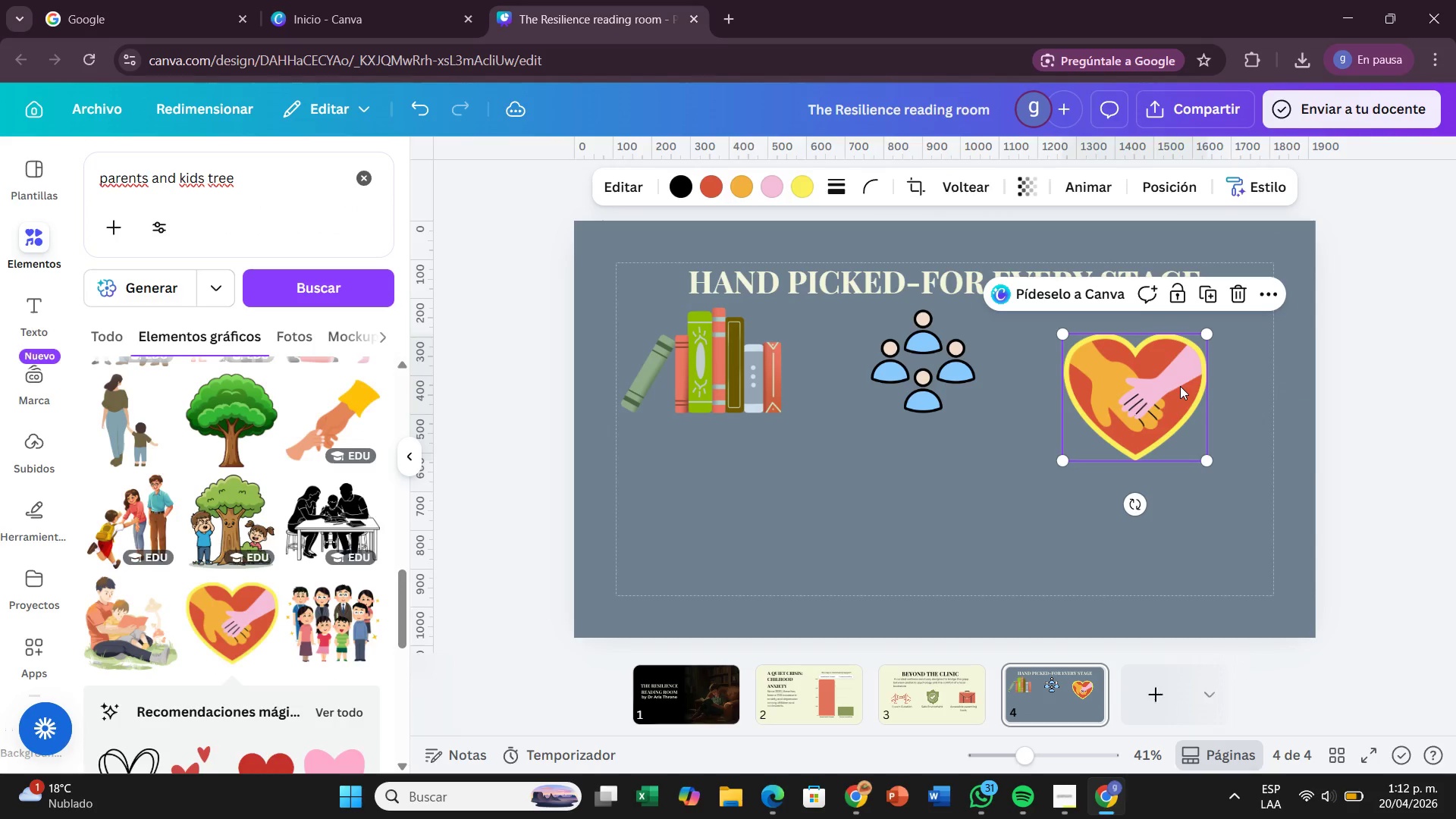 
left_click_drag(start_coordinate=[1180, 386], to_coordinate=[1188, 362])
 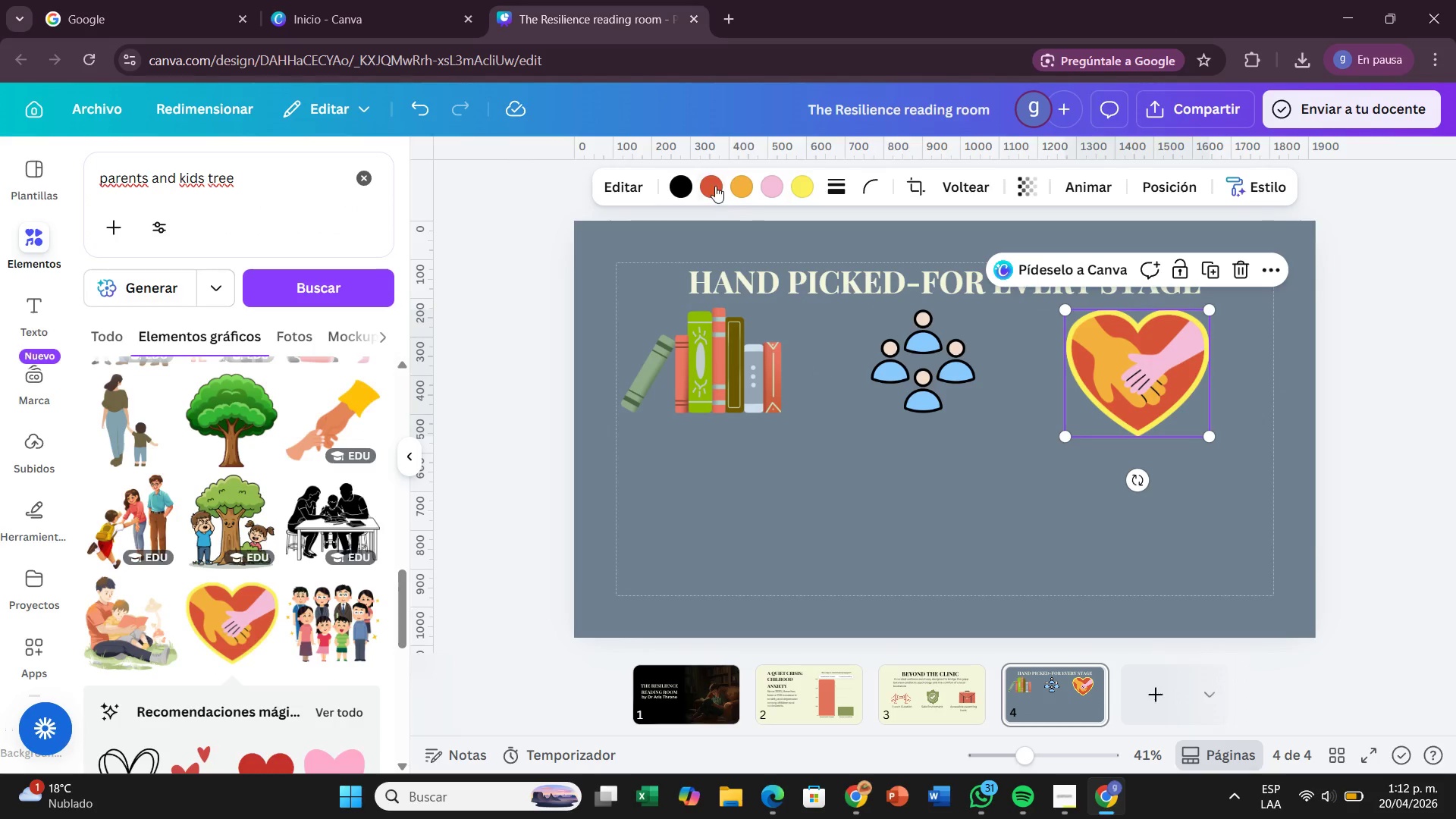 
left_click([715, 186])
 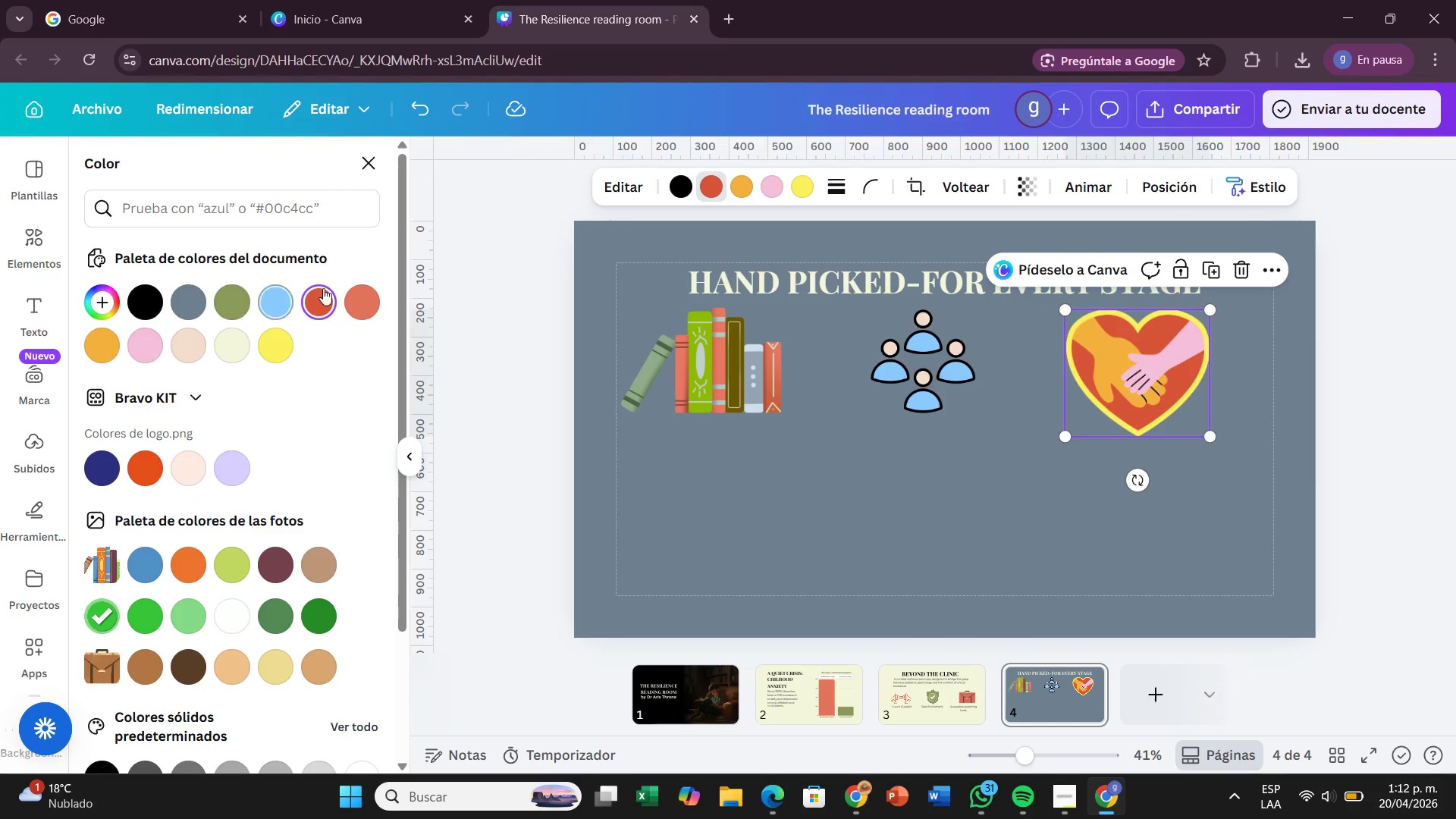 
left_click([349, 291])
 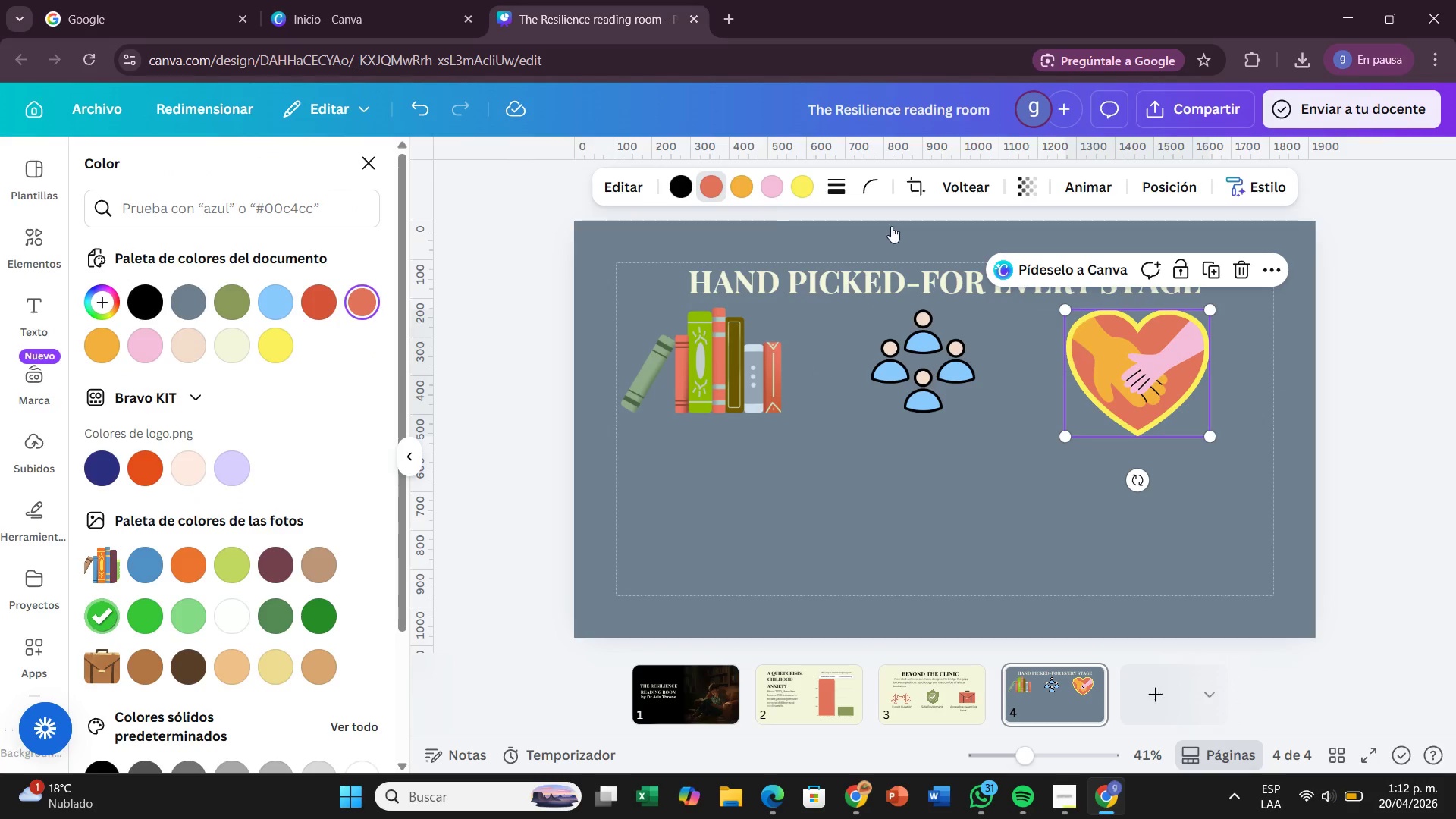 
left_click([730, 184])
 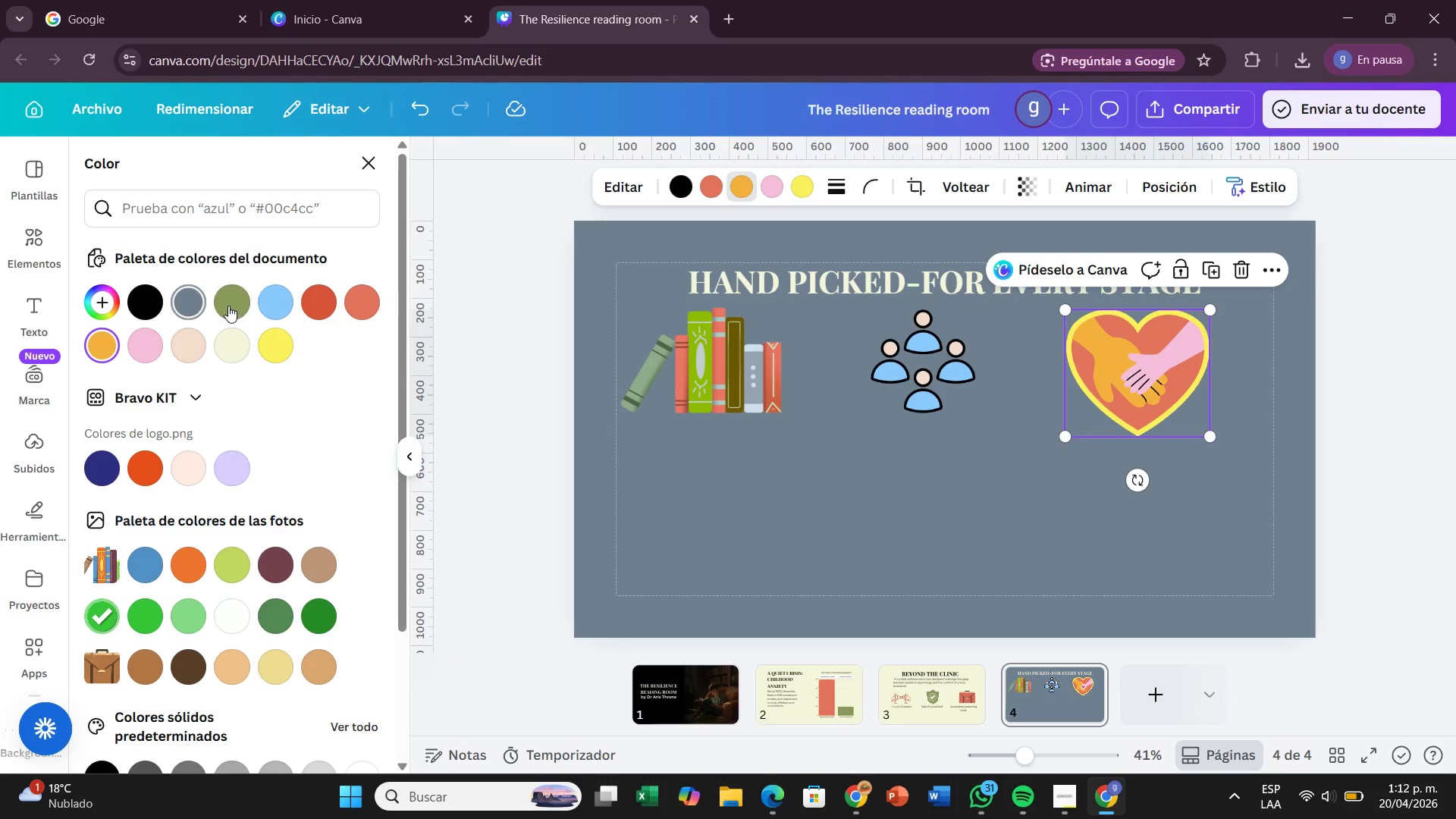 
left_click([237, 308])
 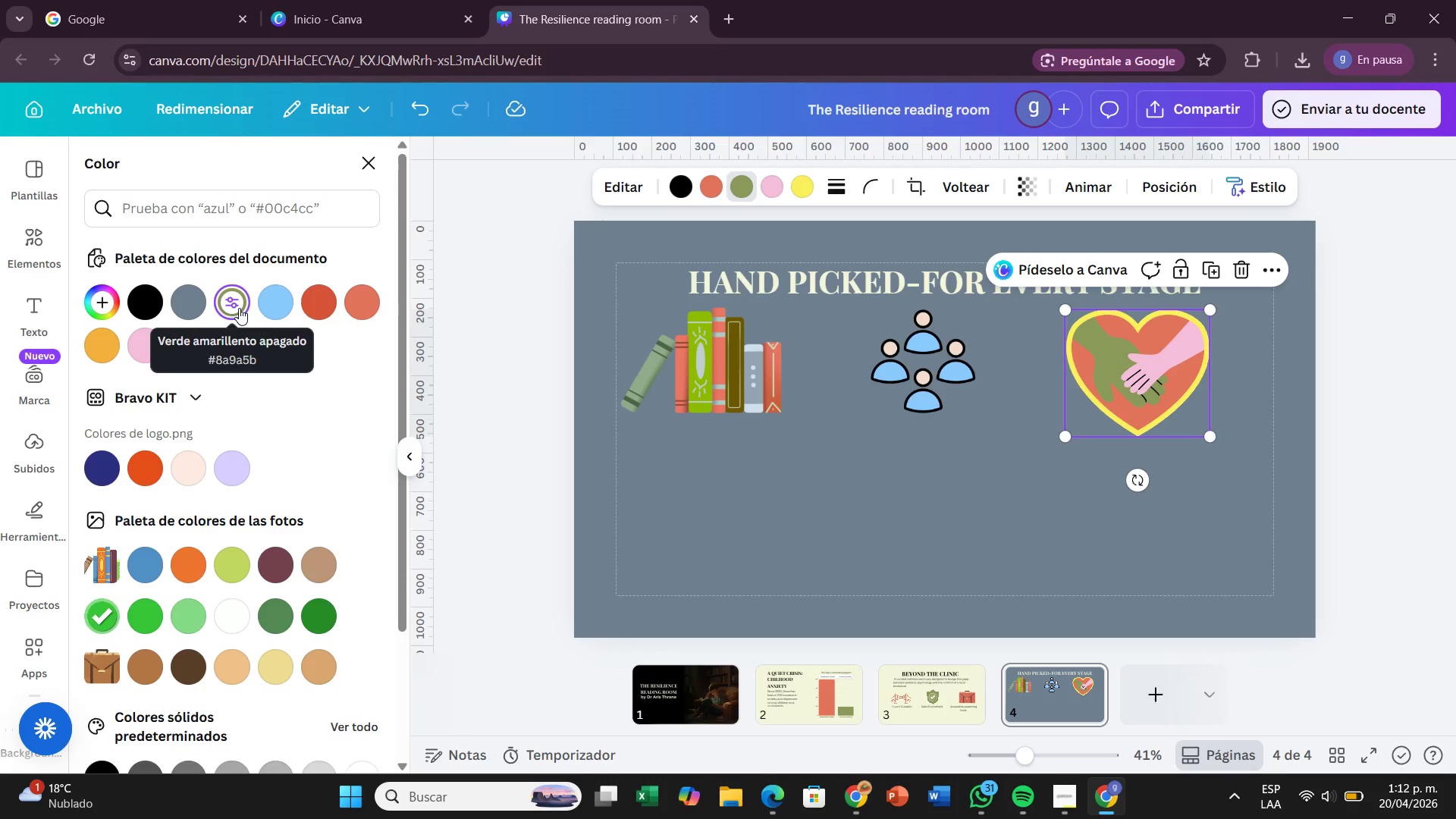 
key(Control+Z)
 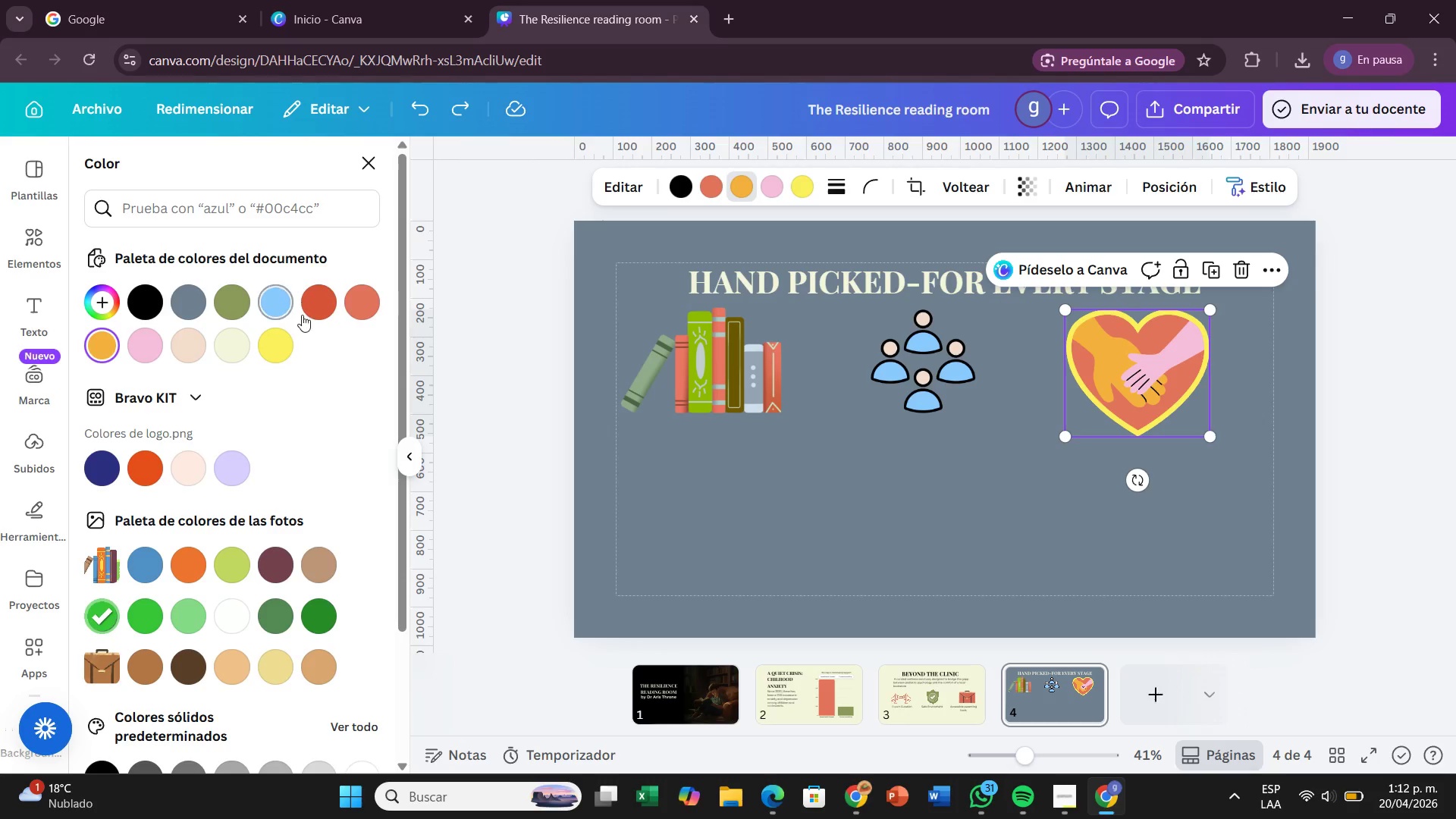 
hold_key(key=ControlLeft, duration=0.41)
 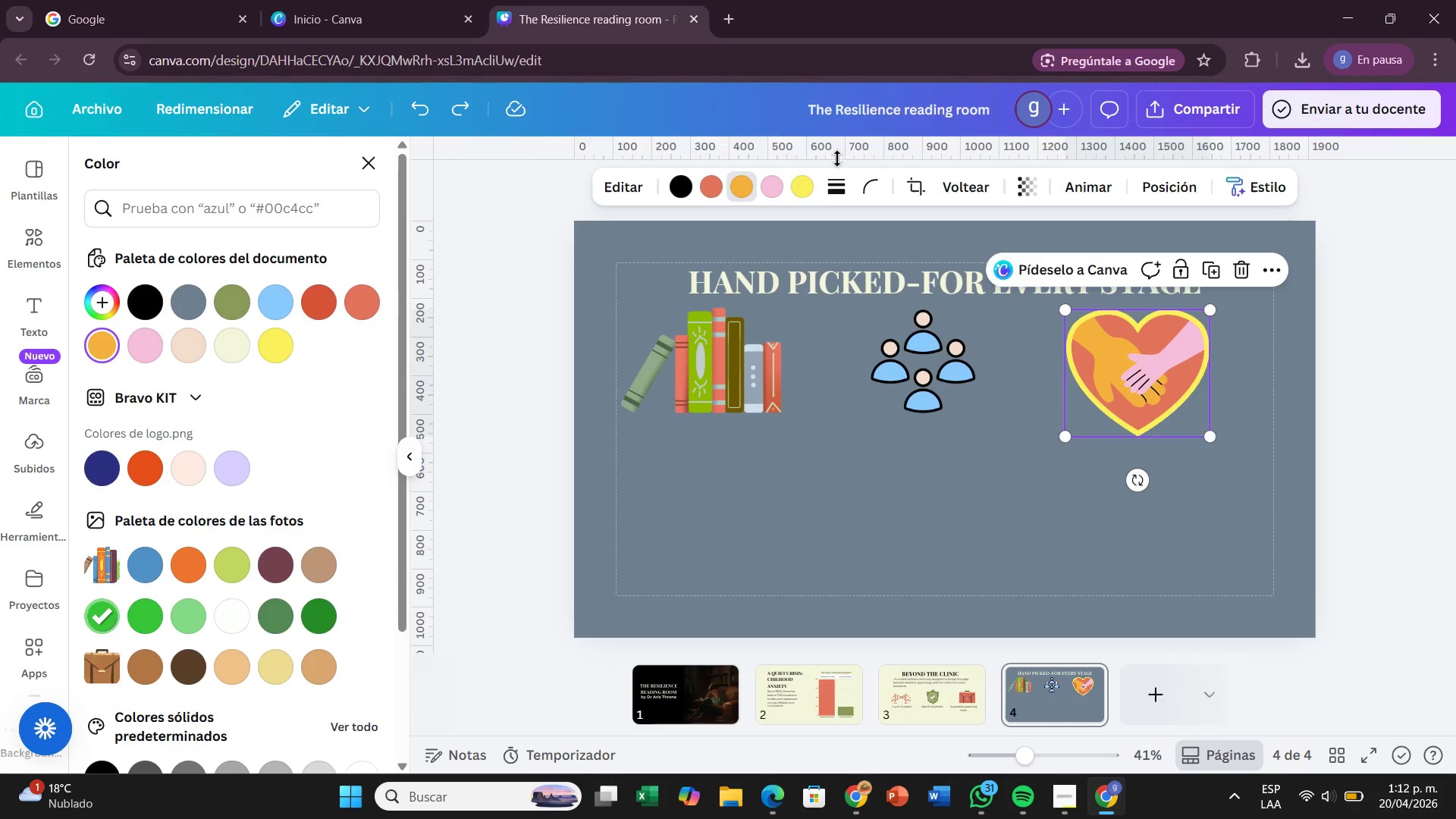 
left_click([802, 197])
 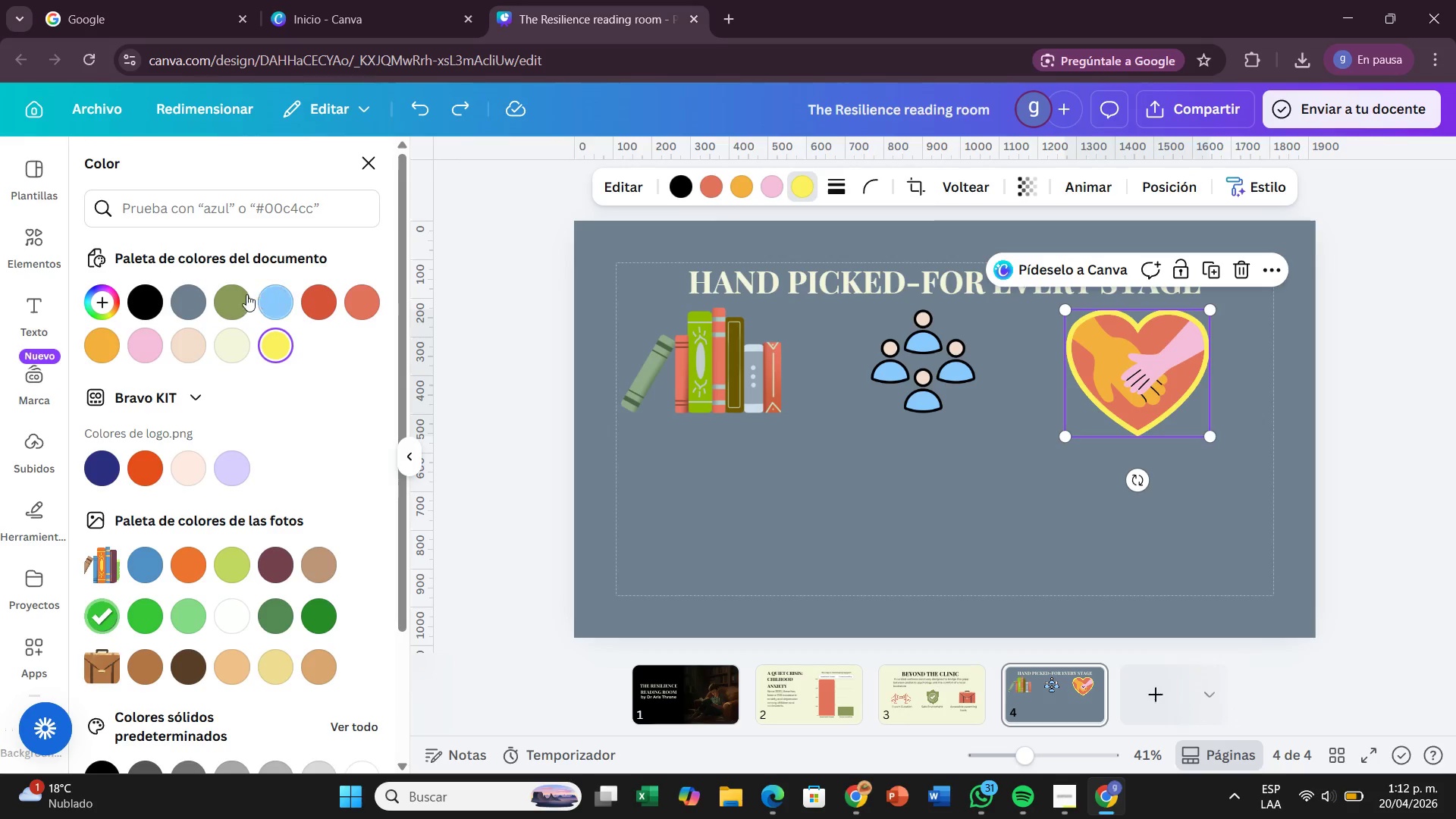 
left_click([238, 297])
 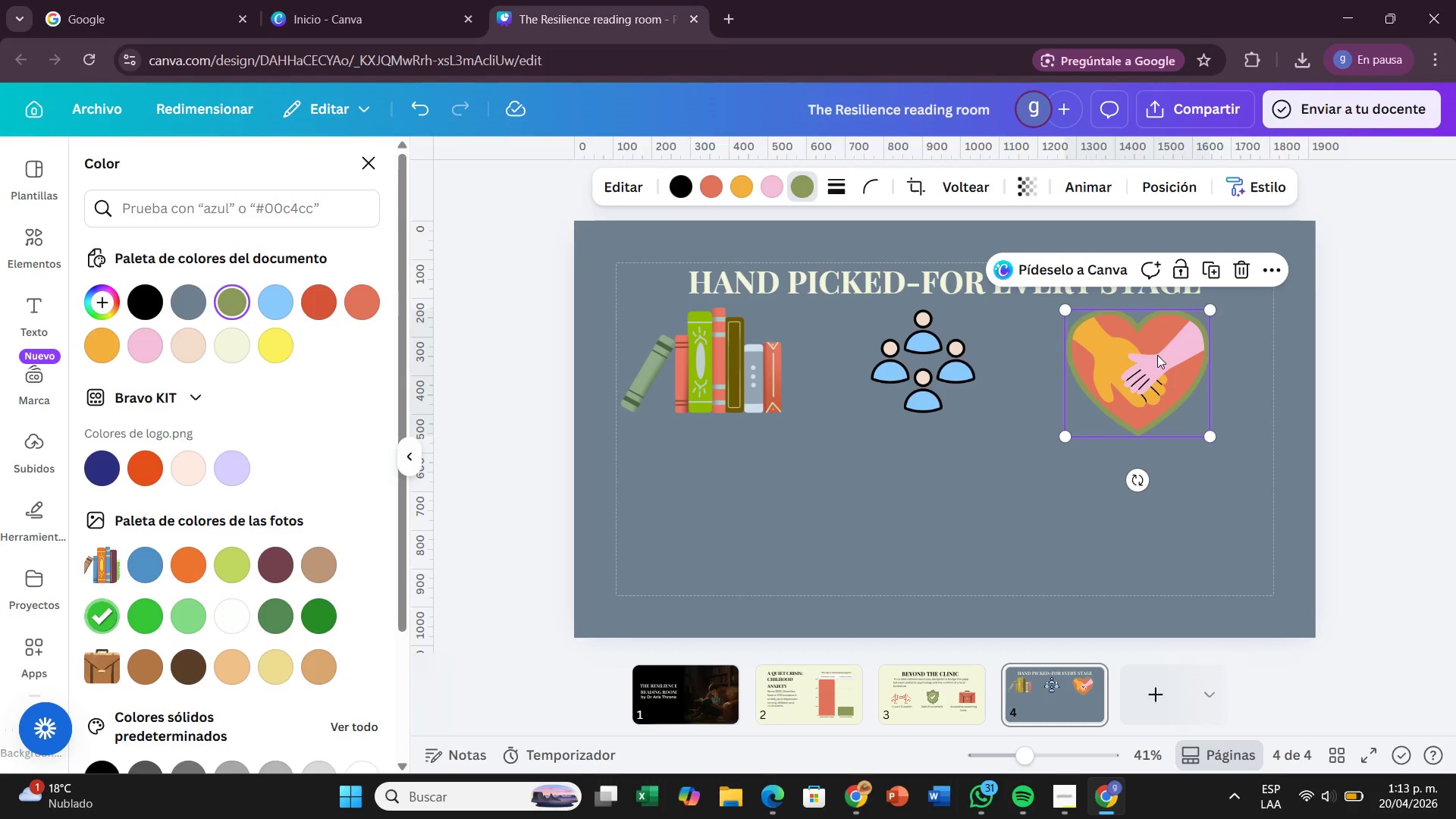 
left_click([949, 395])
 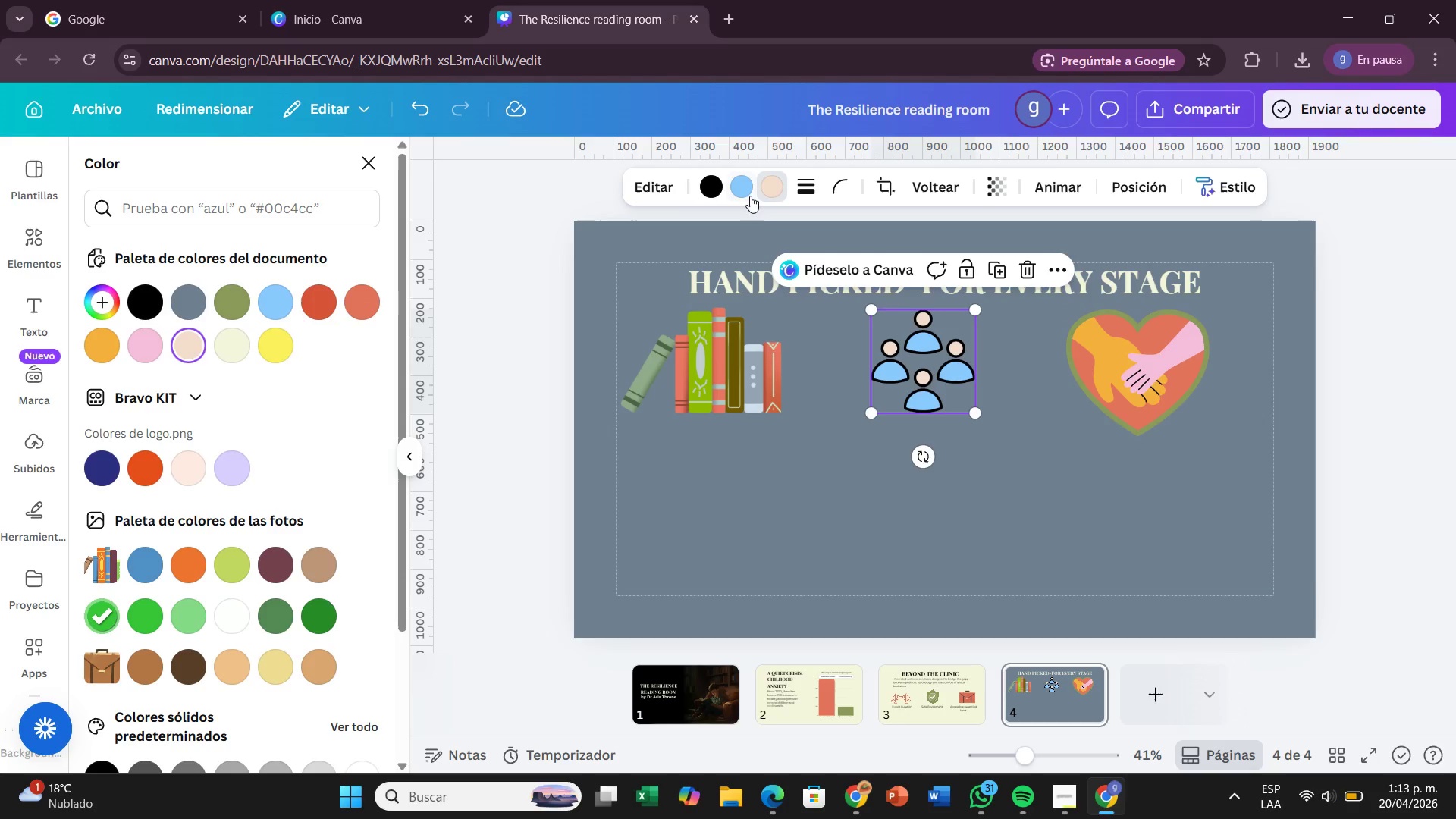 
left_click([748, 196])
 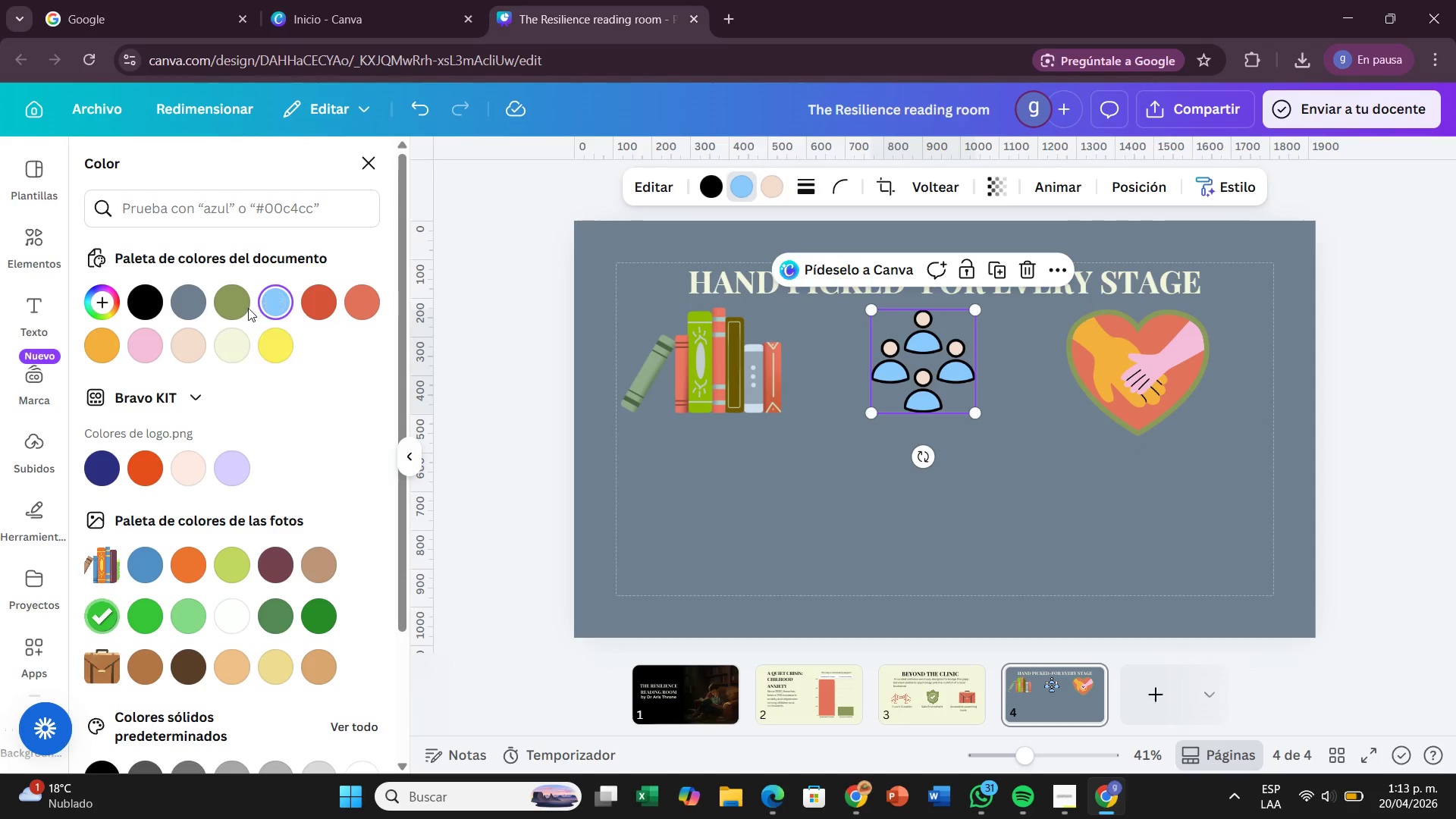 
left_click([196, 309])
 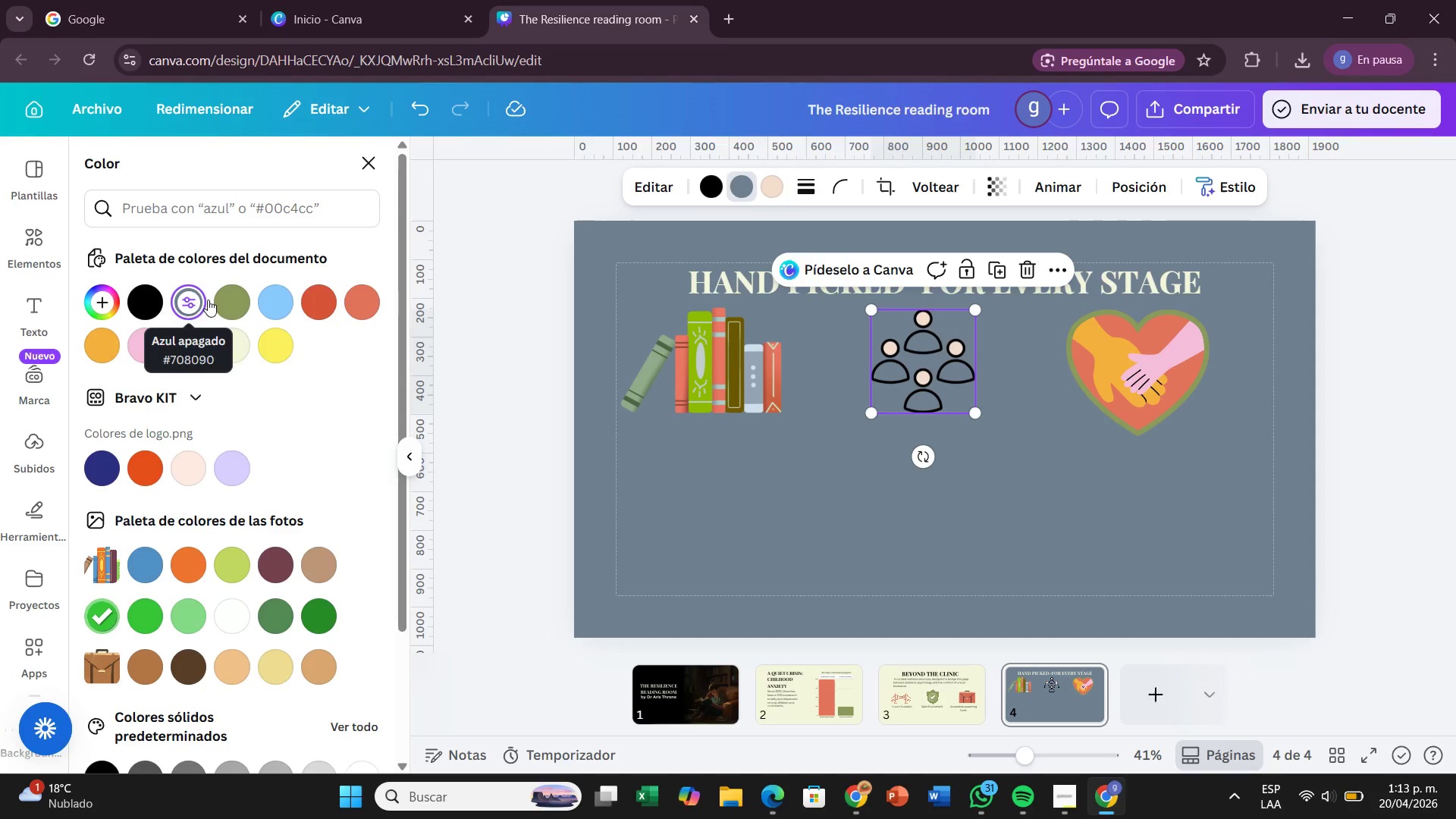 
left_click([237, 299])
 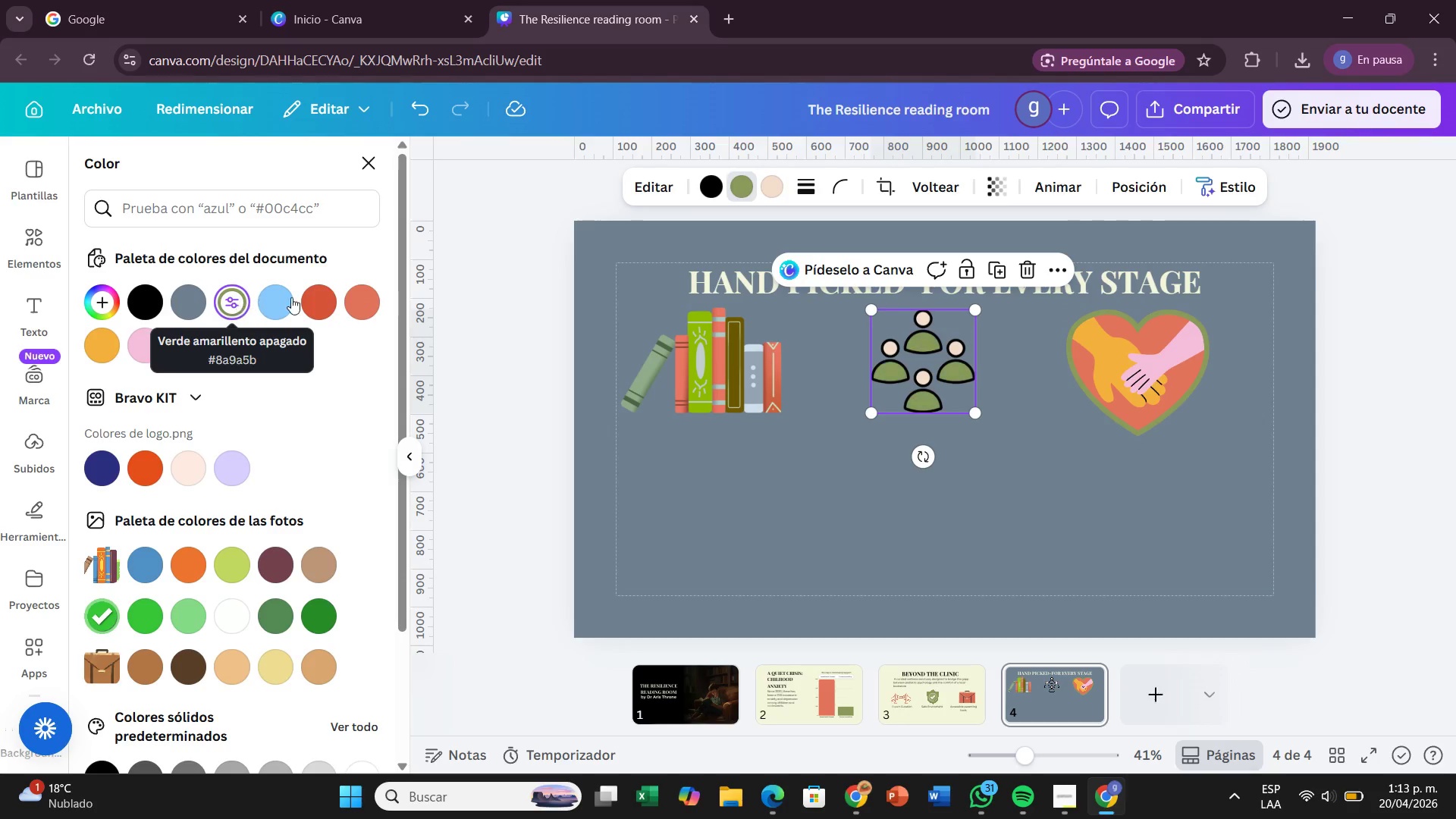 
mouse_move([377, 290])
 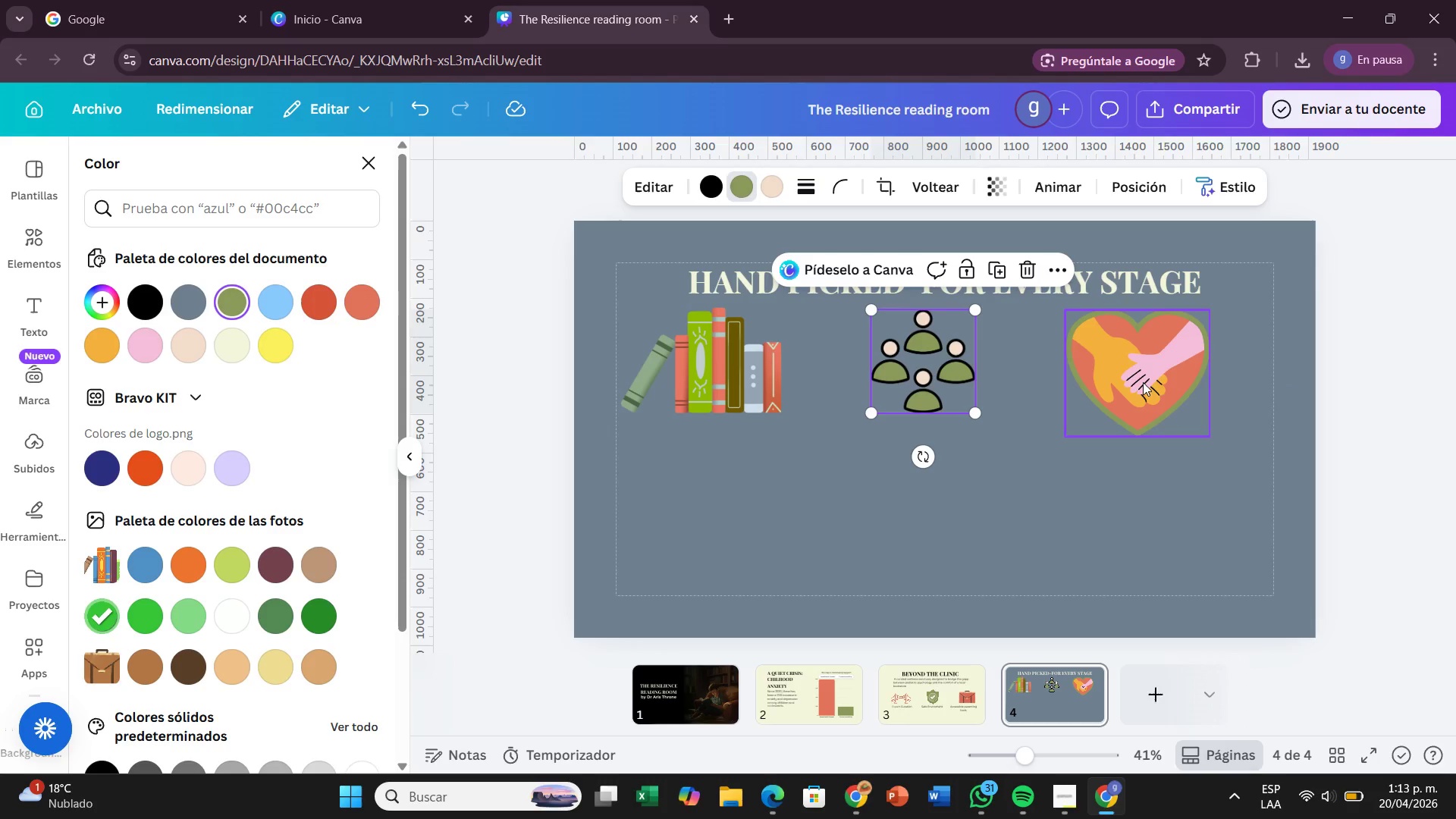 
left_click([1142, 382])
 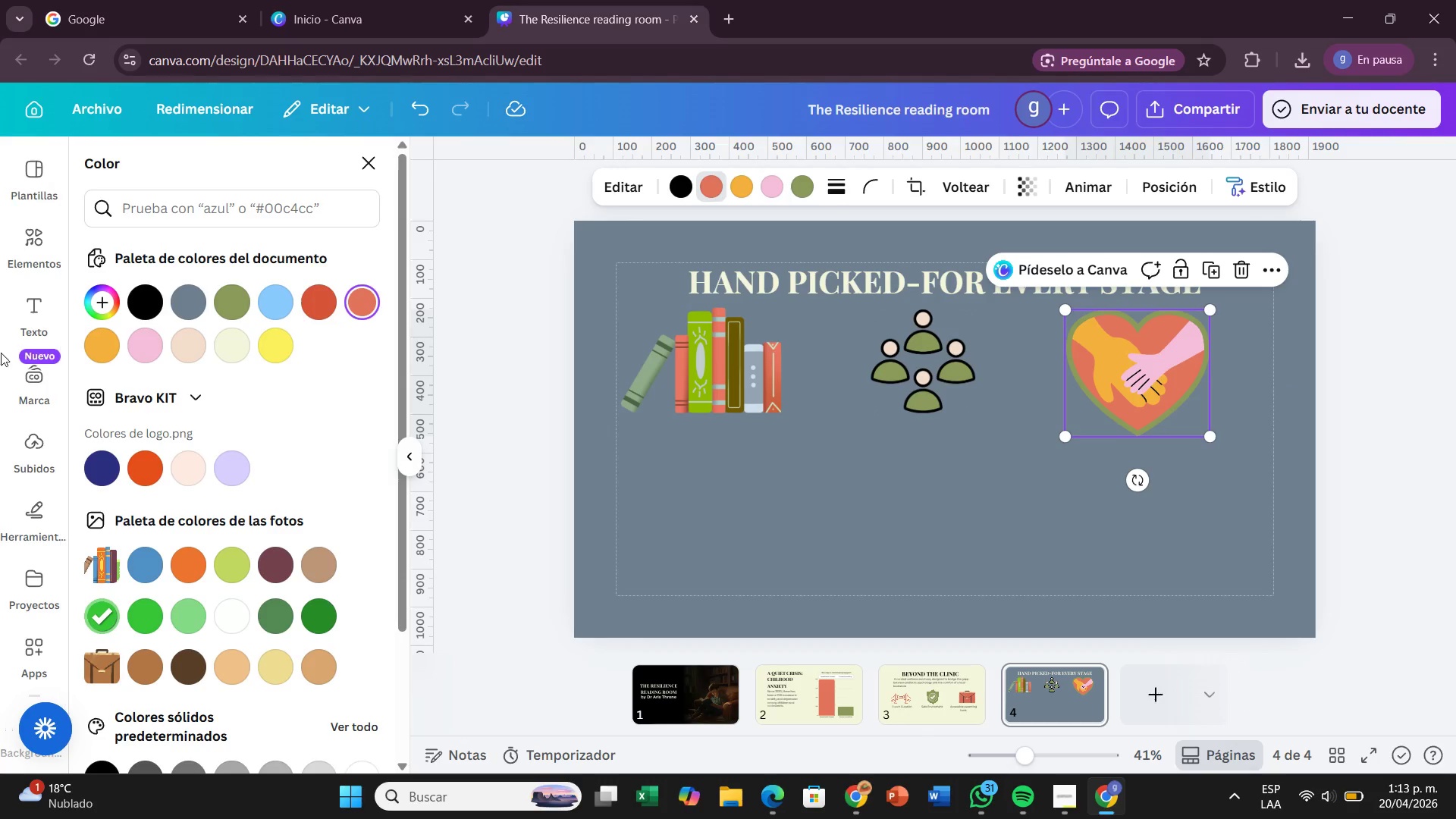 
left_click([87, 338])
 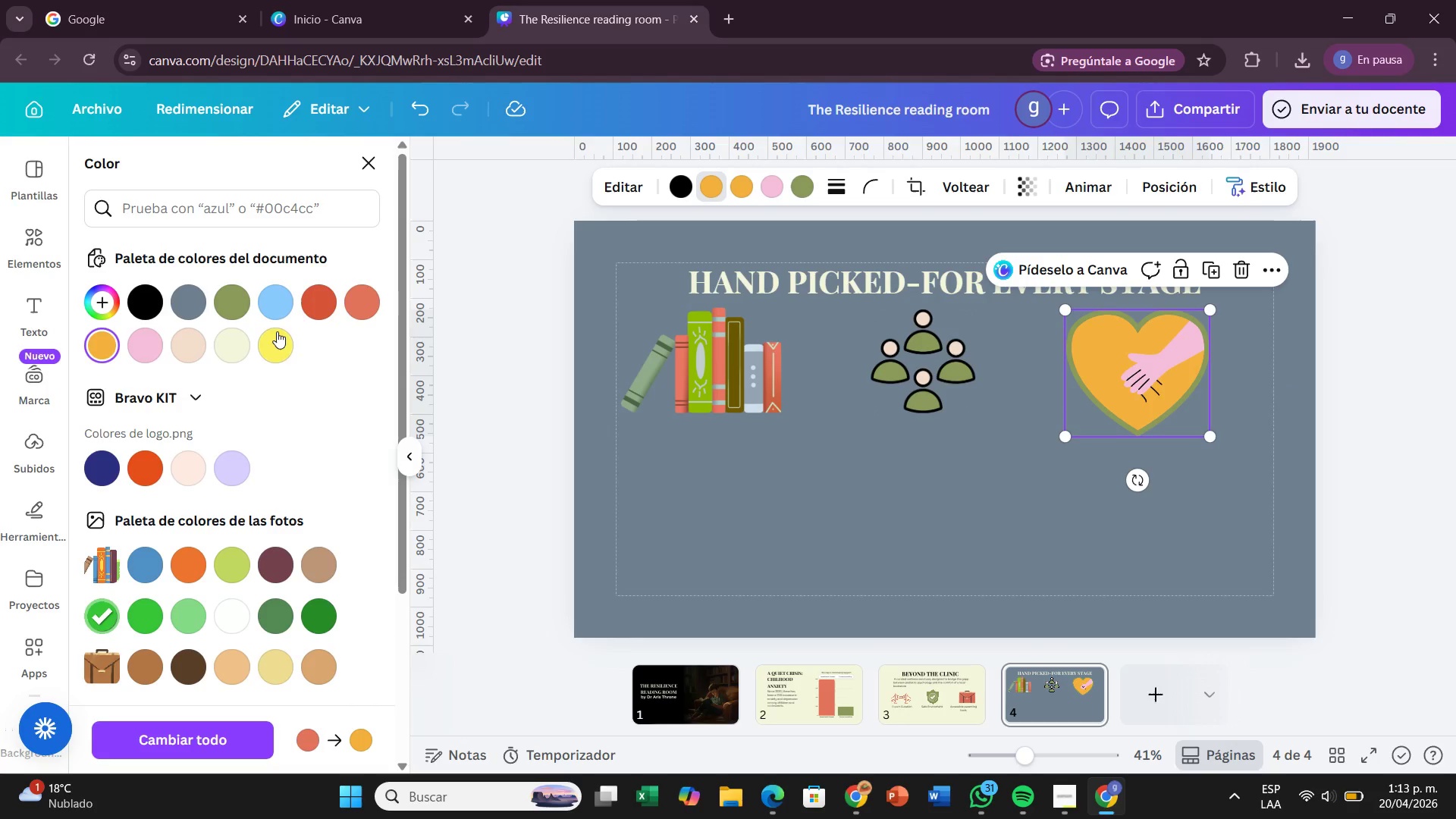 
wait(5.41)
 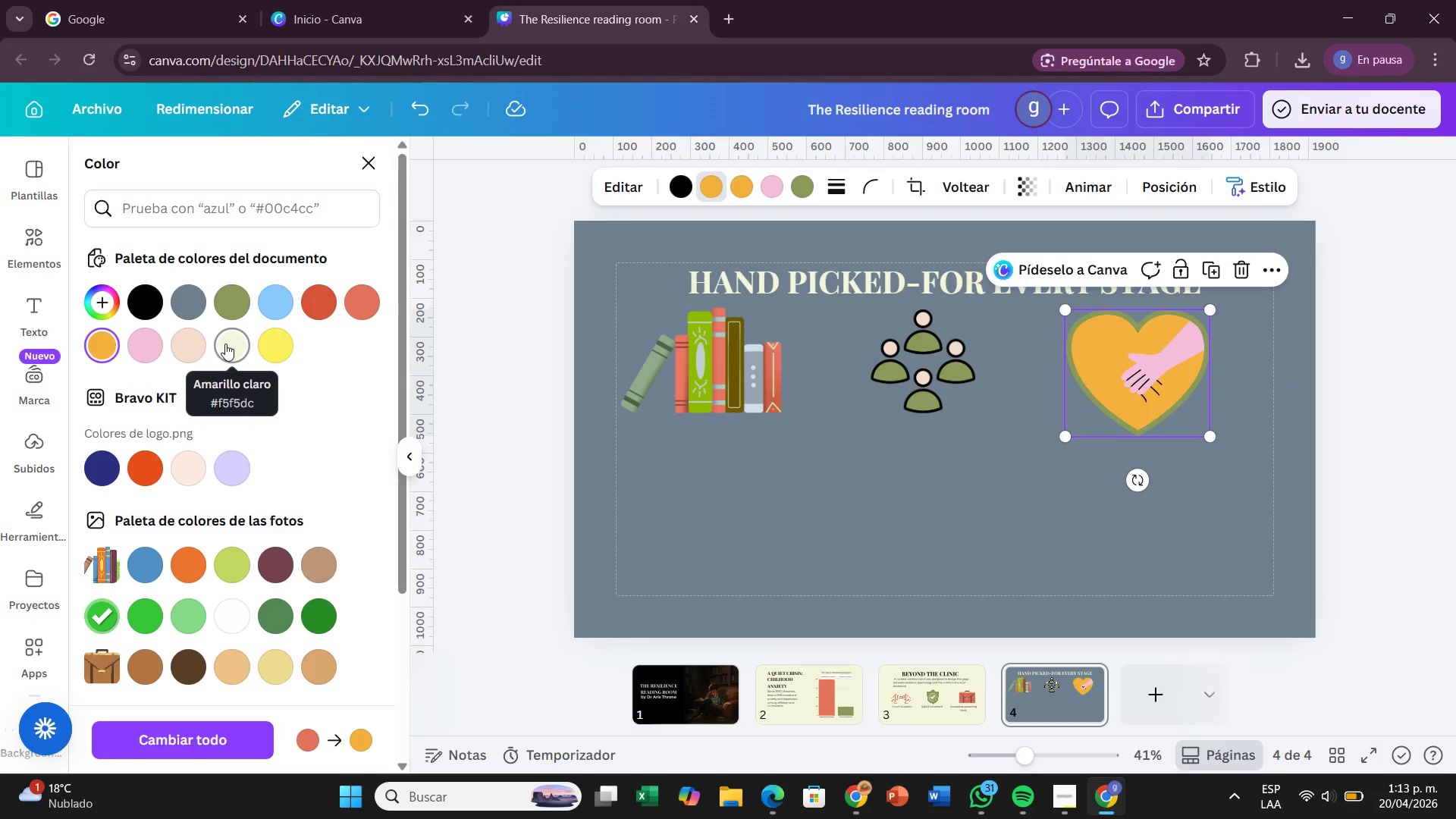 
left_click([309, 297])
 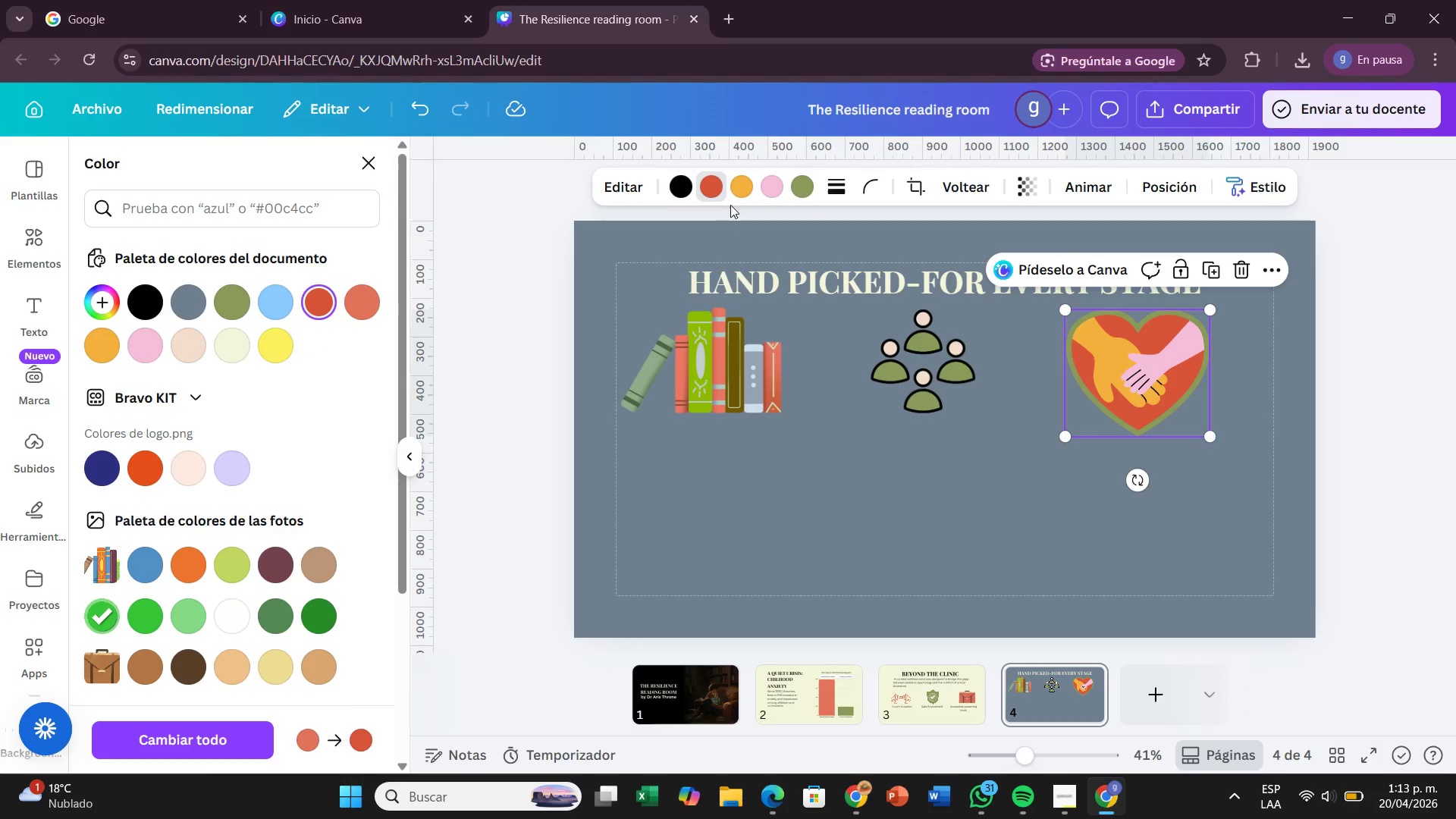 
left_click([739, 190])
 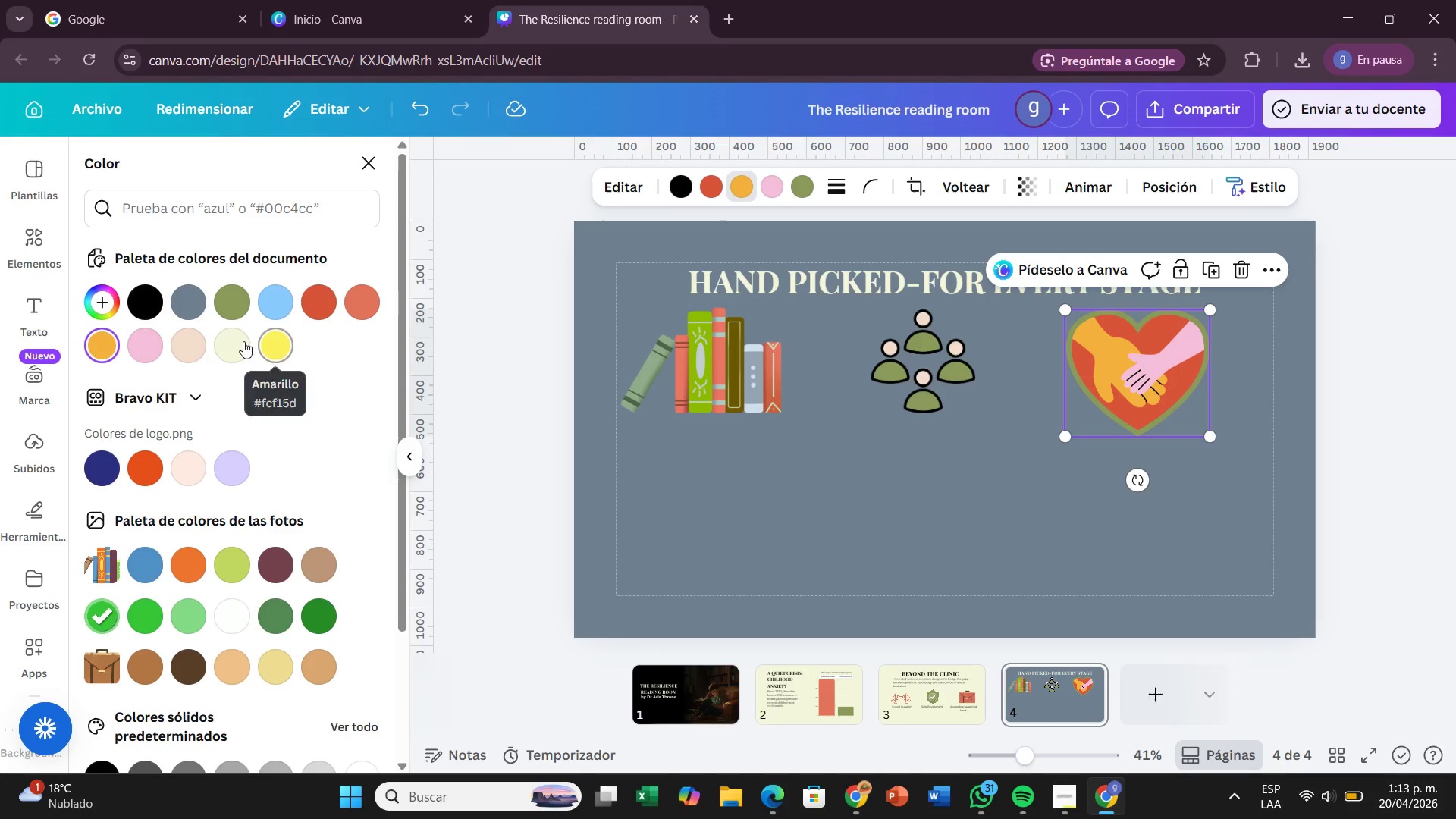 
left_click([231, 341])
 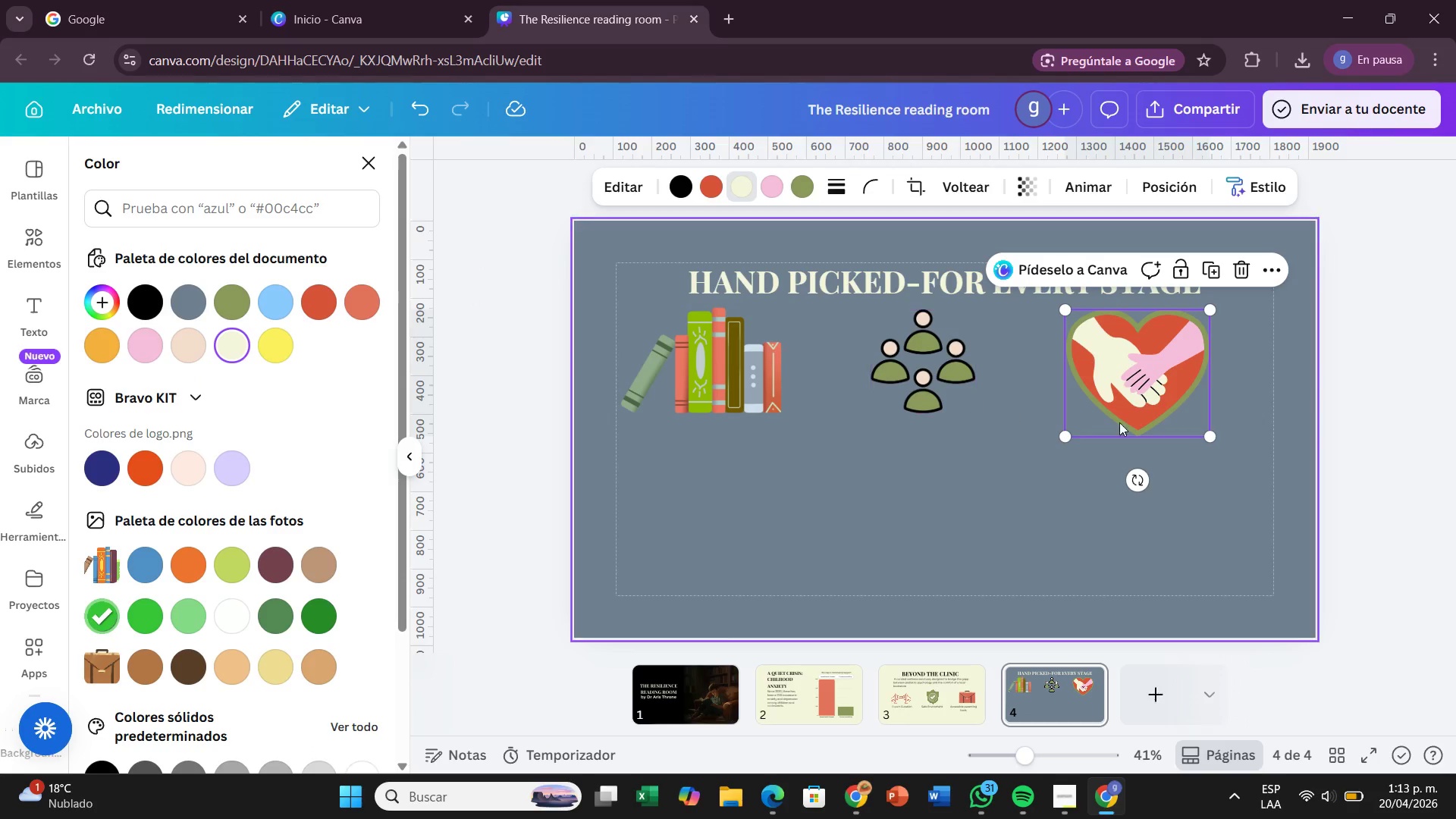 
left_click([1338, 373])
 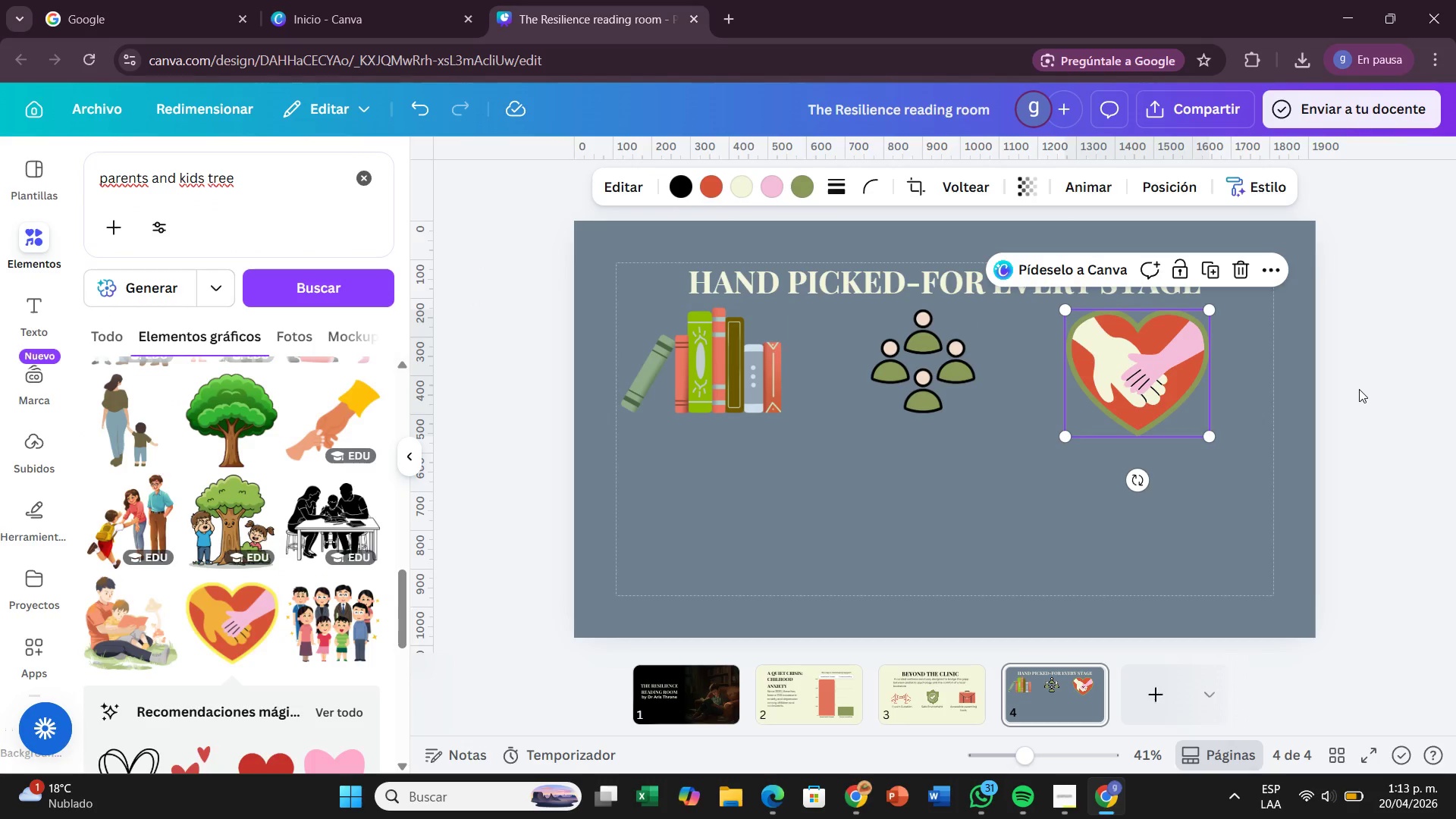 
left_click([1359, 389])
 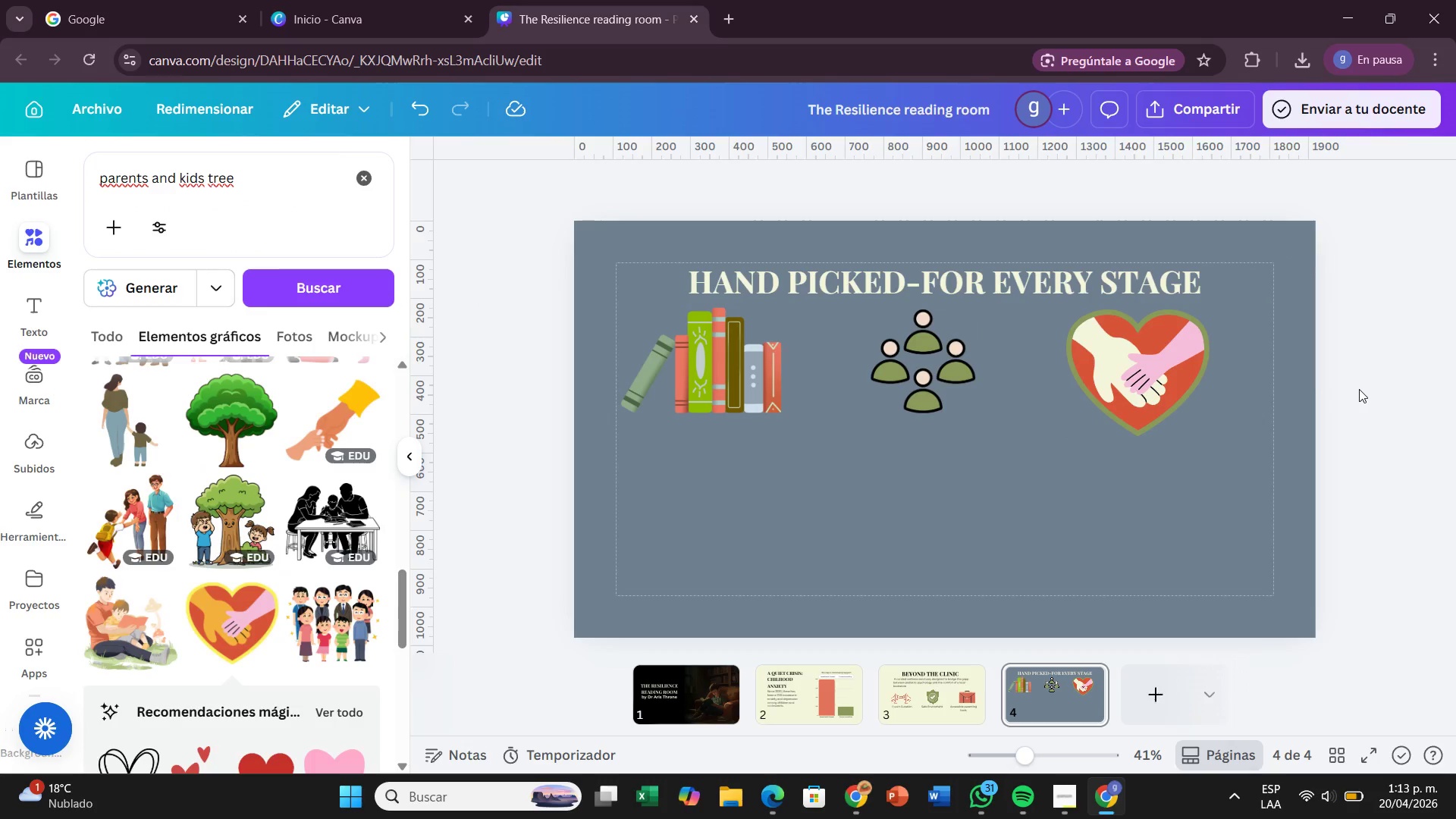 
wait(5.38)
 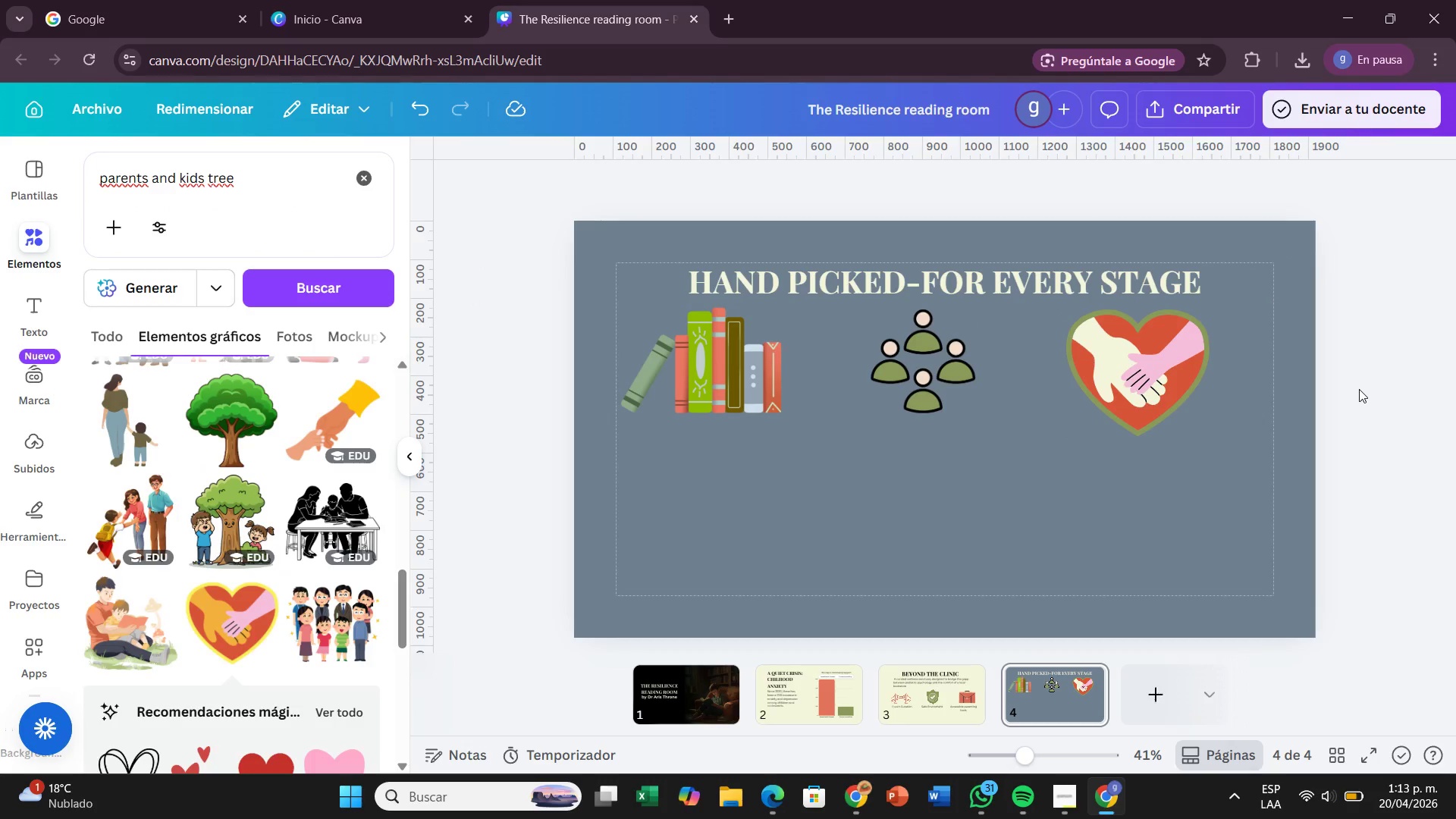 
left_click_drag(start_coordinate=[1183, 379], to_coordinate=[1227, 384])
 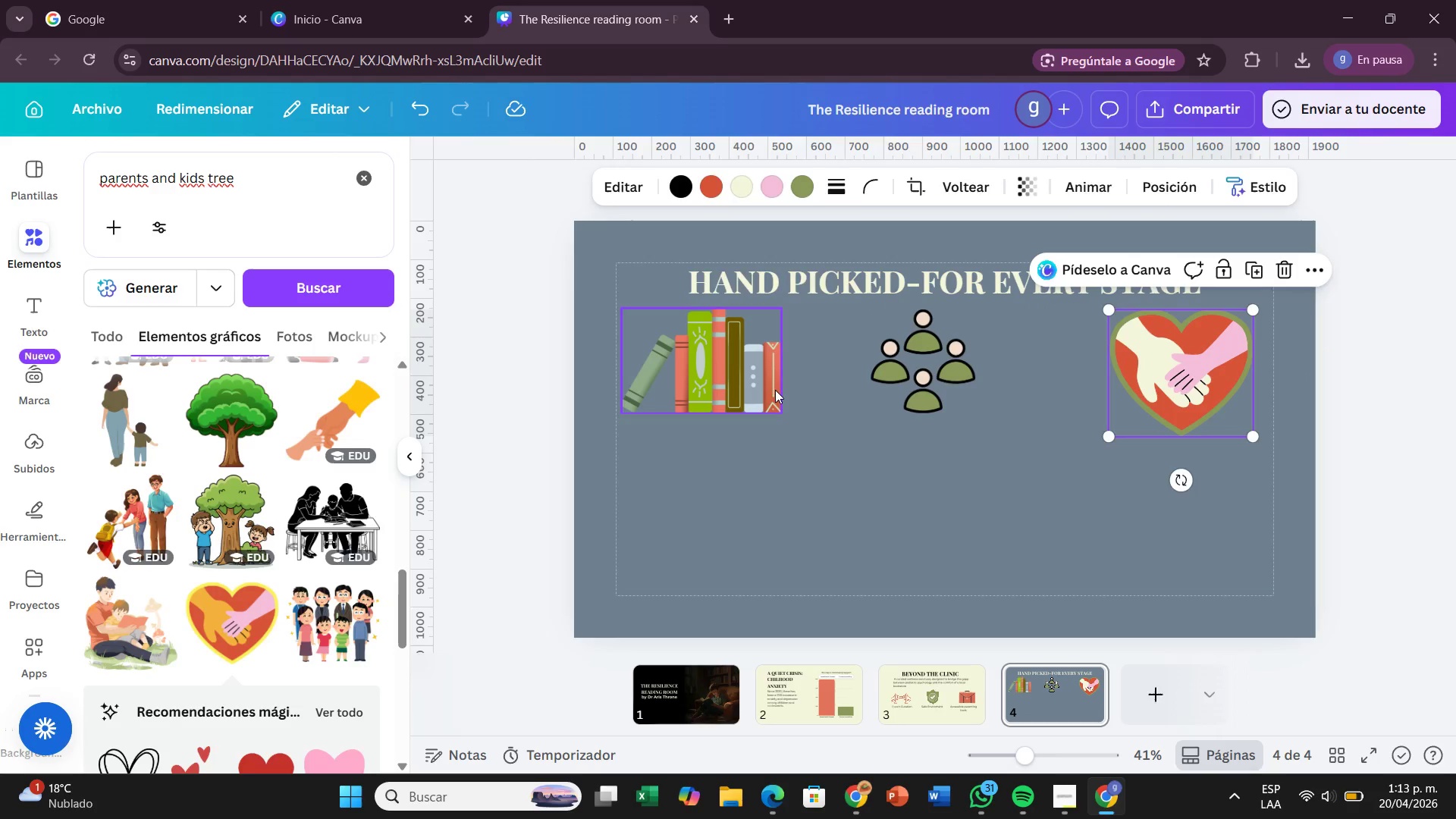 
left_click_drag(start_coordinate=[775, 390], to_coordinate=[788, 391])
 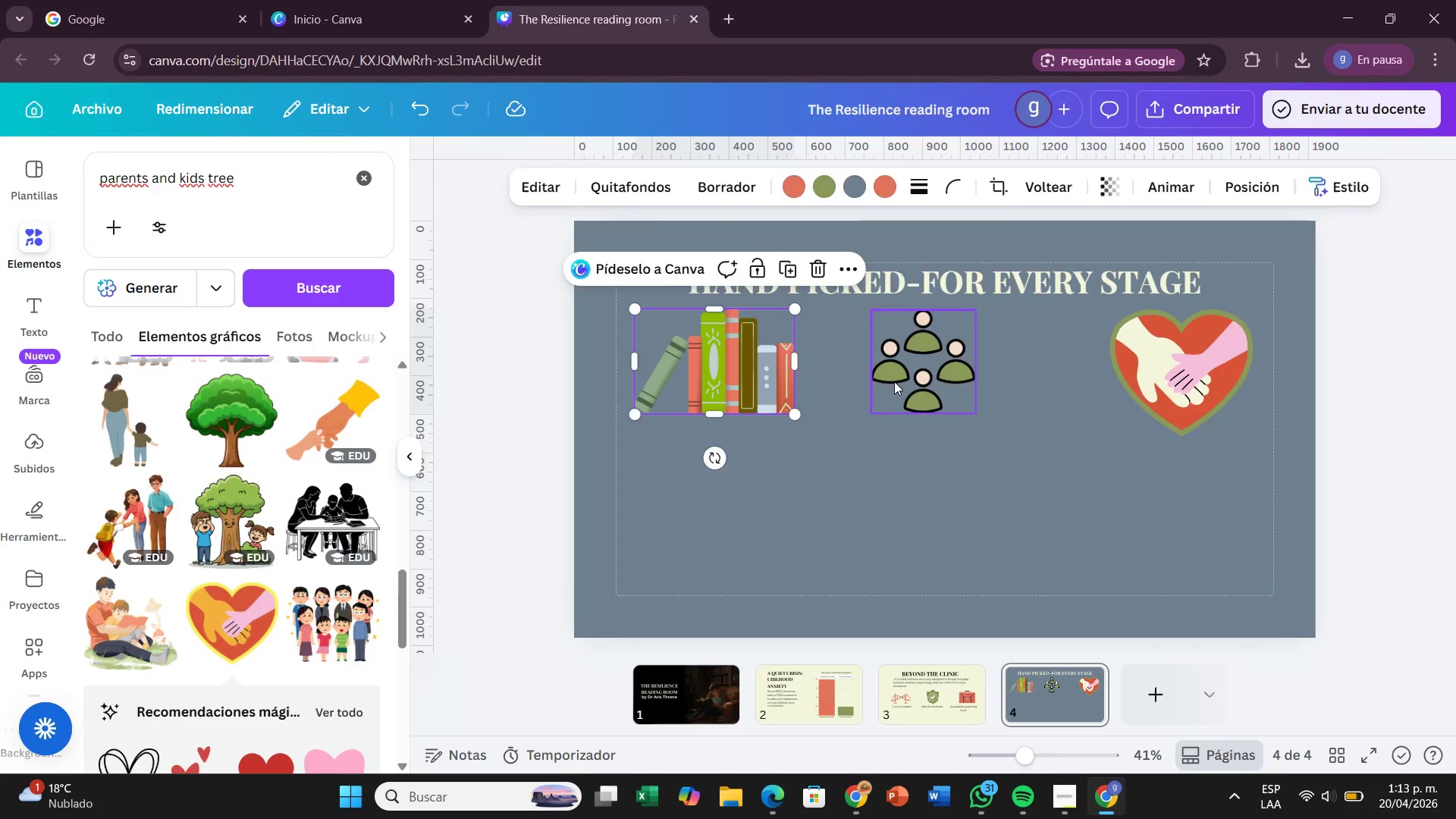 
left_click_drag(start_coordinate=[894, 381], to_coordinate=[919, 384])
 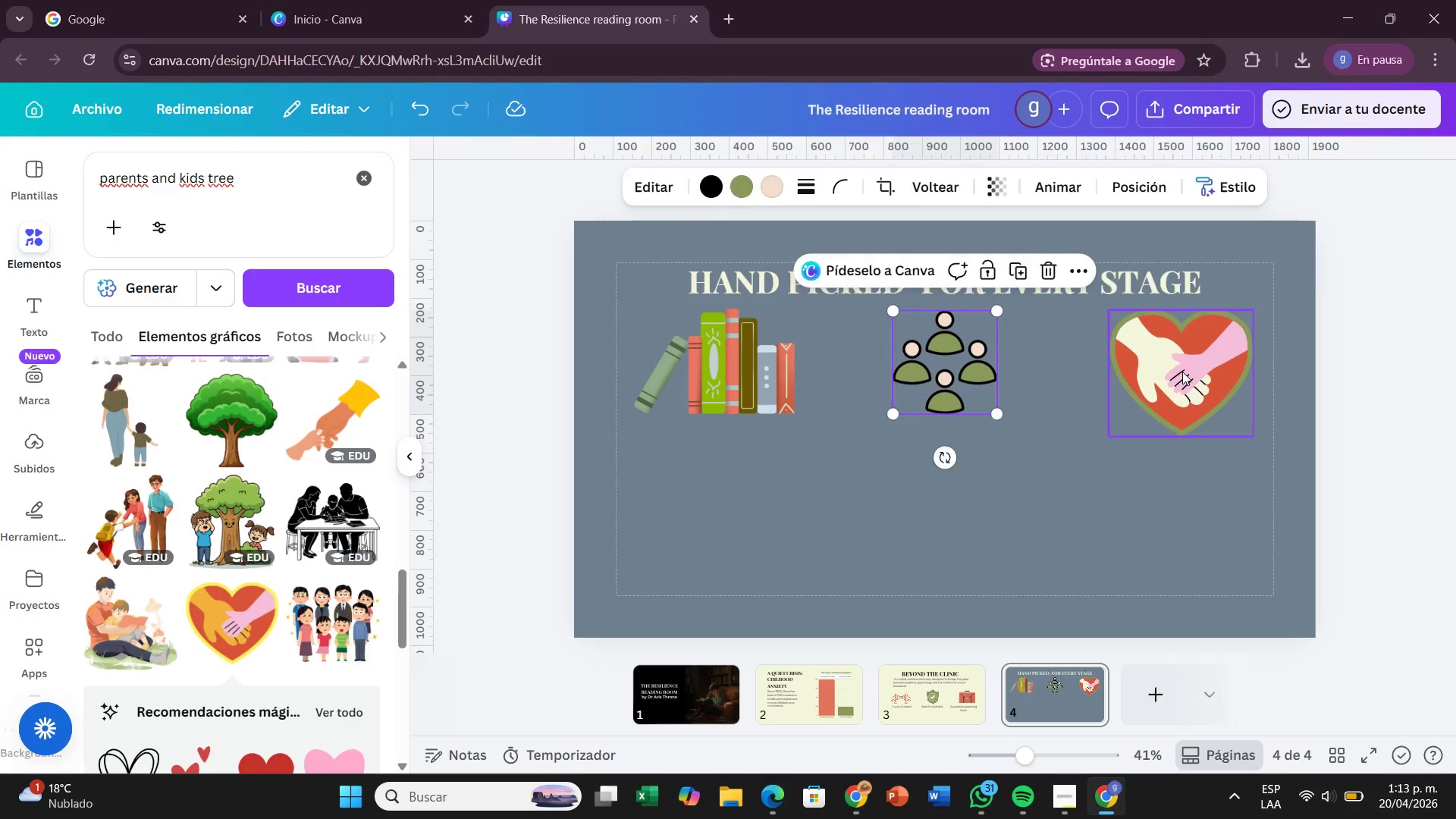 
left_click([1182, 372])
 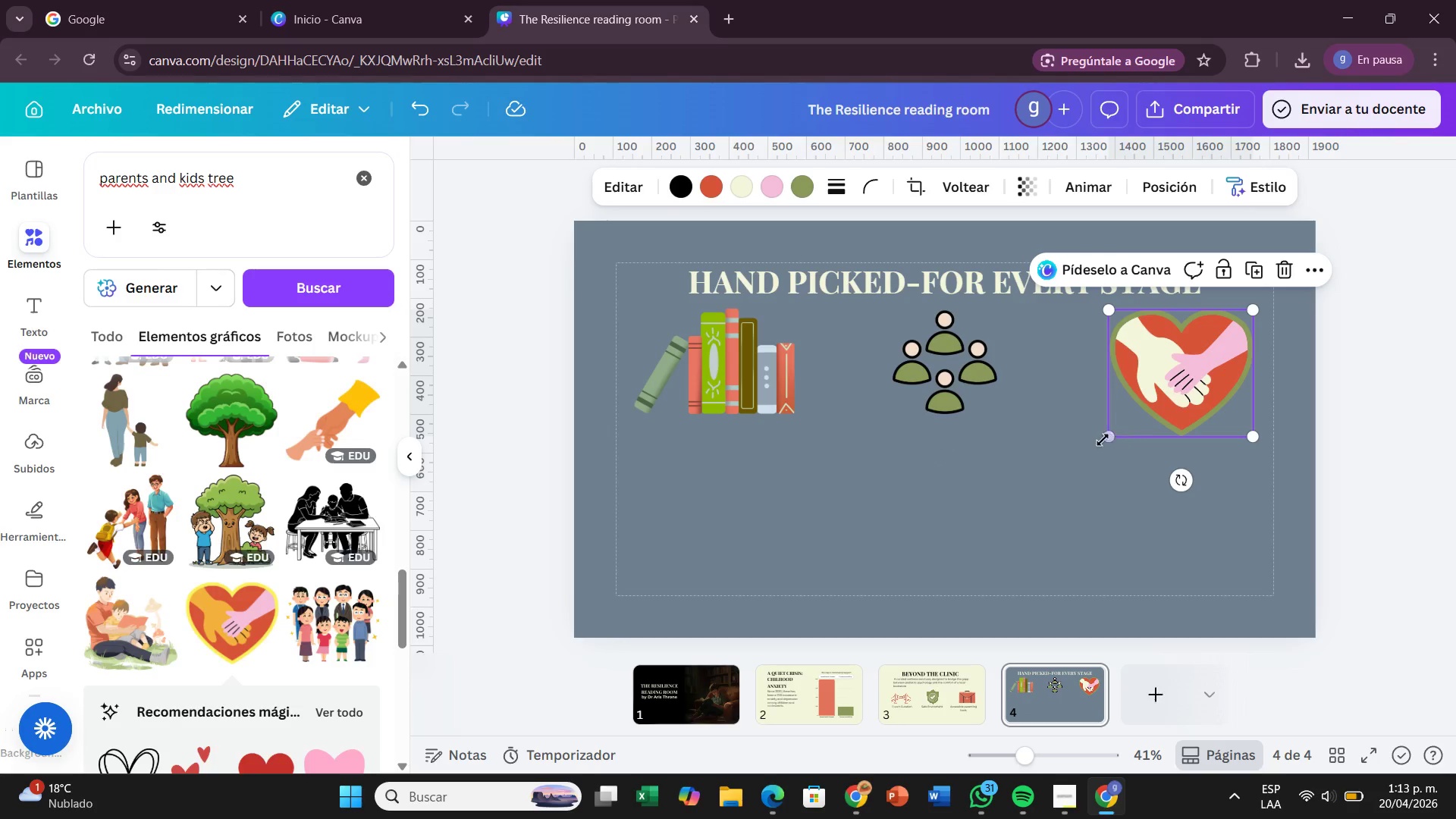 
left_click_drag(start_coordinate=[1103, 440], to_coordinate=[1128, 405])
 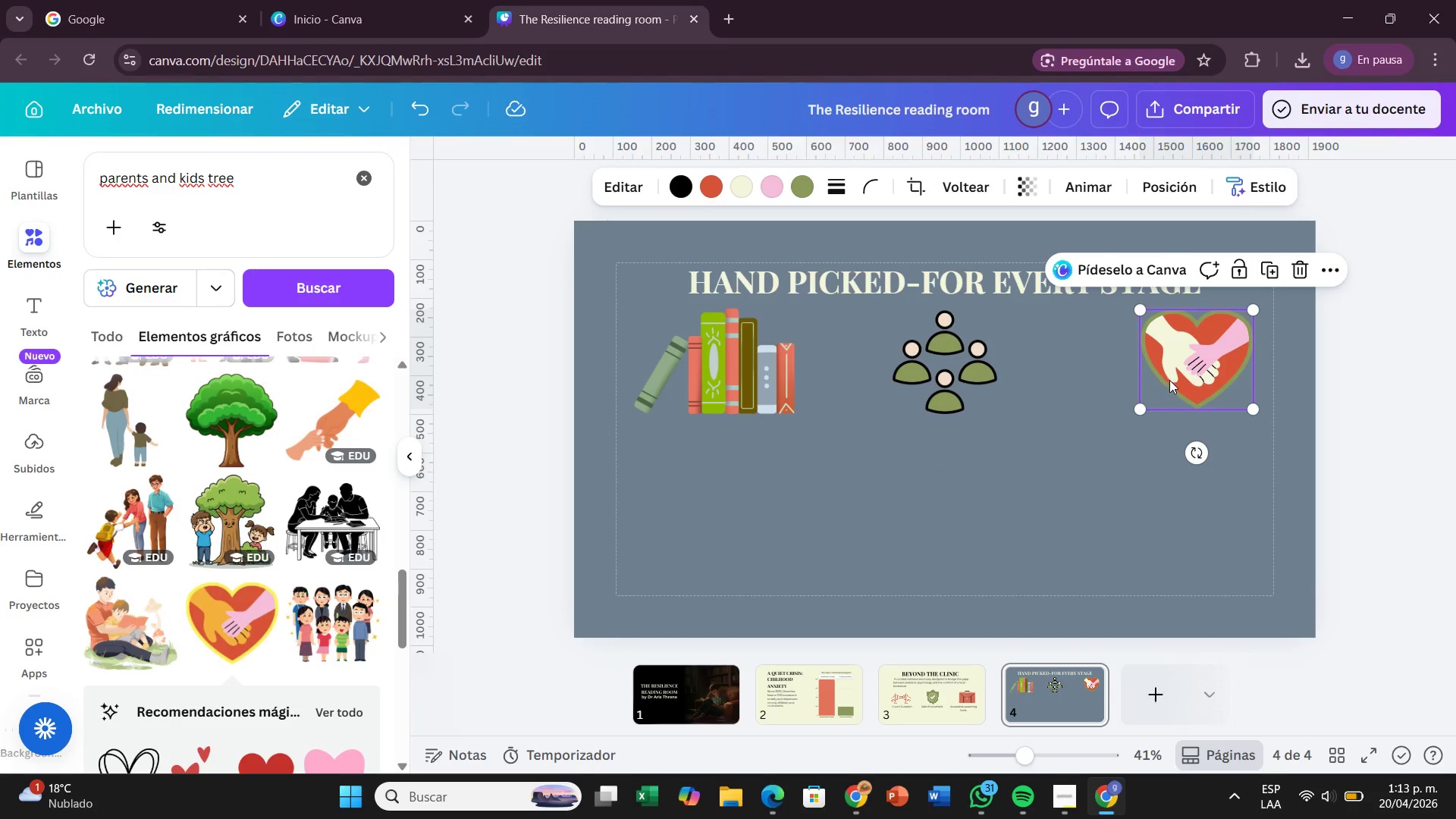 
left_click_drag(start_coordinate=[1169, 380], to_coordinate=[1163, 382])
 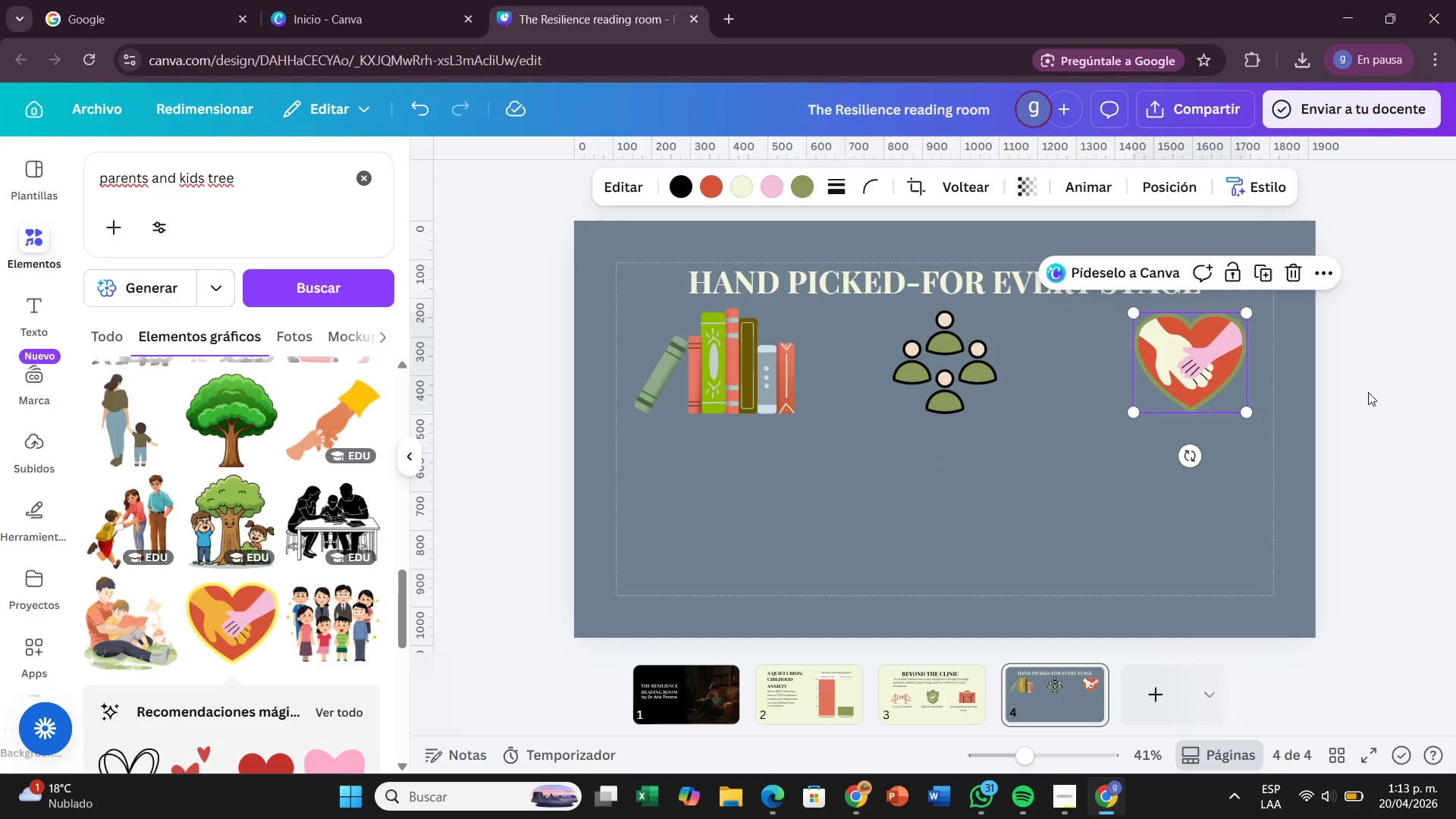 
left_click([1368, 392])
 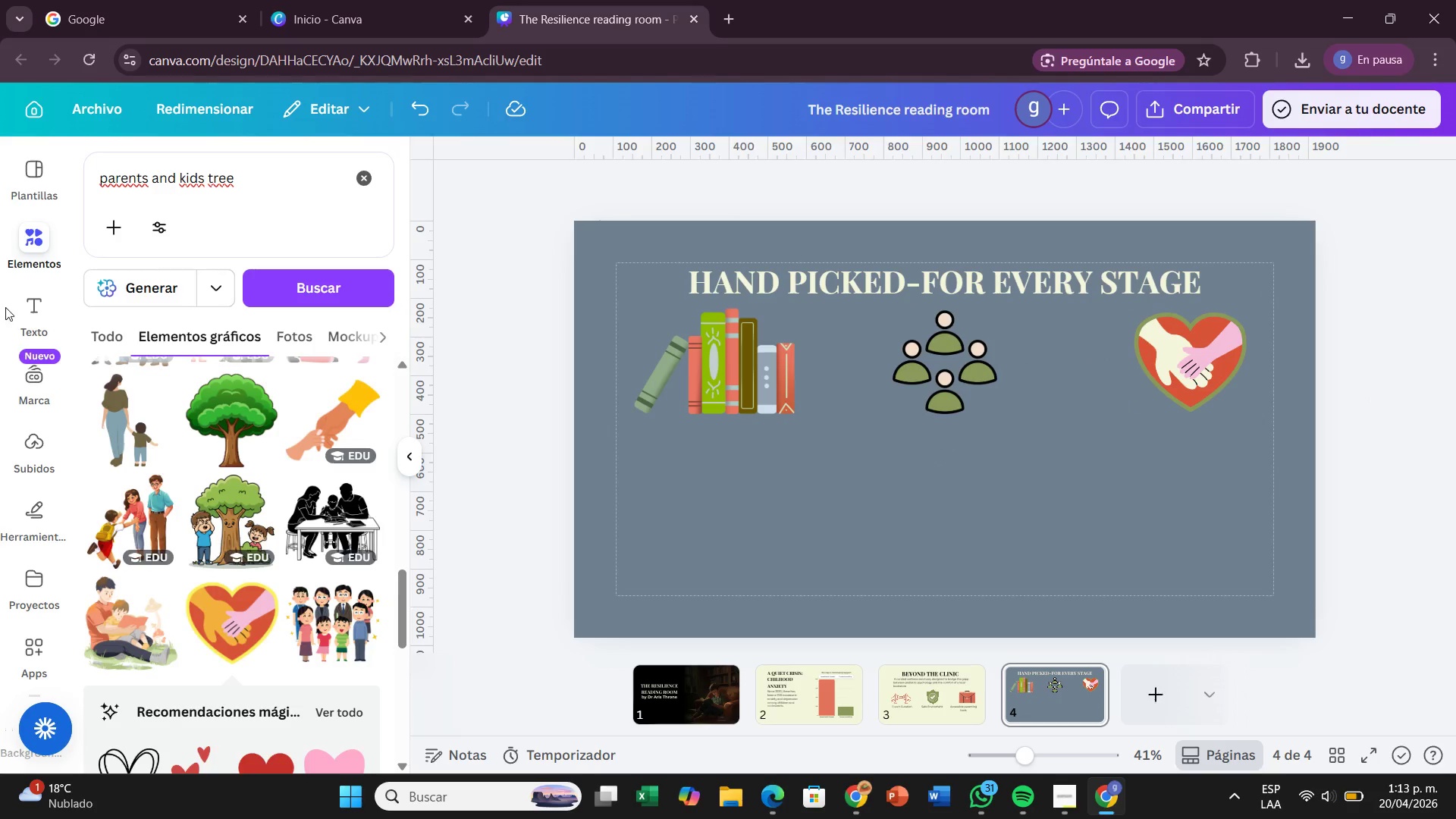 
left_click([20, 304])
 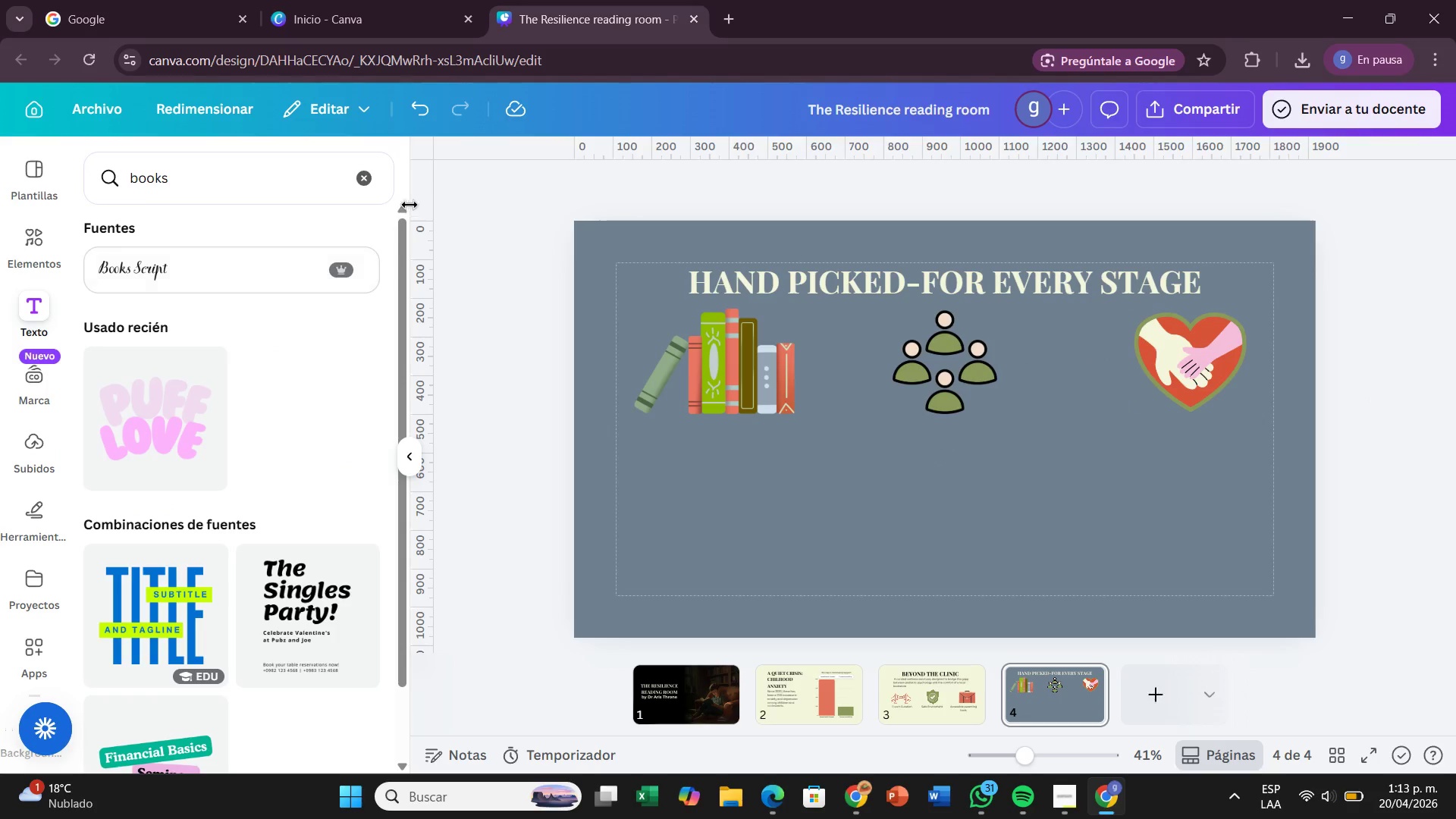 
left_click_drag(start_coordinate=[342, 162], to_coordinate=[347, 162])
 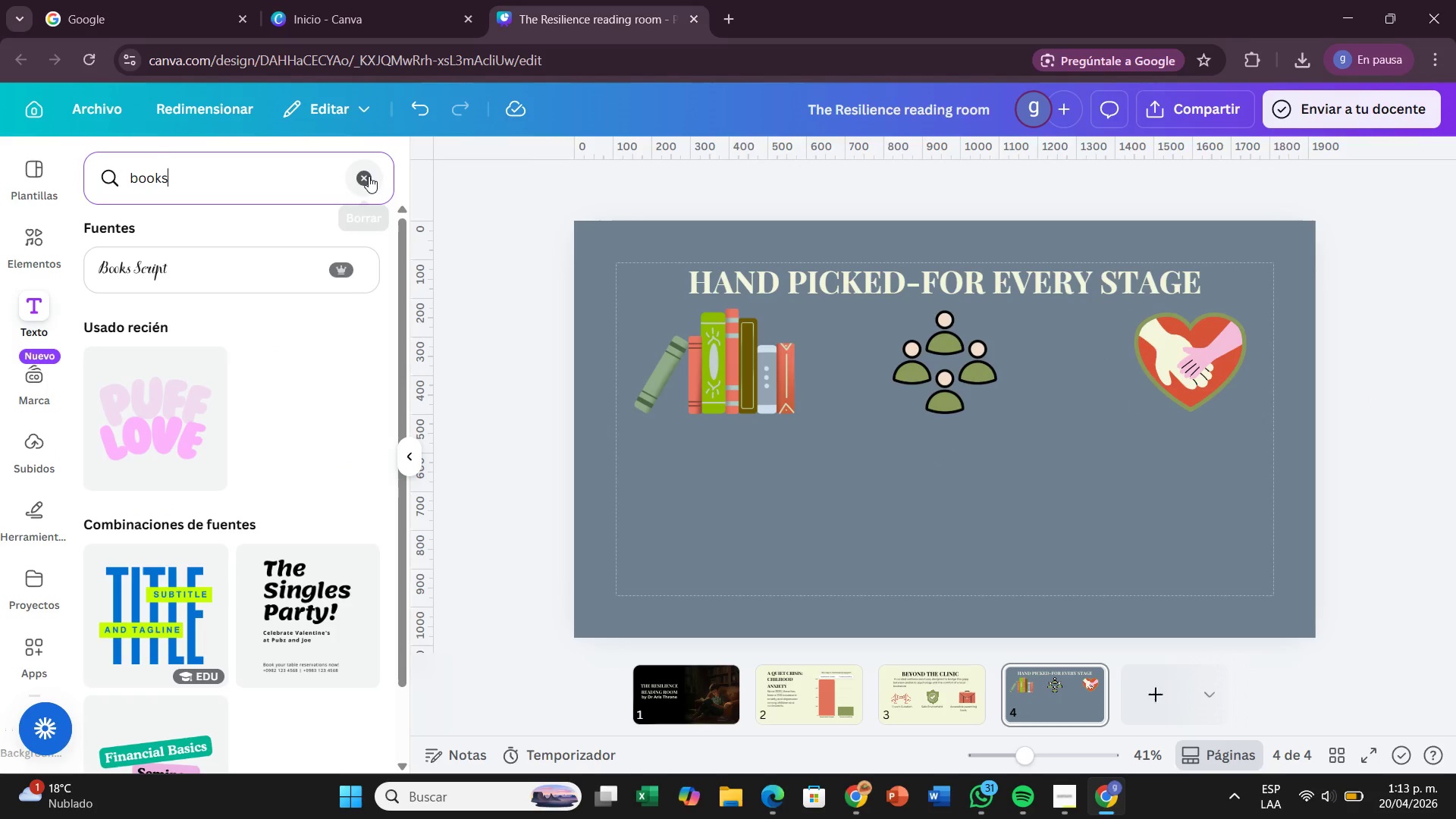 
double_click([369, 176])
 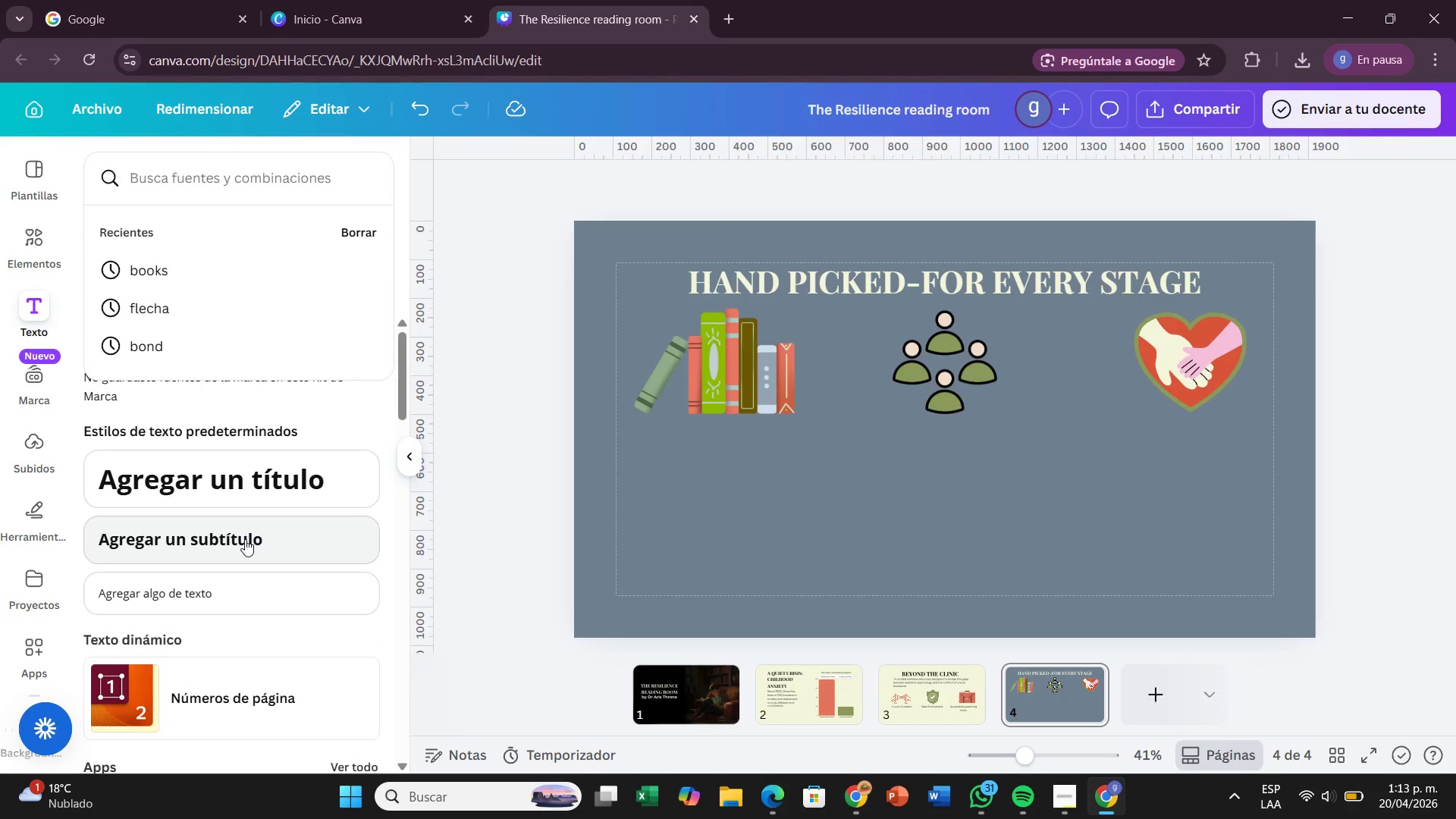 
wait(14.39)
 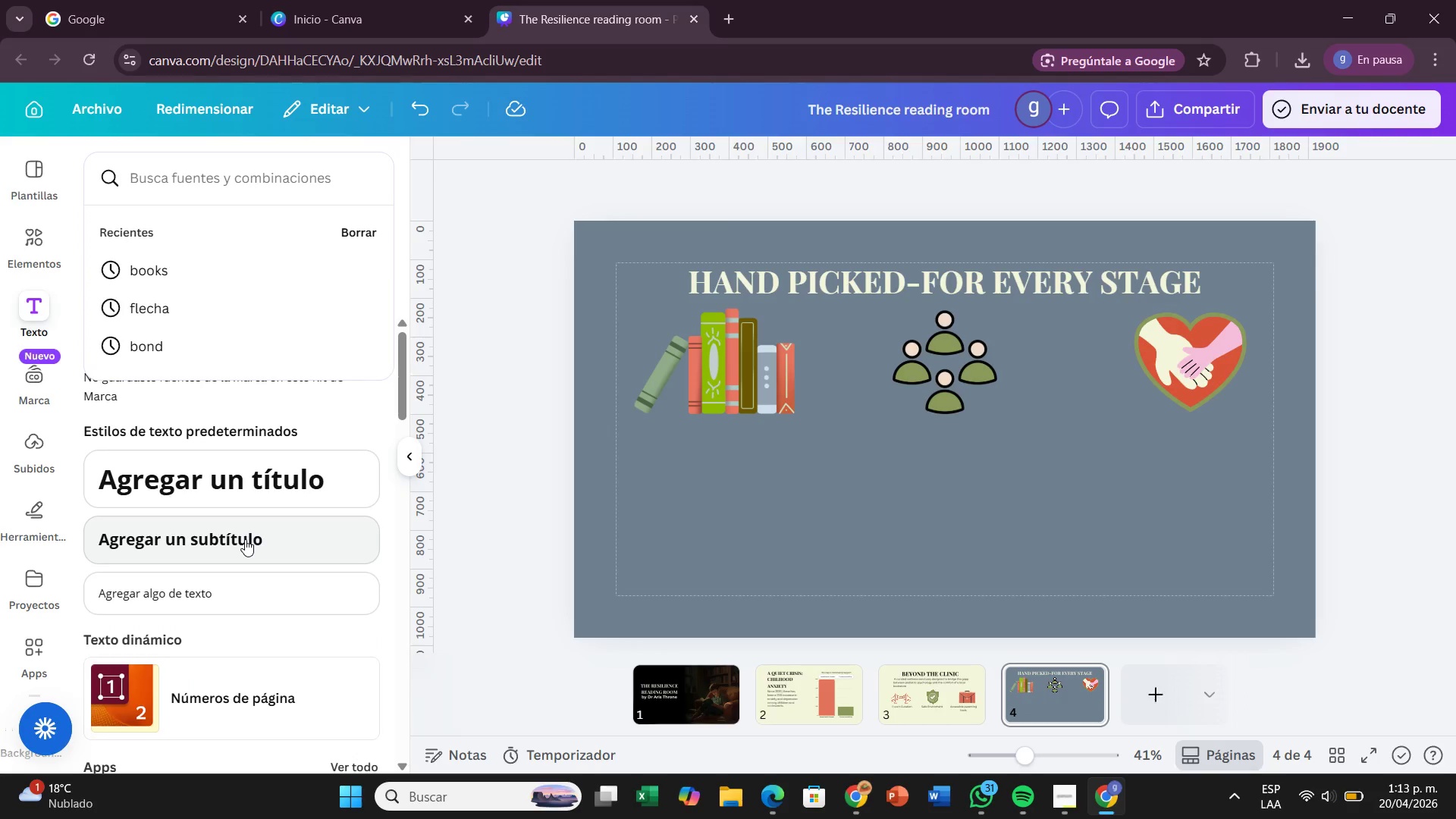 
left_click_drag(start_coordinate=[223, 577], to_coordinate=[761, 407])
 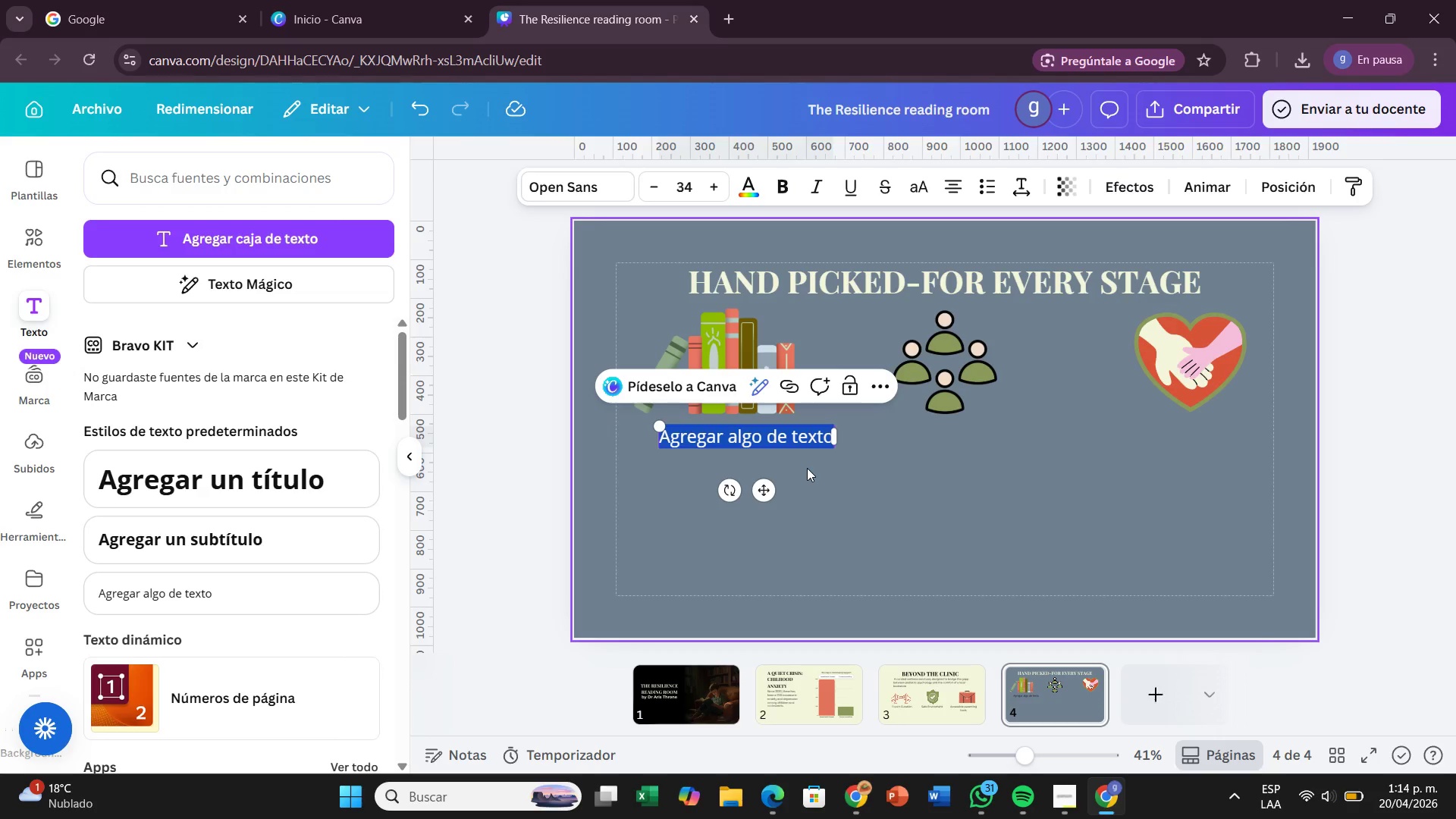 
key(Backspace)
type(Identifyu)
key(Backspace)
type(ing Emotions)
 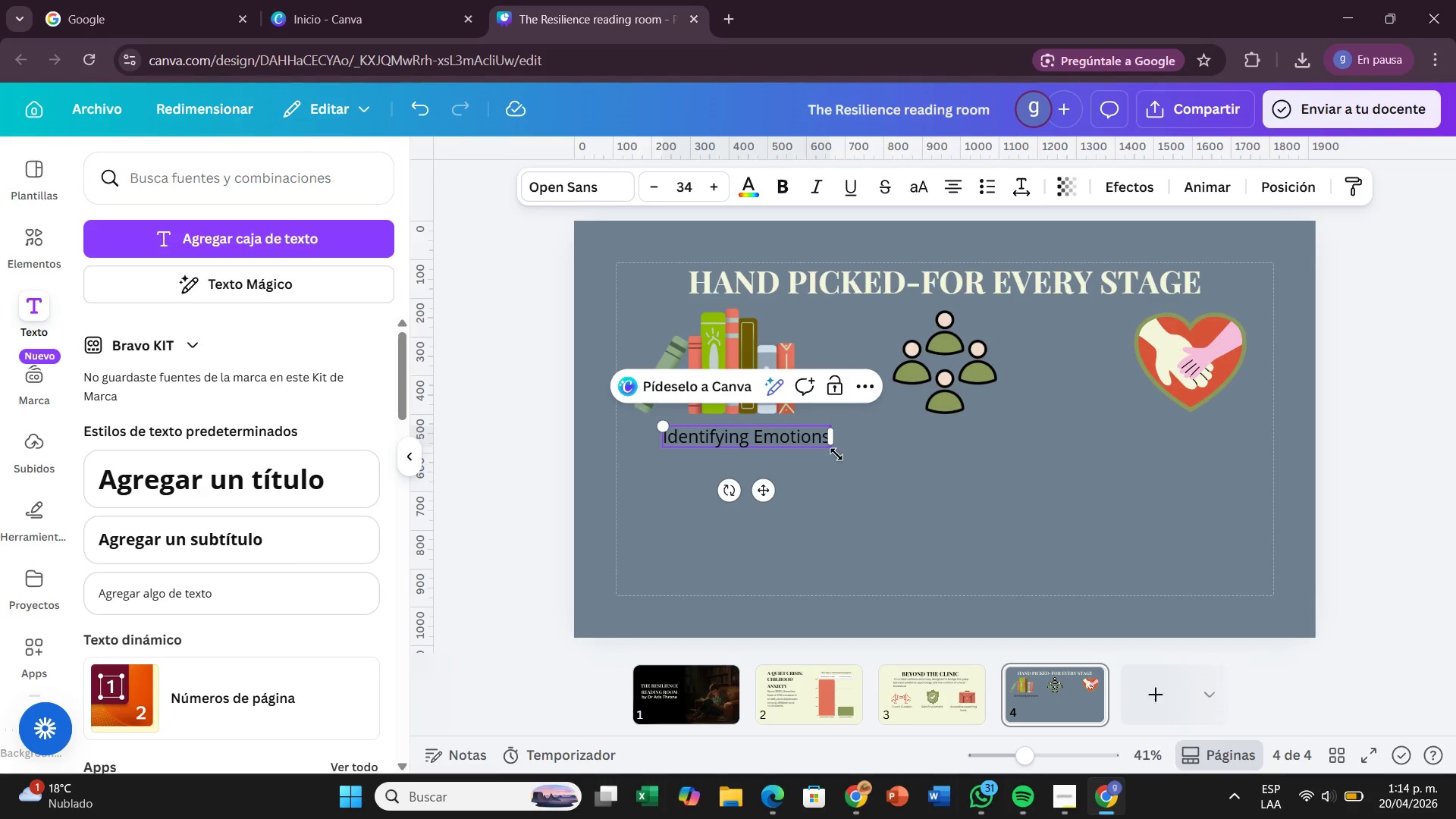 
left_click_drag(start_coordinate=[841, 441], to_coordinate=[802, 449])
 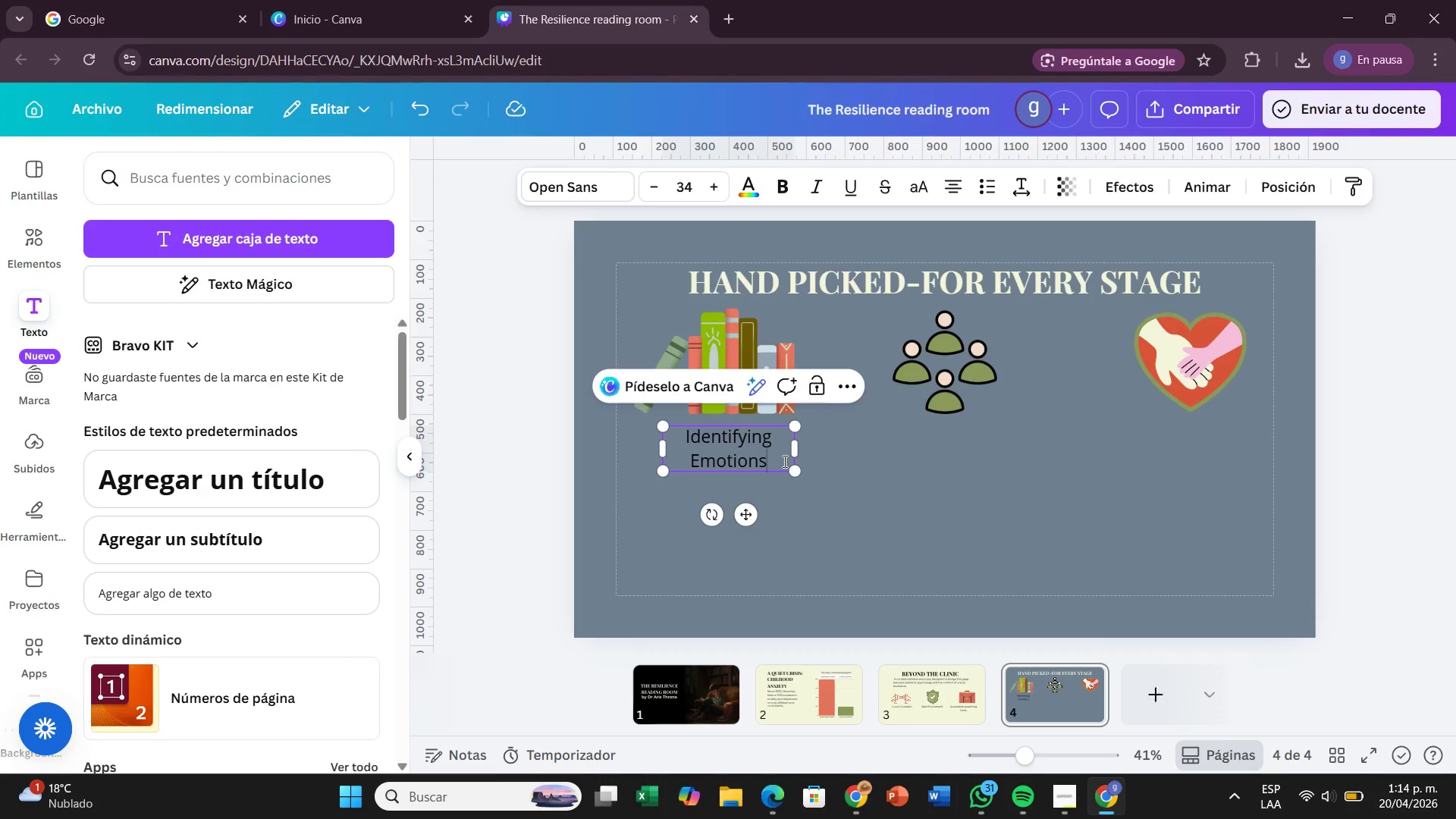 
key(Enter)
 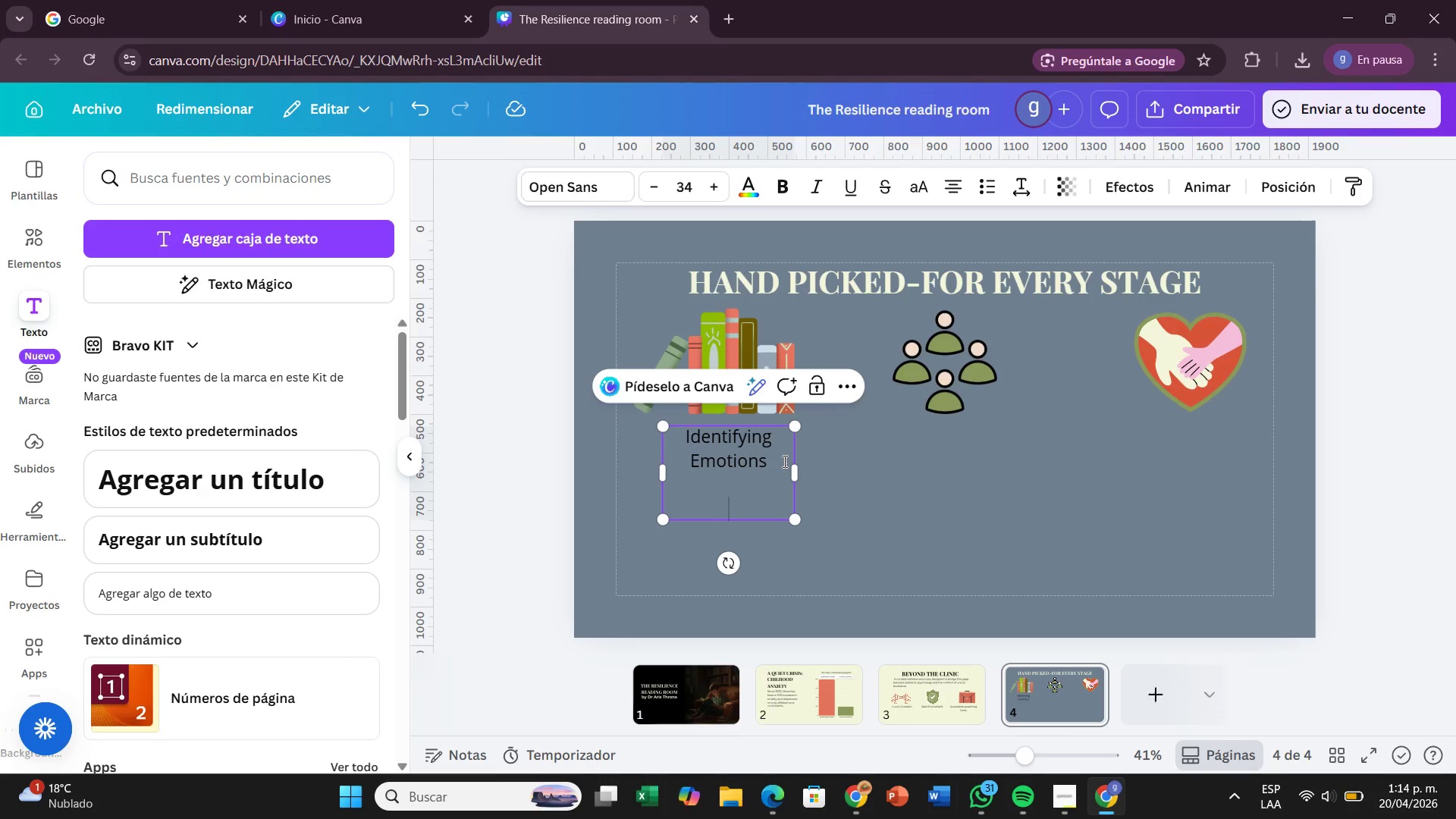 
key(Enter)
 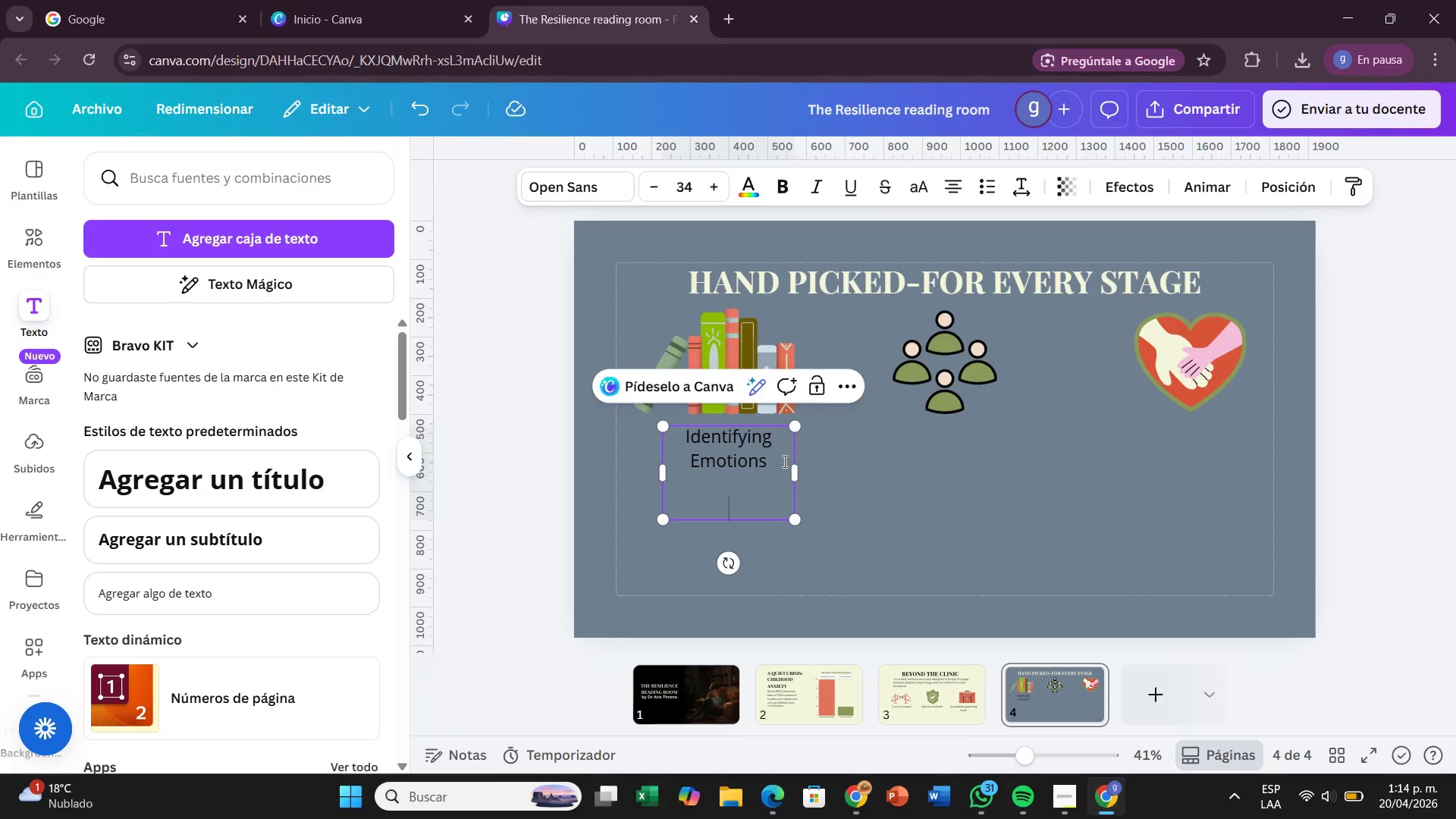 
type(pree)
key(Backspace)
key(Backspace)
key(Backspace)
type(a)
key(Backspace)
key(Backspace)
type(Preschool)
 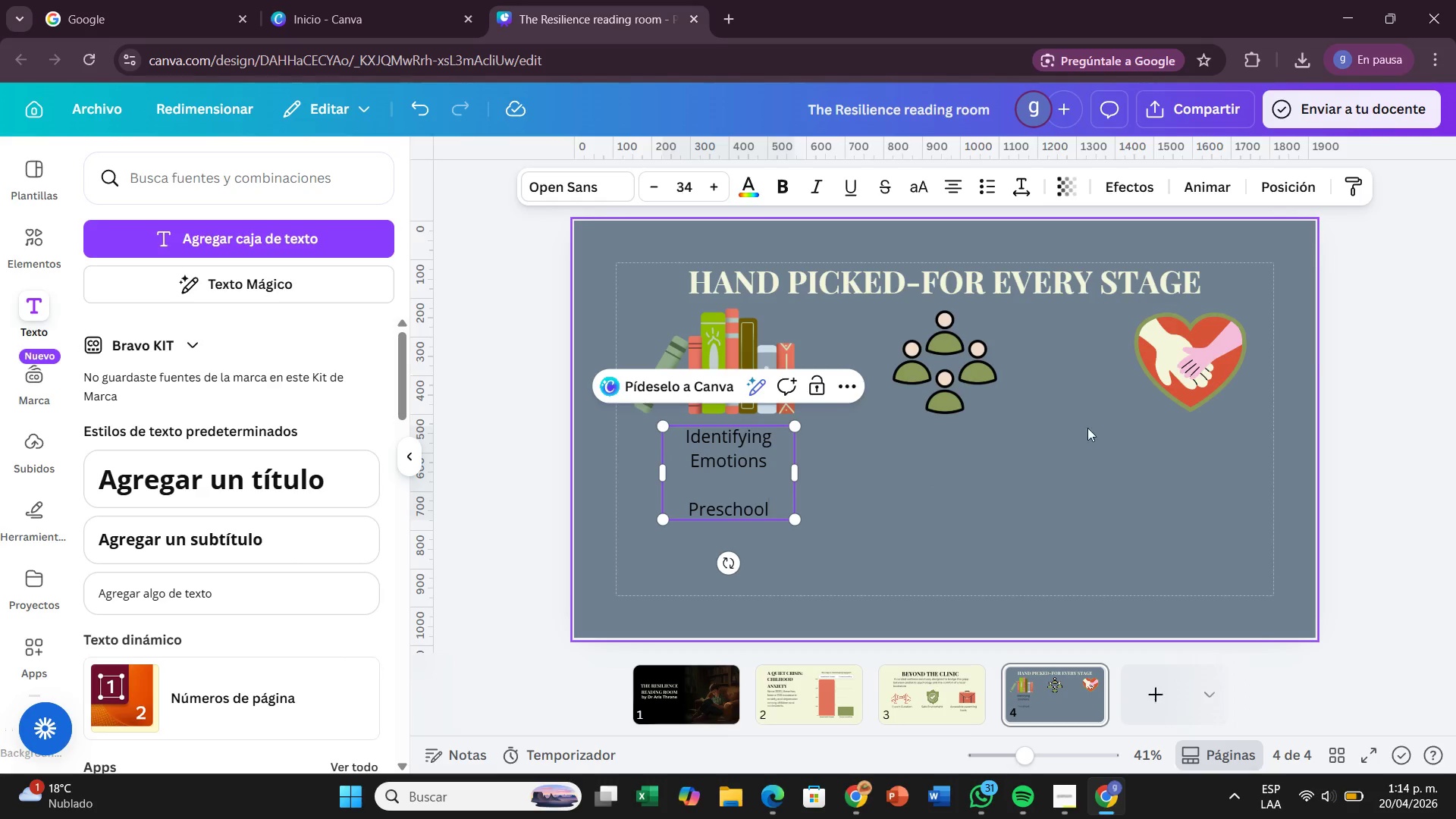 
left_click([1403, 350])
 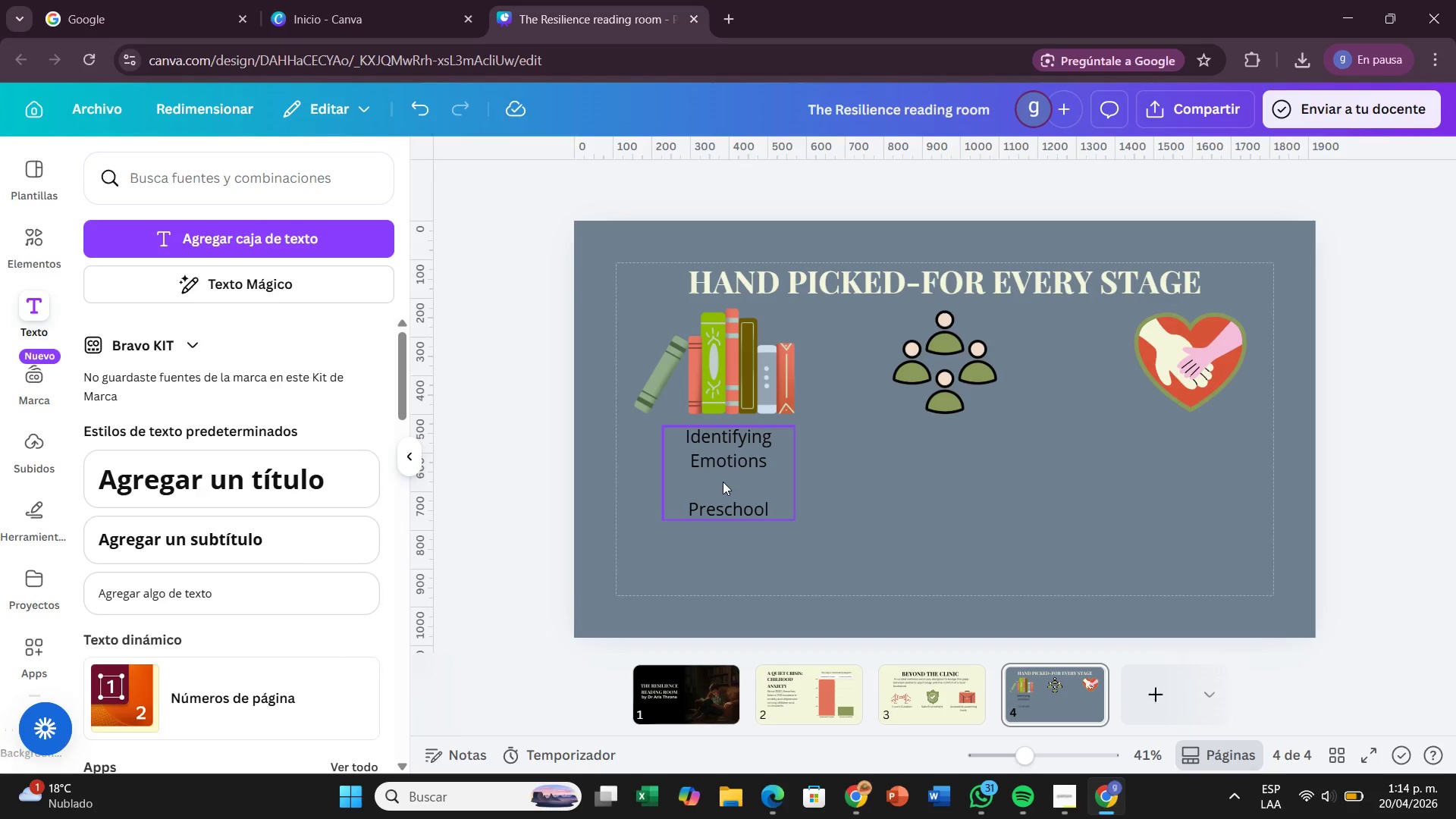 
left_click([723, 482])
 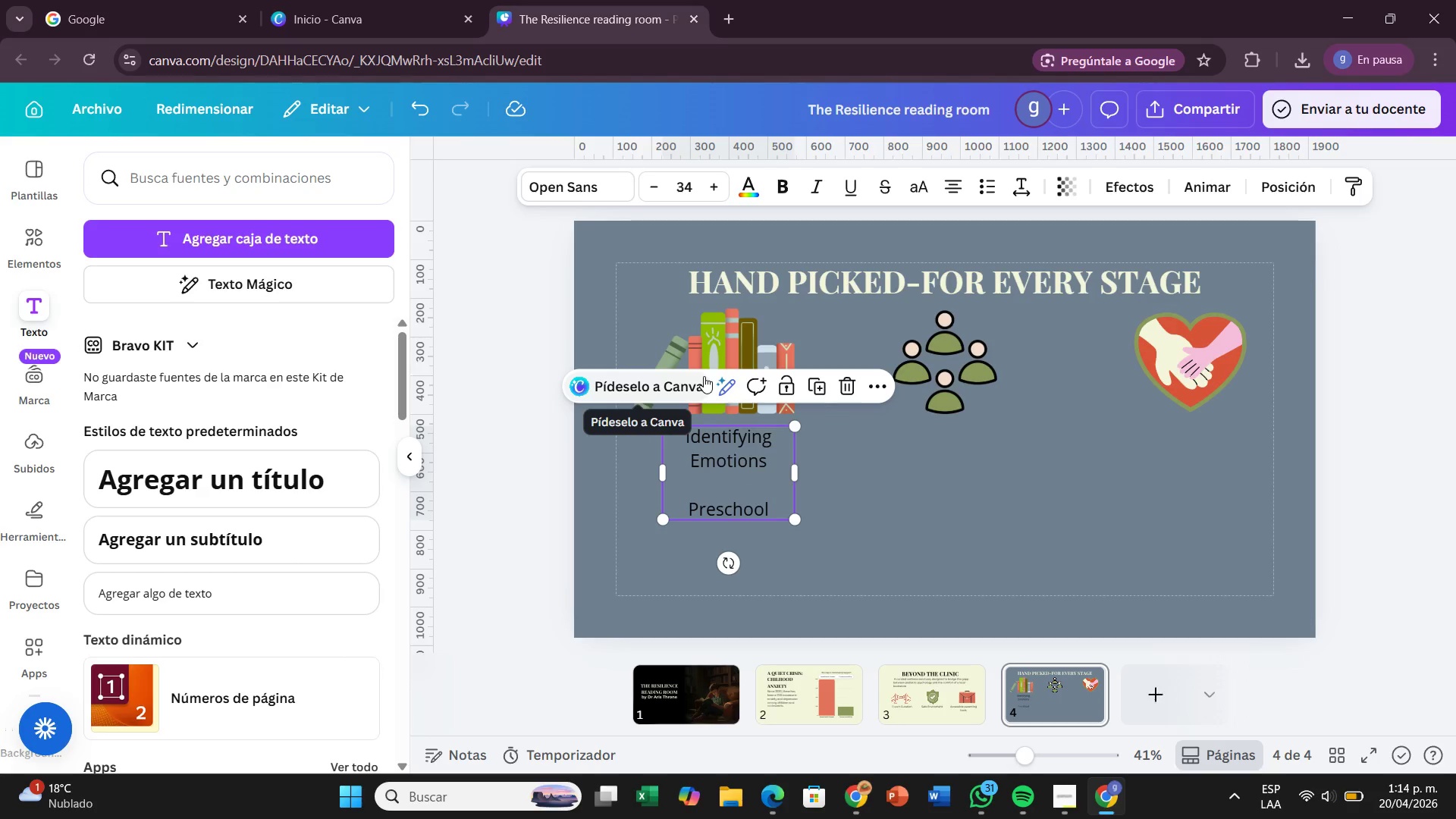 
wait(18.11)
 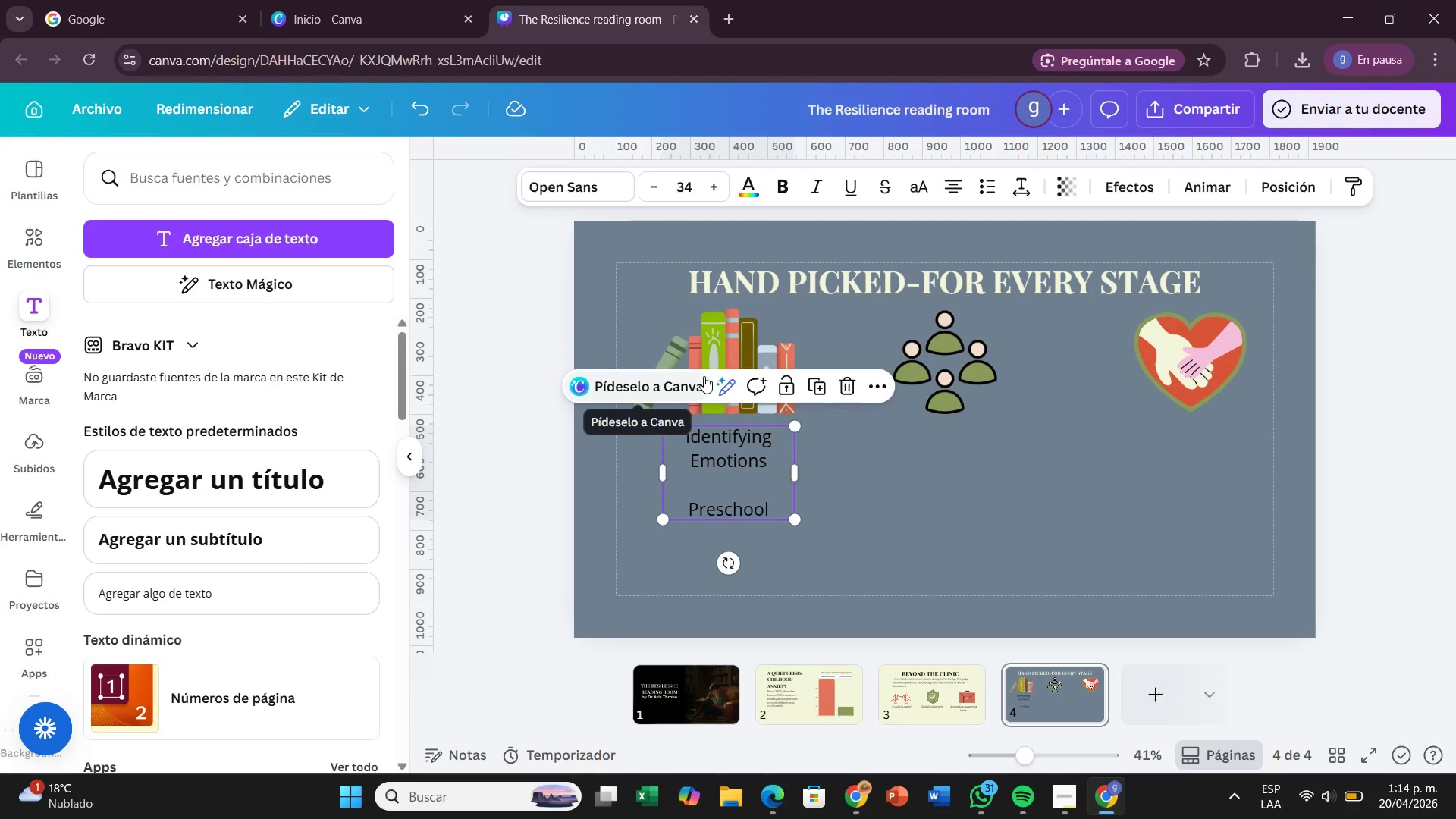 
left_click([776, 505])
 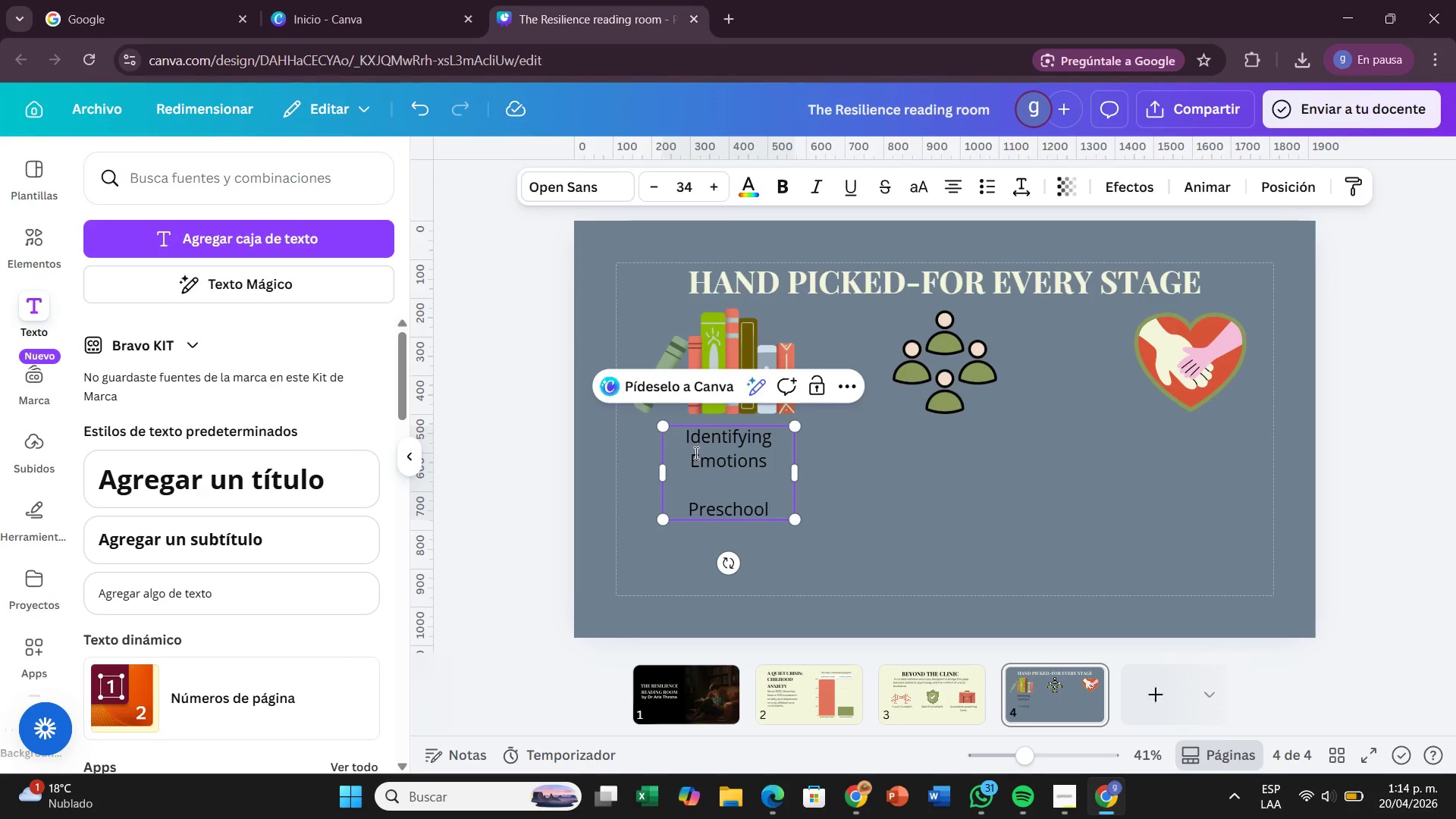 
type(&Early Elementary)
 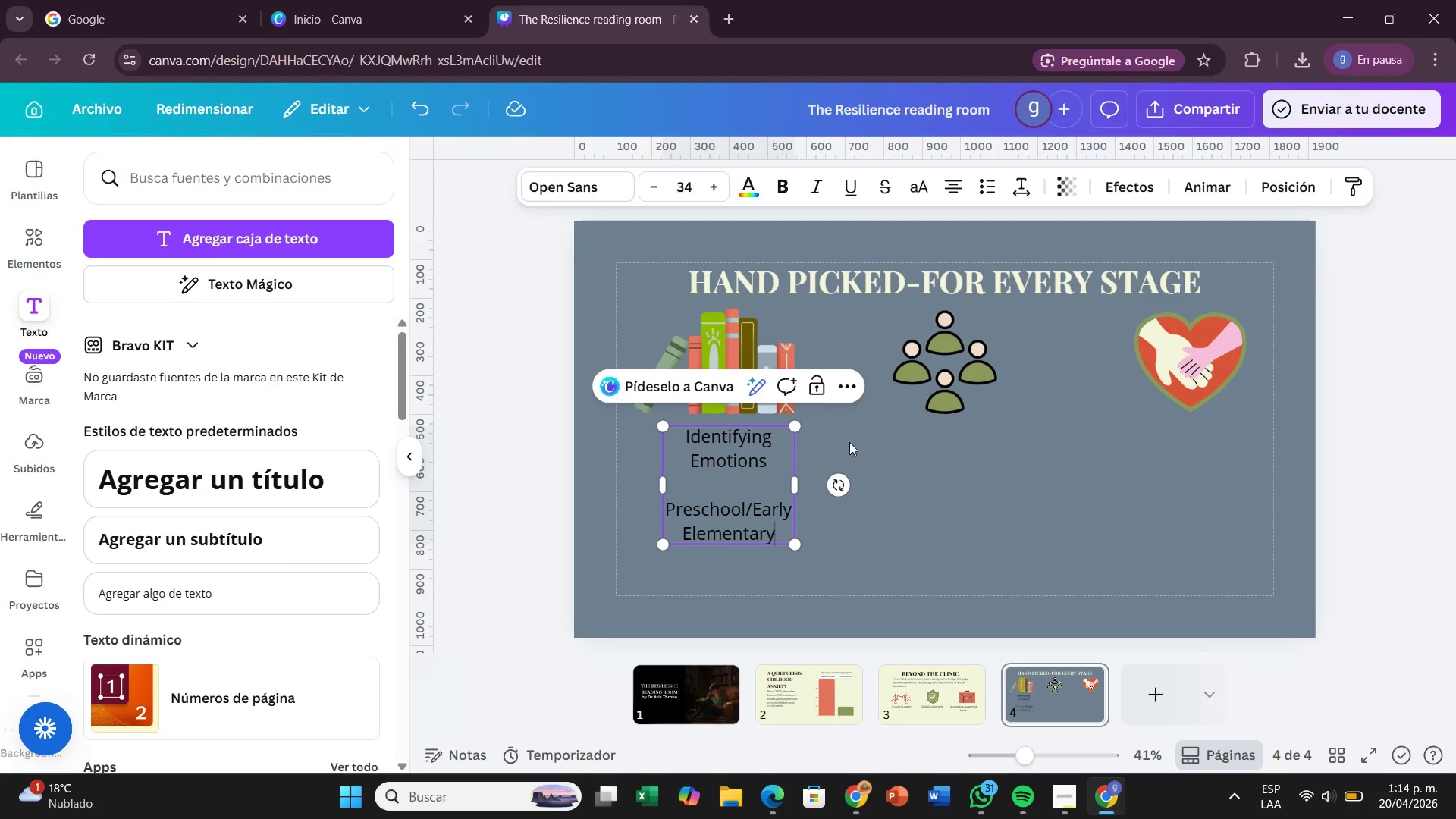 
left_click([999, 461])
 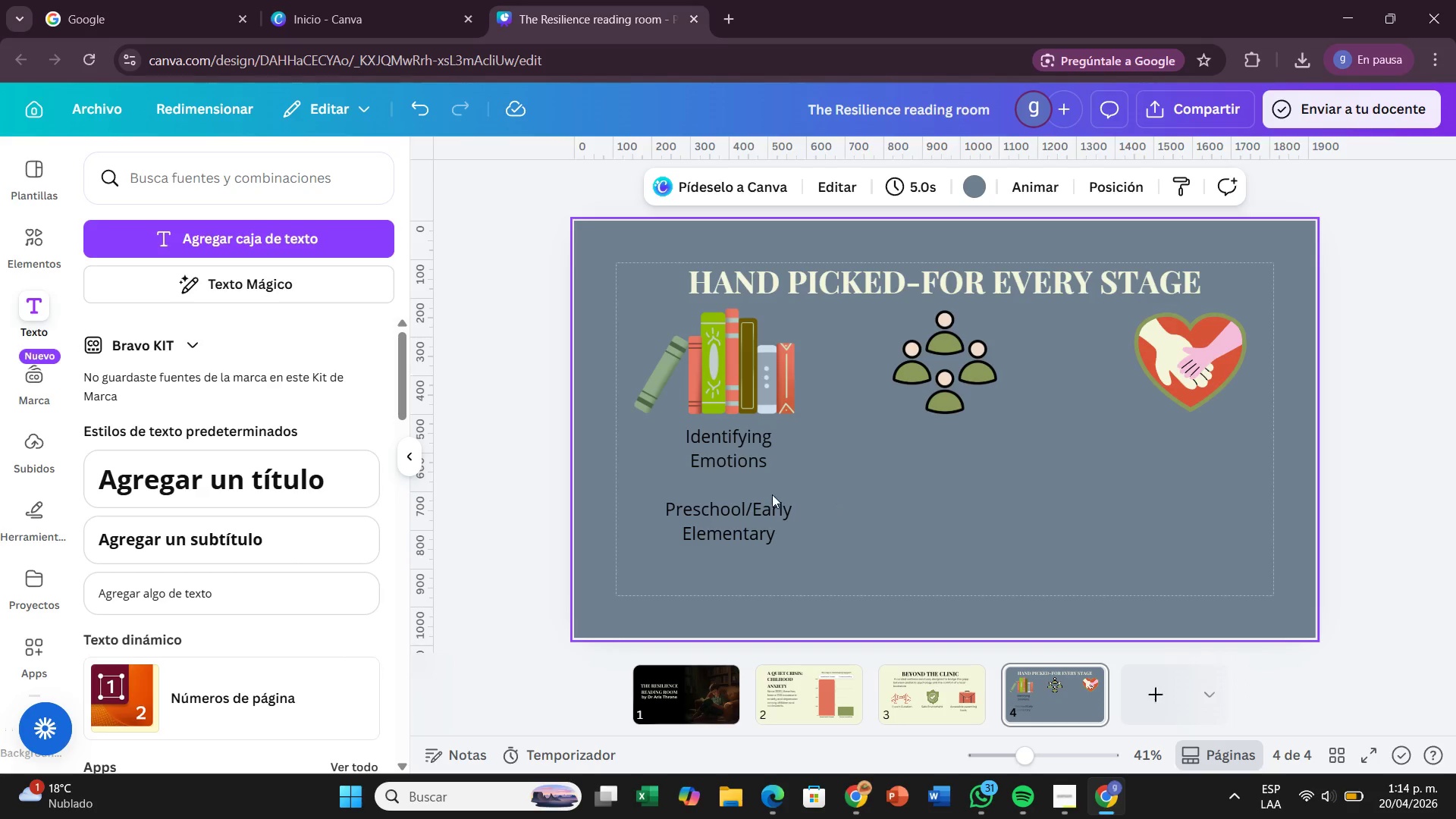 
left_click([718, 494])
 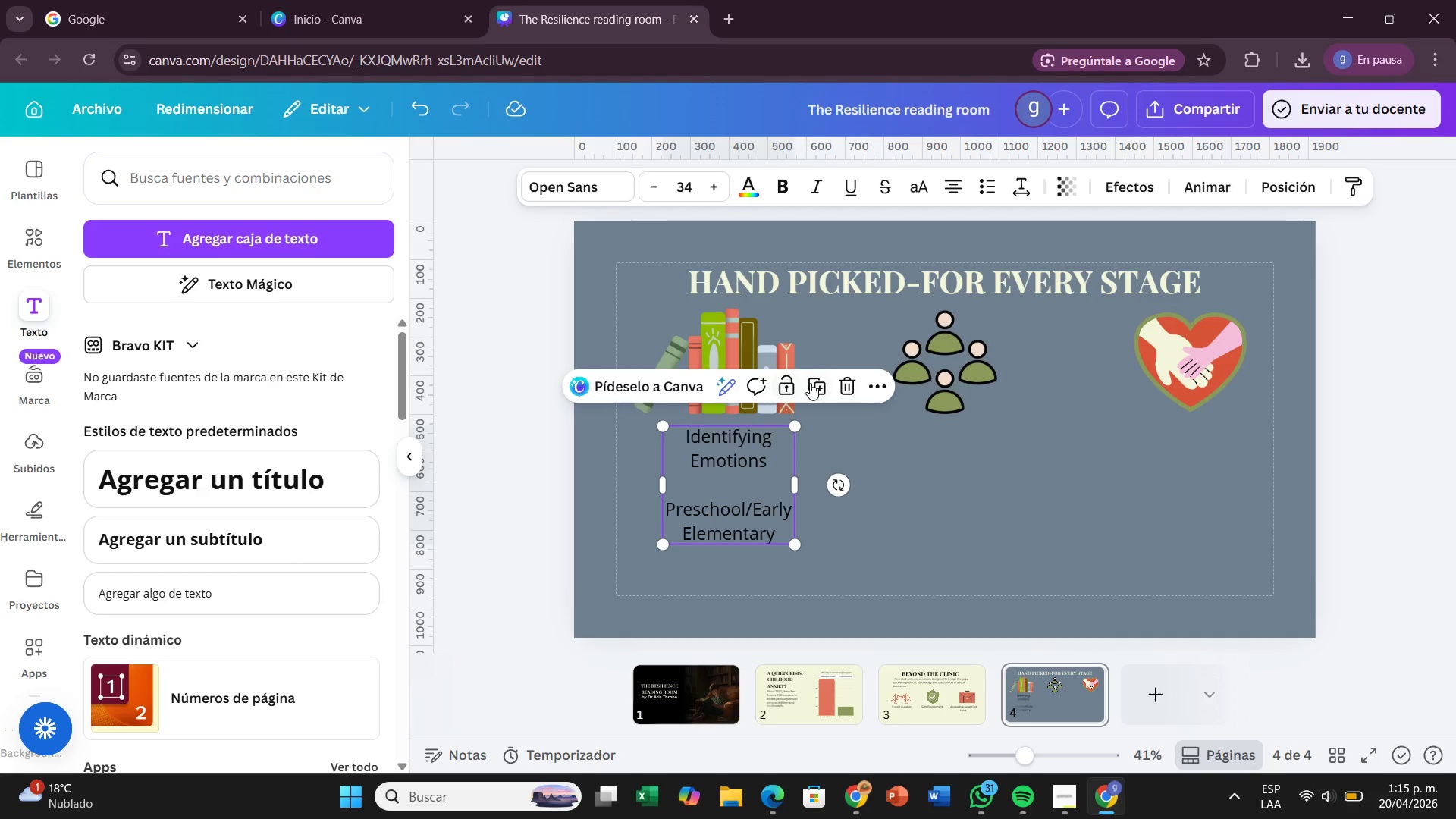 
left_click([815, 384])
 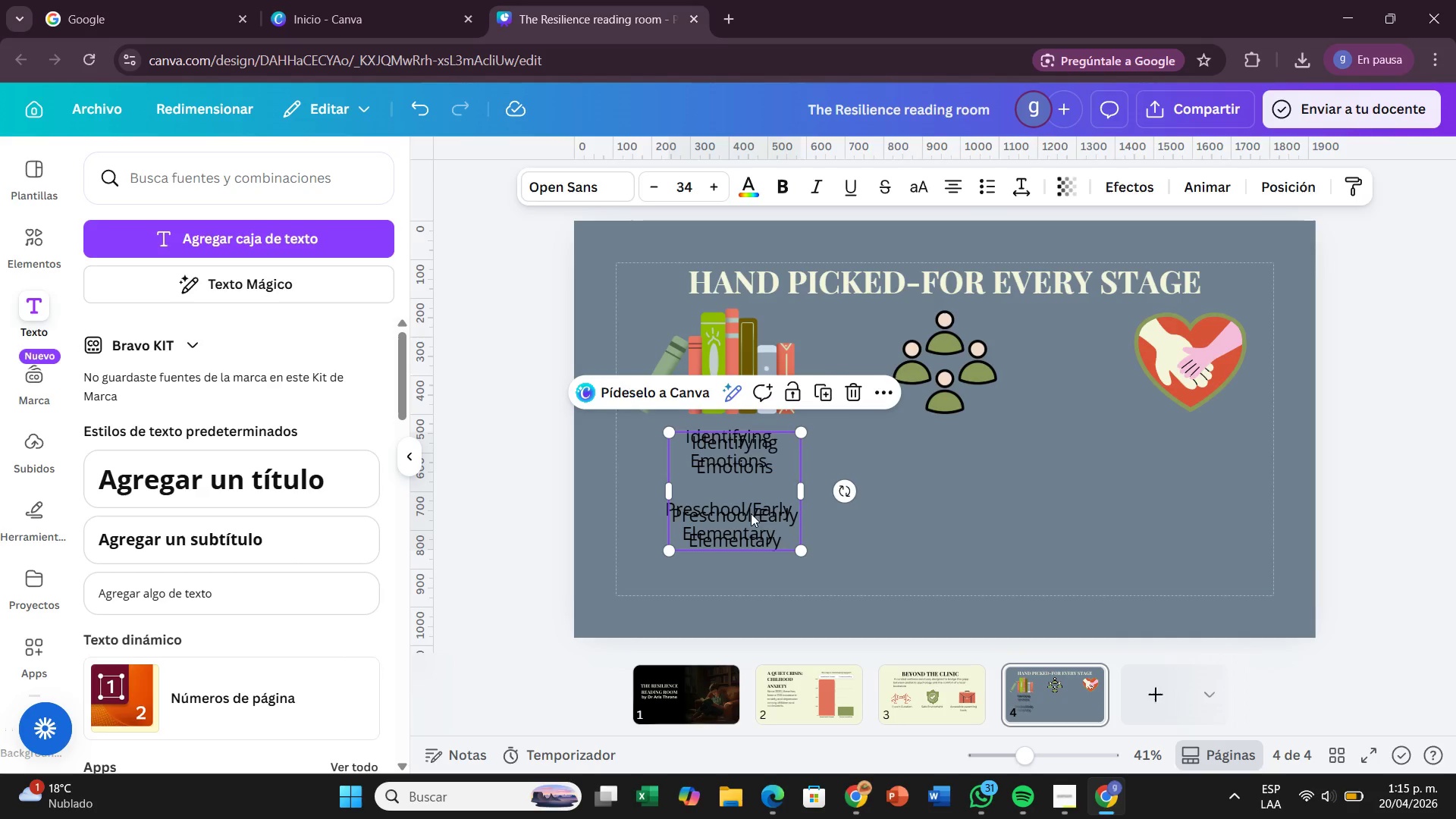 
left_click_drag(start_coordinate=[751, 513], to_coordinate=[957, 509])
 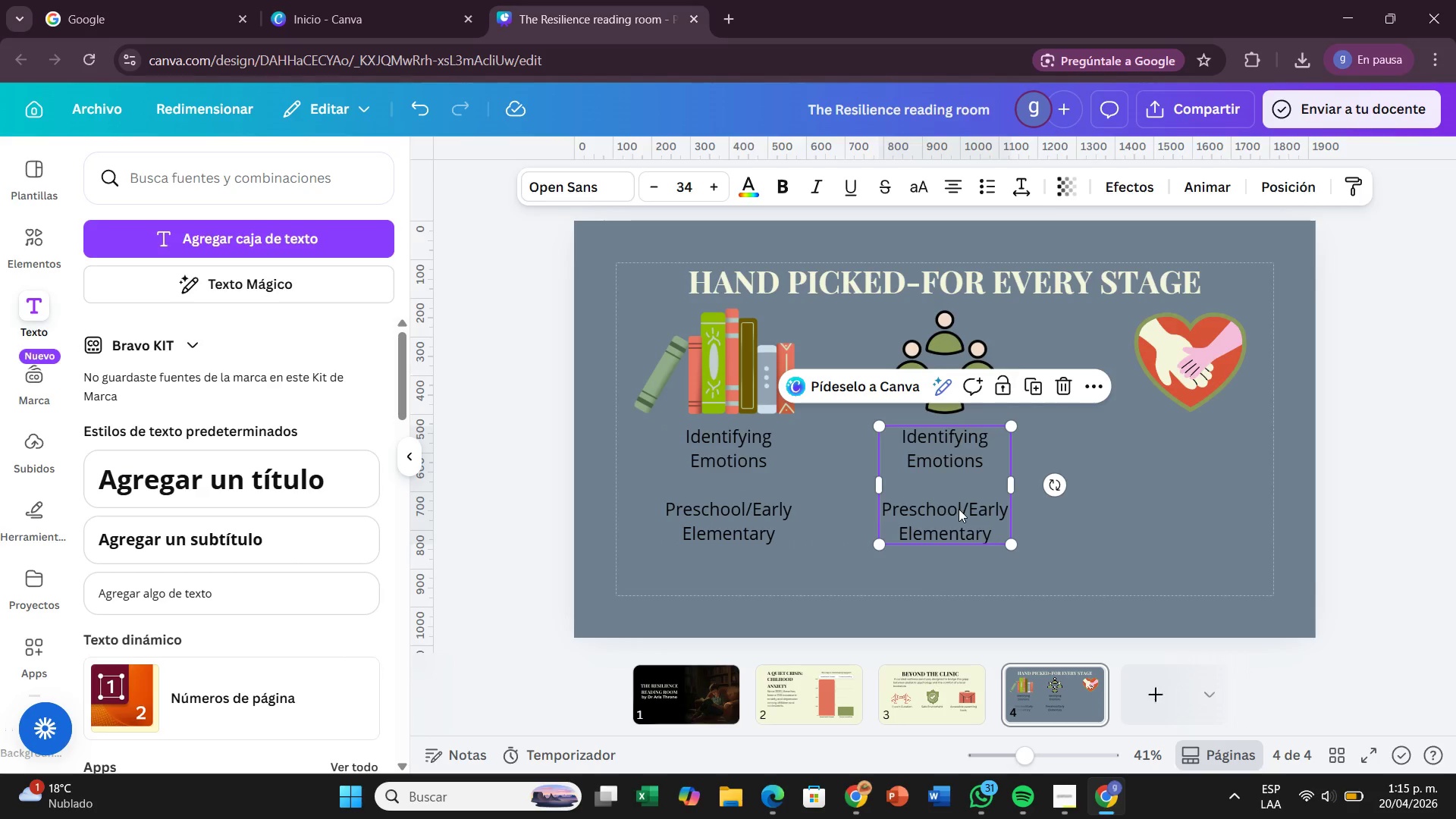 
double_click([959, 509])
 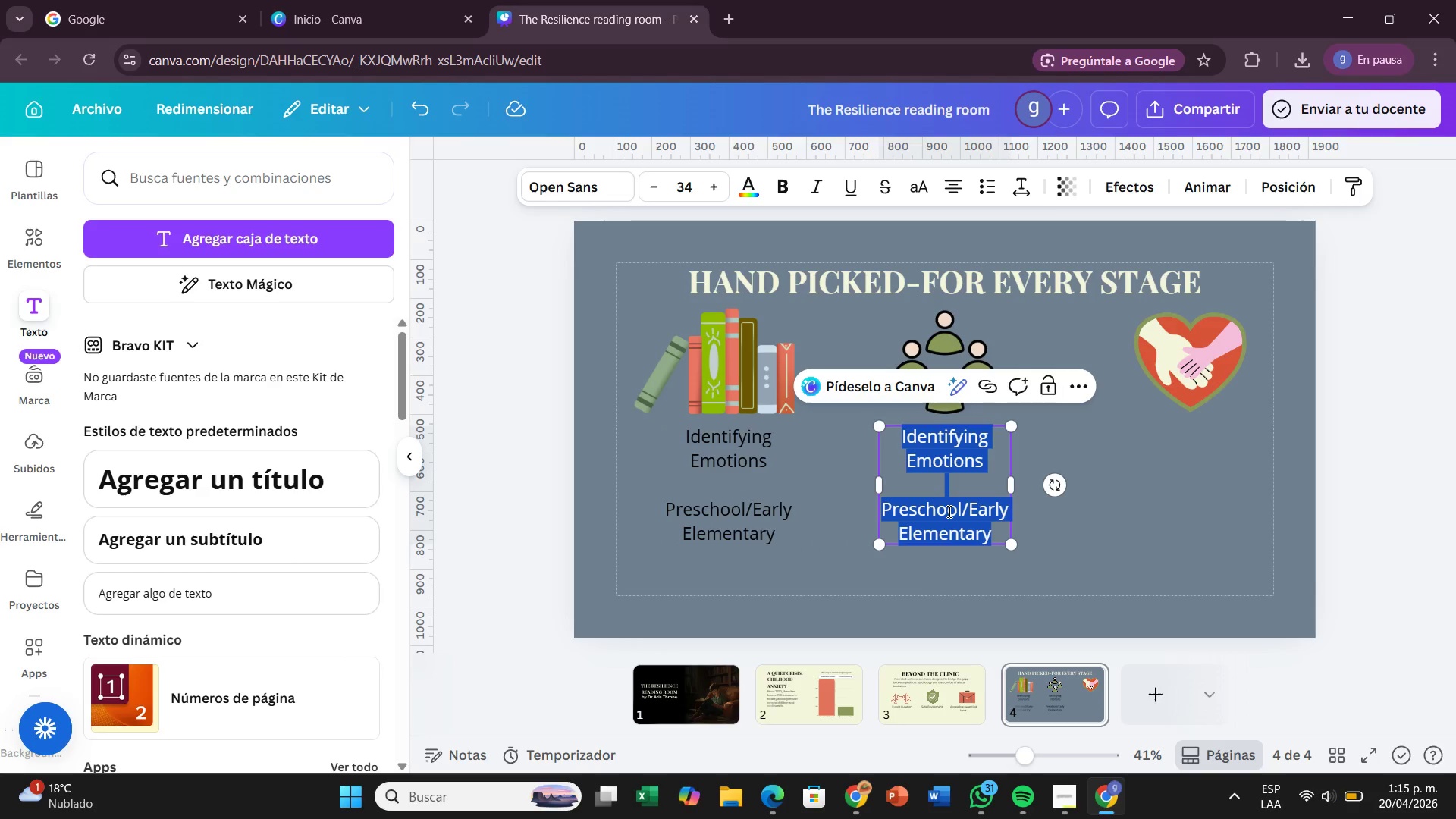 
key(Backspace)
type(Resiliecne)
key(Backspace)
key(Backspace)
key(Backspace)
type(nce)
 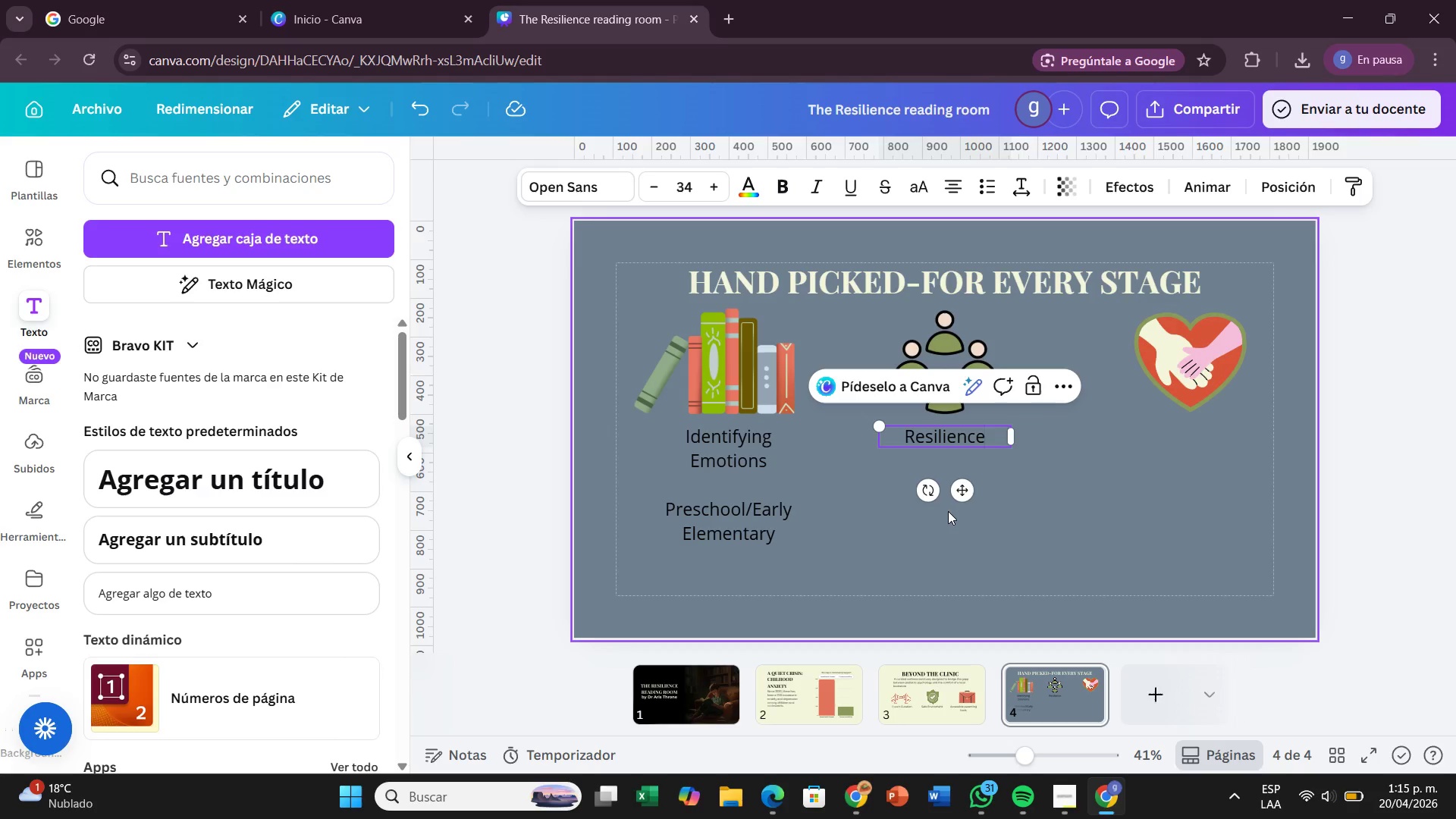 
type( ^ Regulation *Middle Grase)
key(Backspace)
key(Backspace)
type(de9)
key(Backspace)
key(Backspace)
type(()
 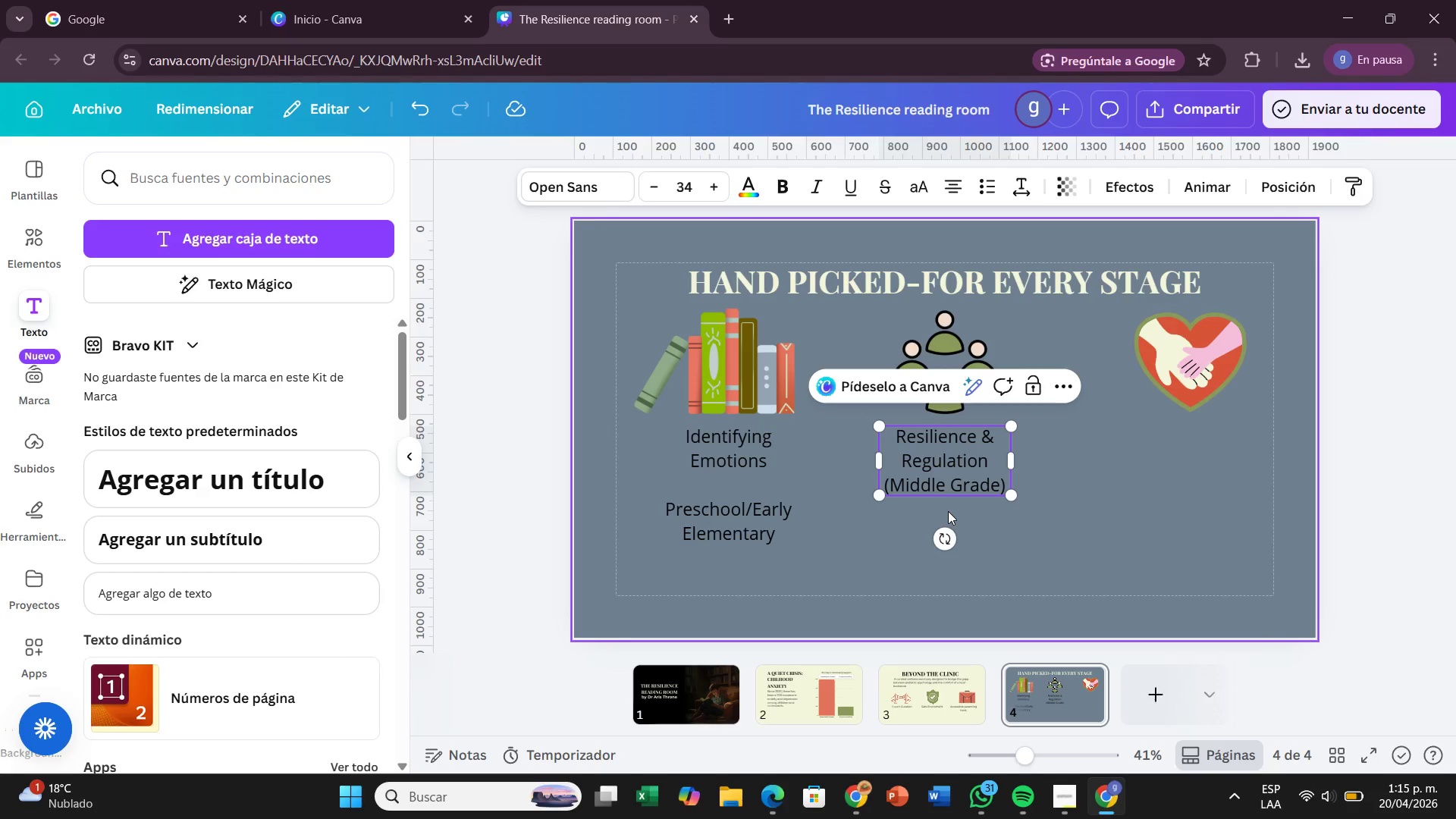 
 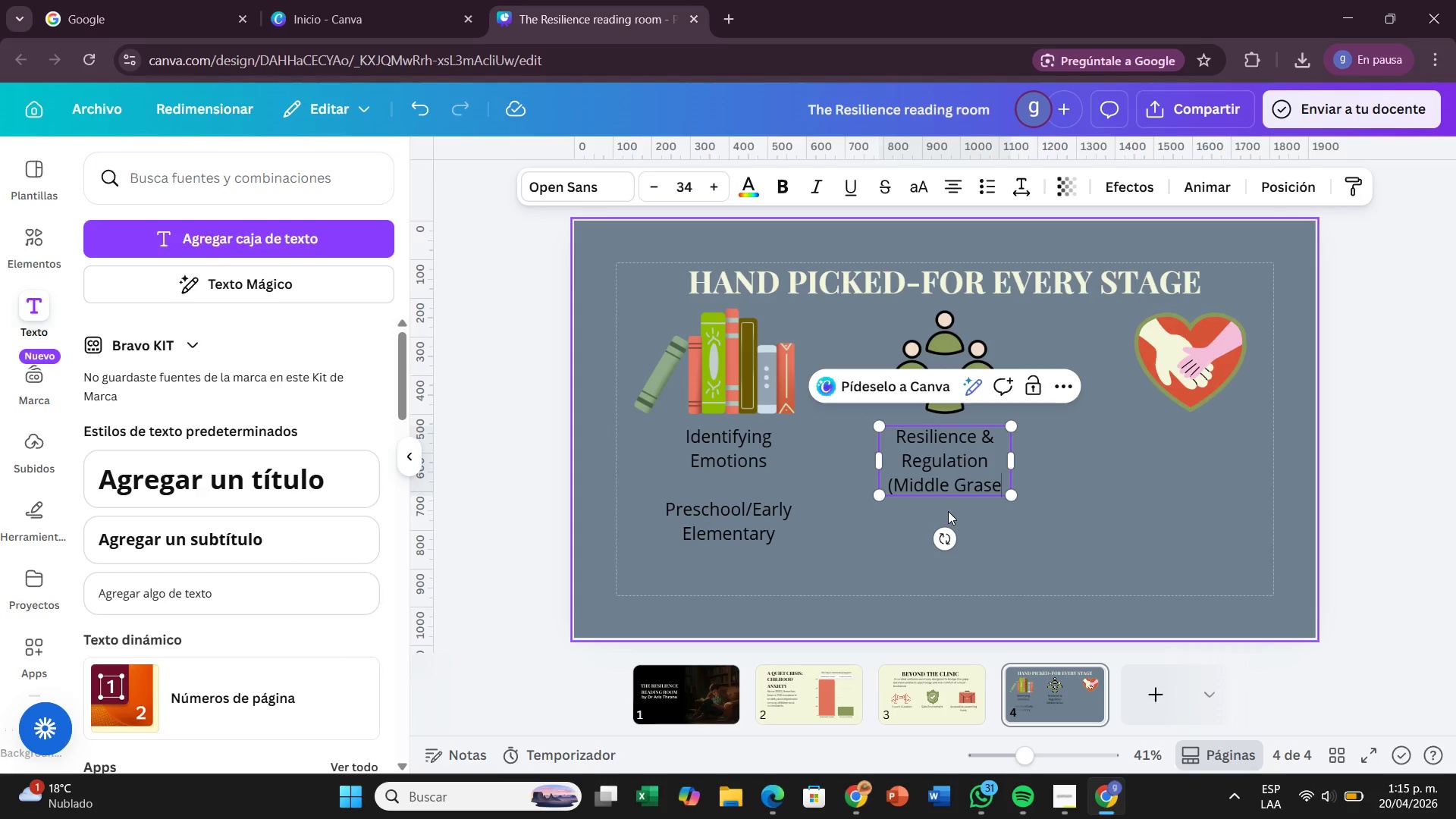 
hold_key(key=Enter, duration=0.53)
 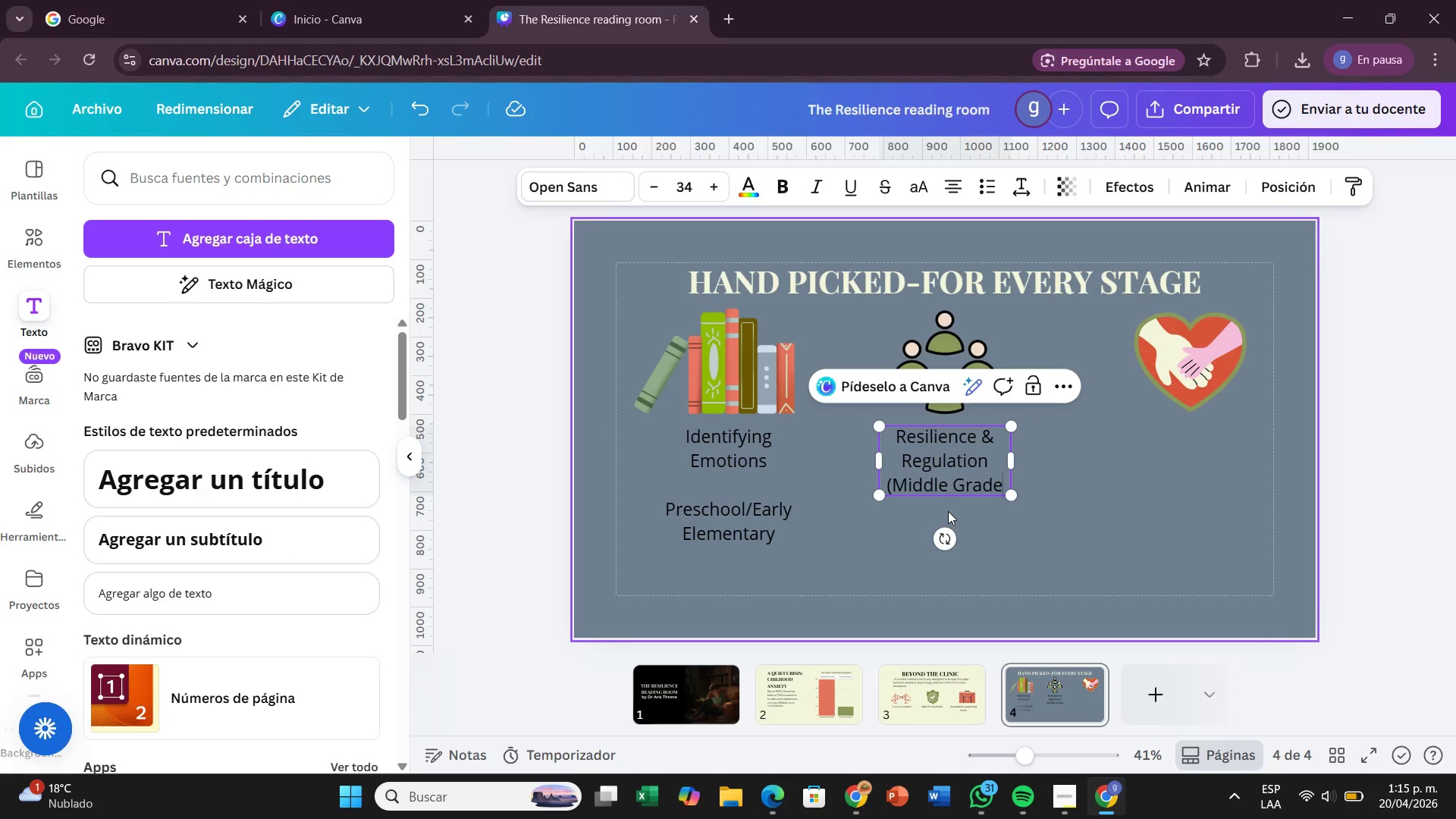 
key(Enter)
 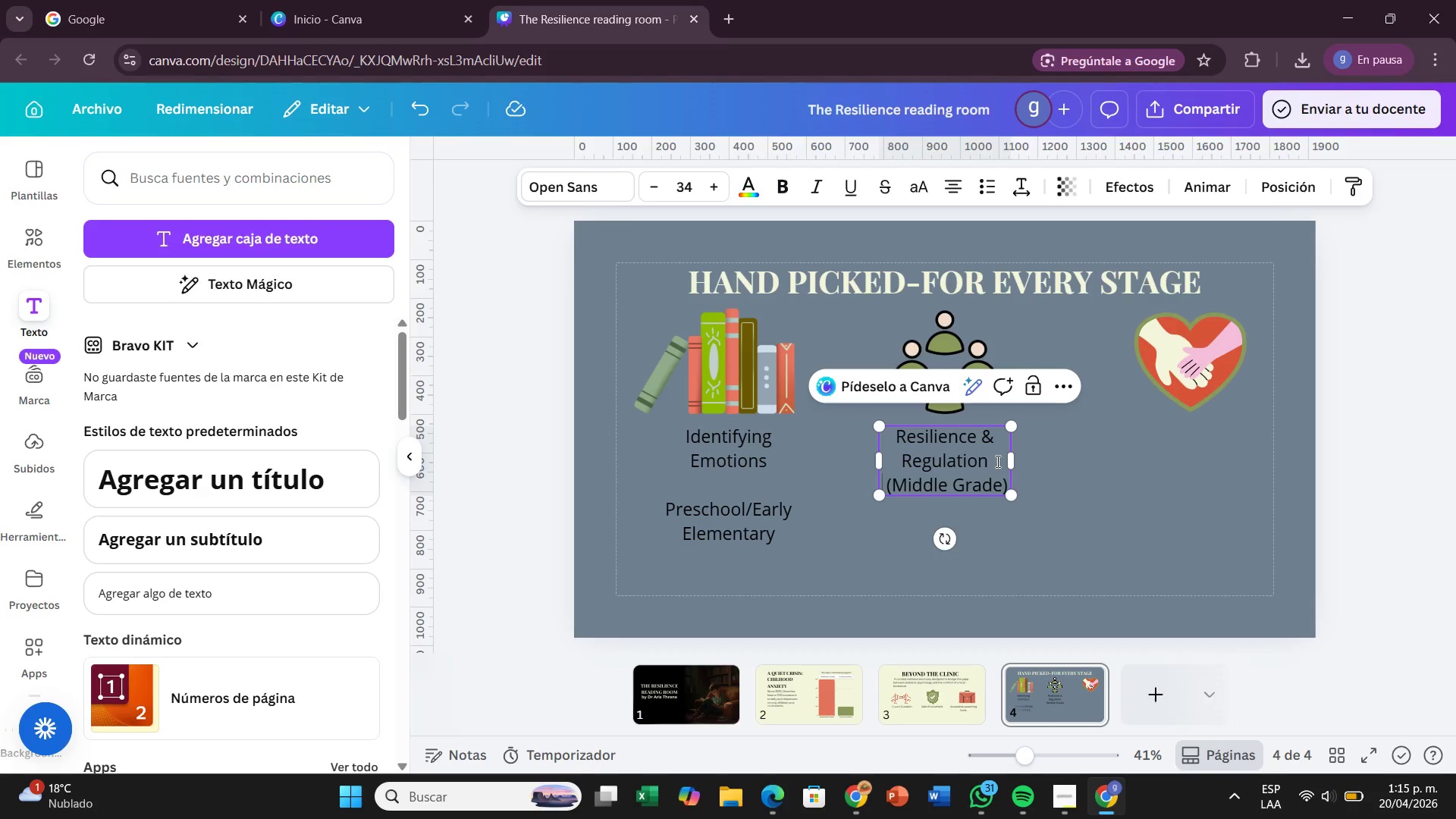 
key(Enter)
 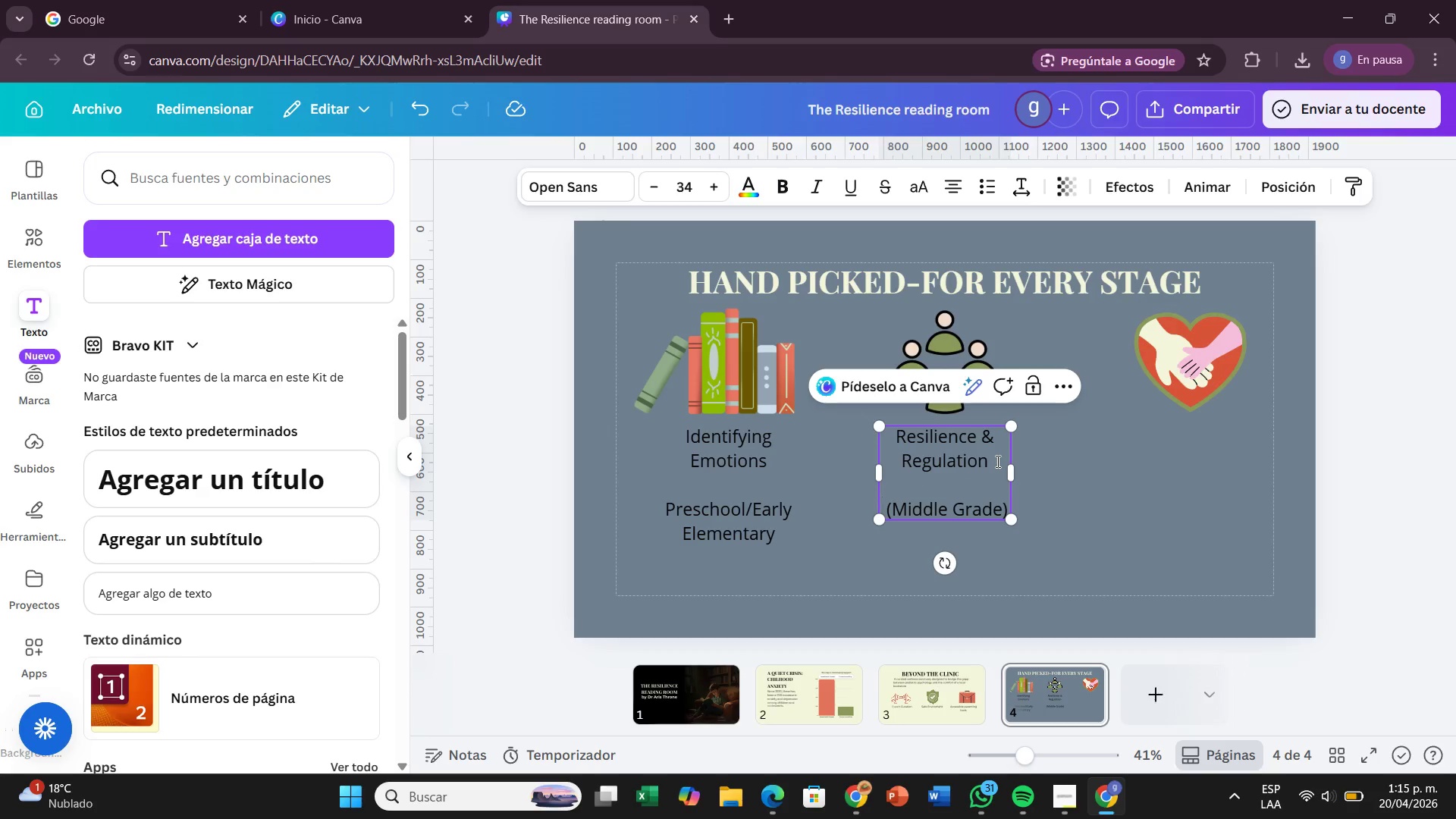 
key(Enter)
 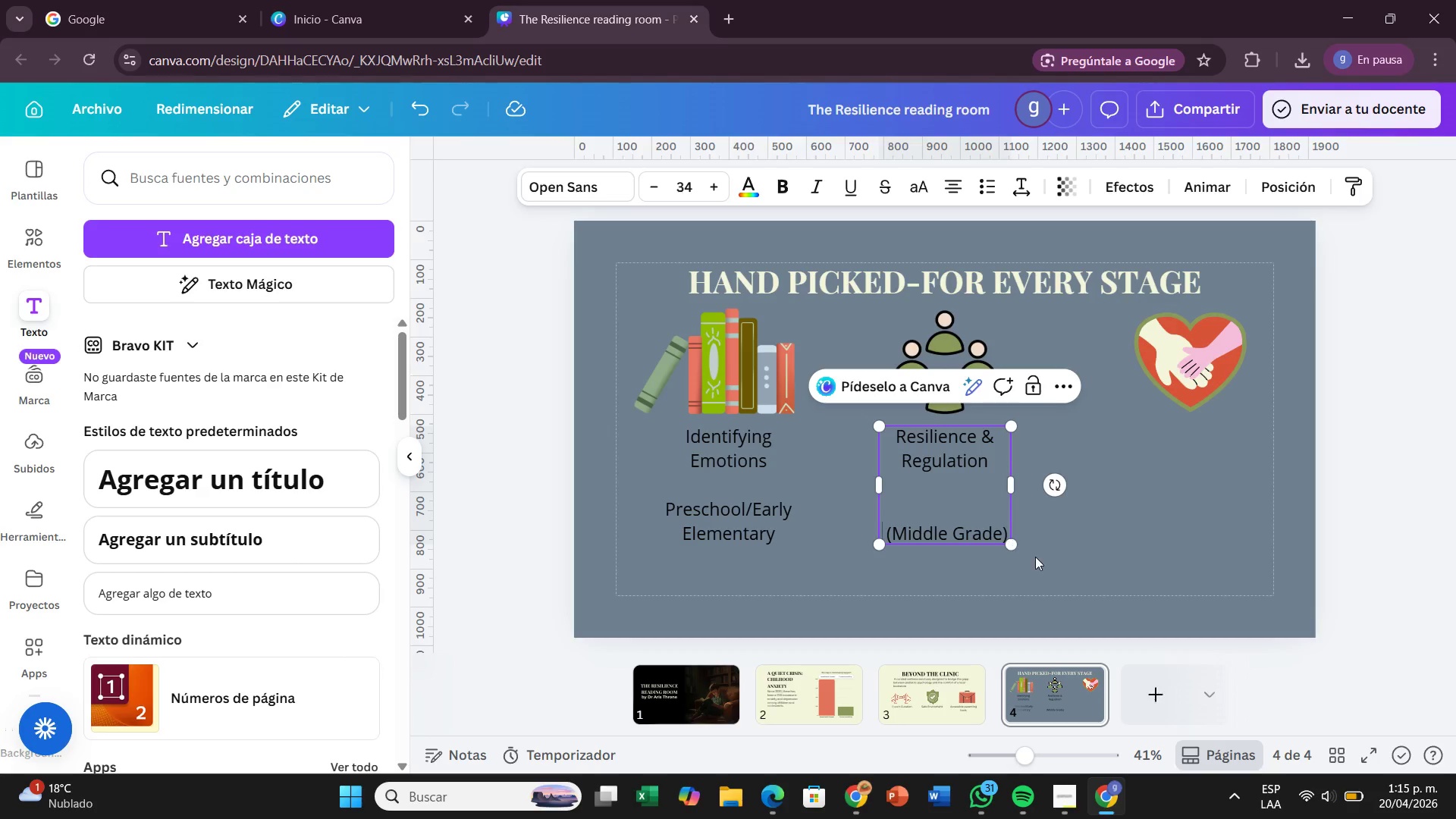 
left_click_drag(start_coordinate=[1036, 556], to_coordinate=[1040, 553])
 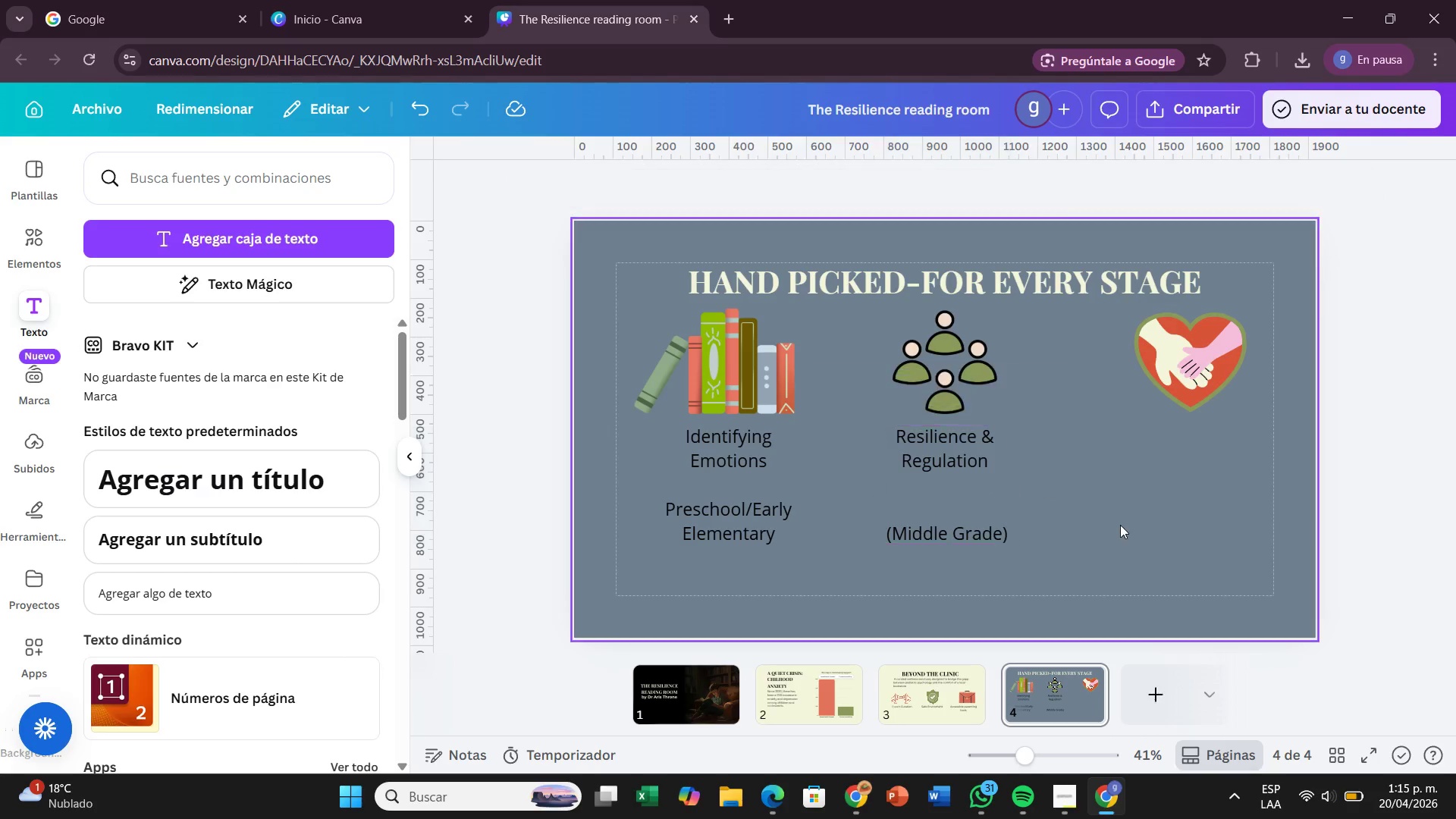 
mouse_move([1095, 541])
 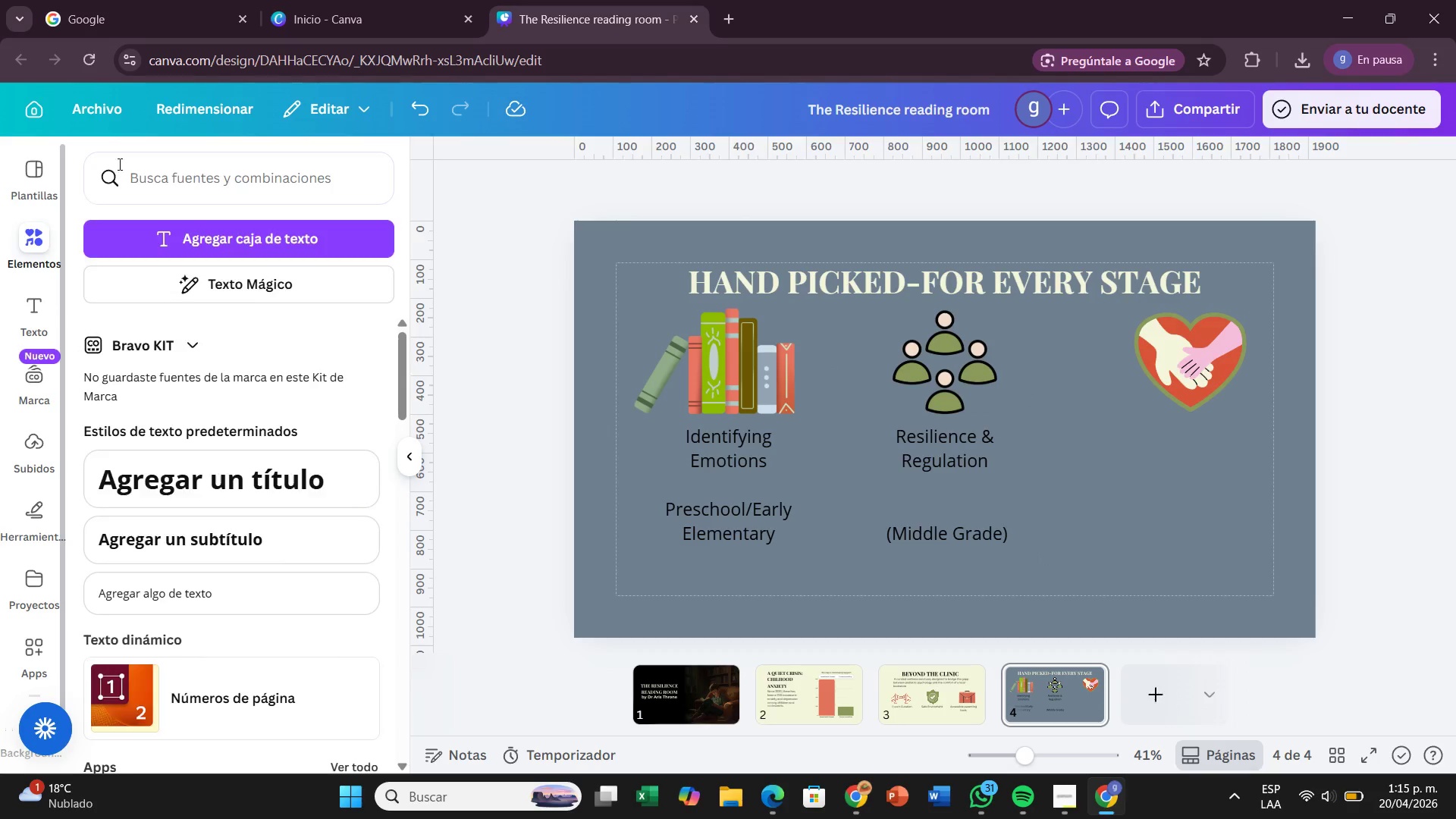 
left_click([366, 174])
 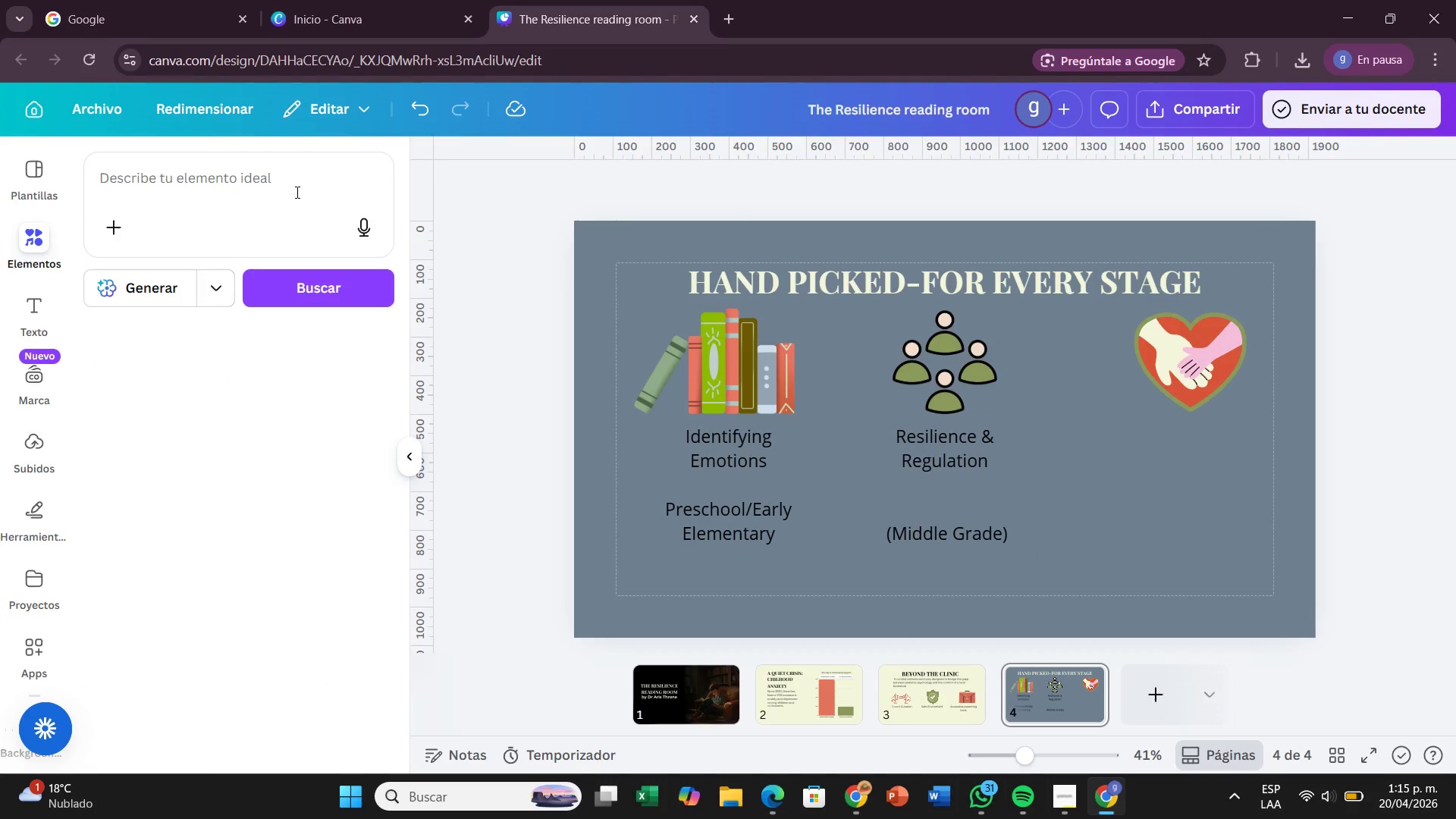 
left_click([296, 192])
 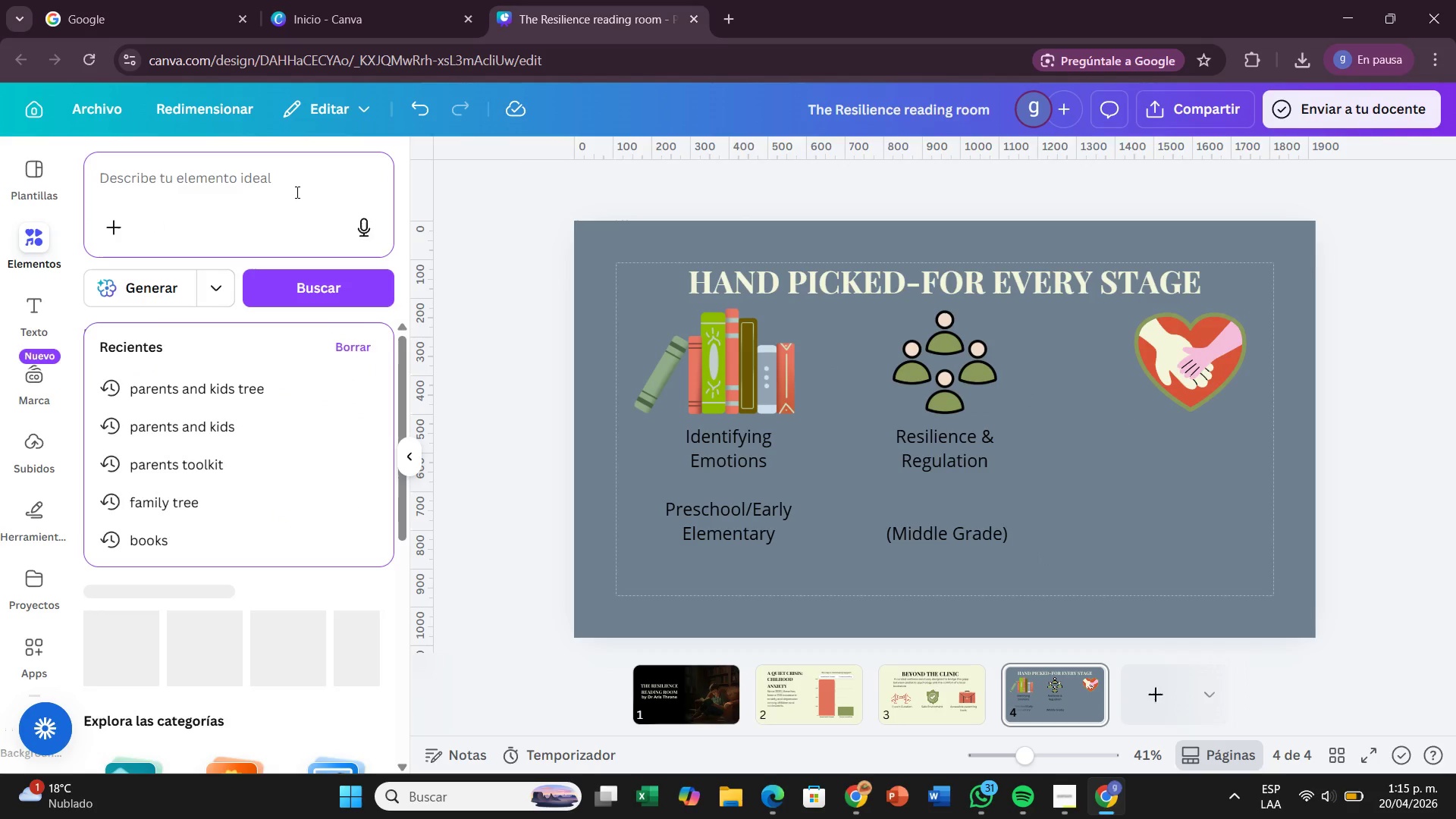 
type(lineS)
key(Backspace)
type(as)
 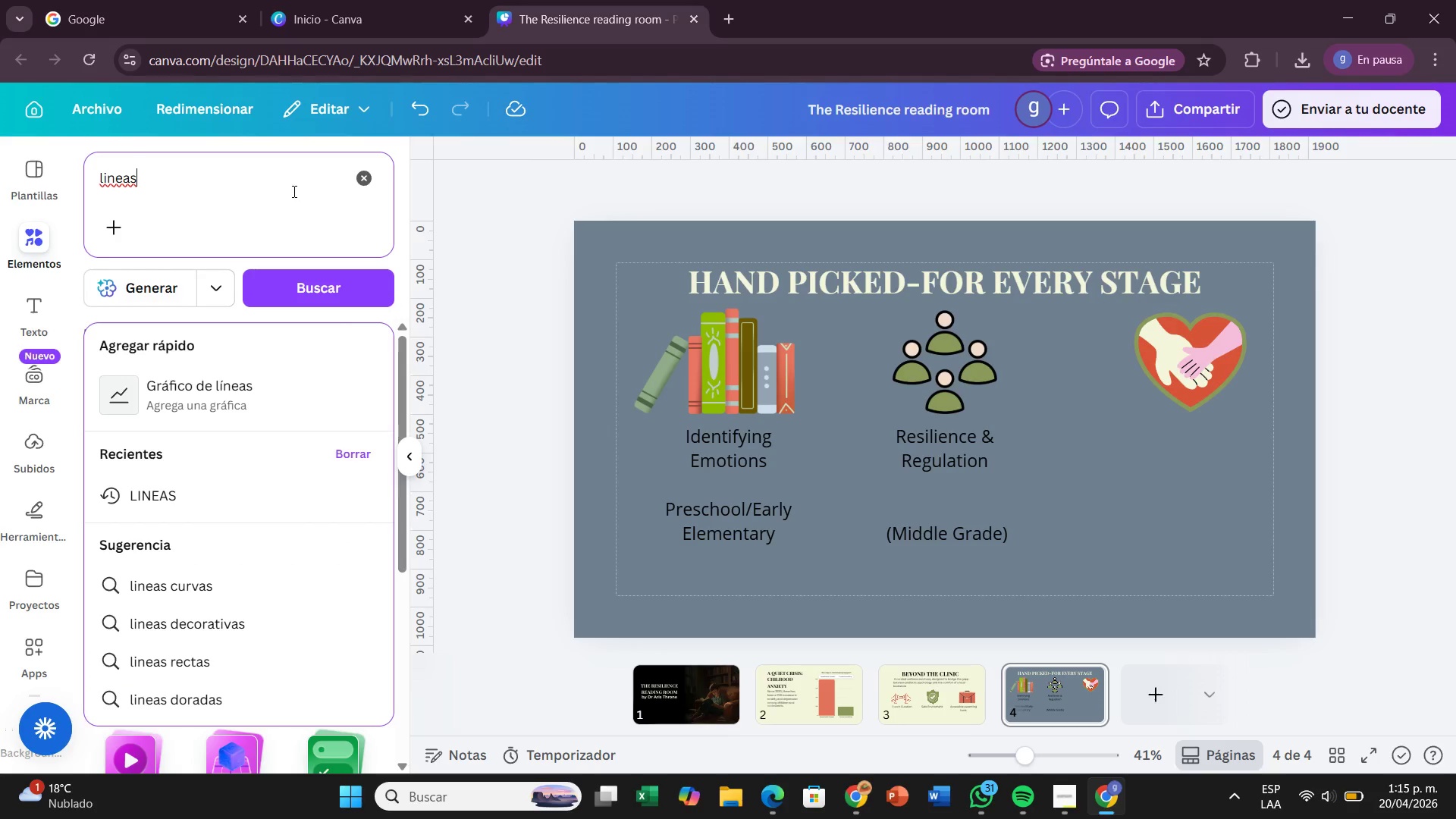 
key(Enter)
 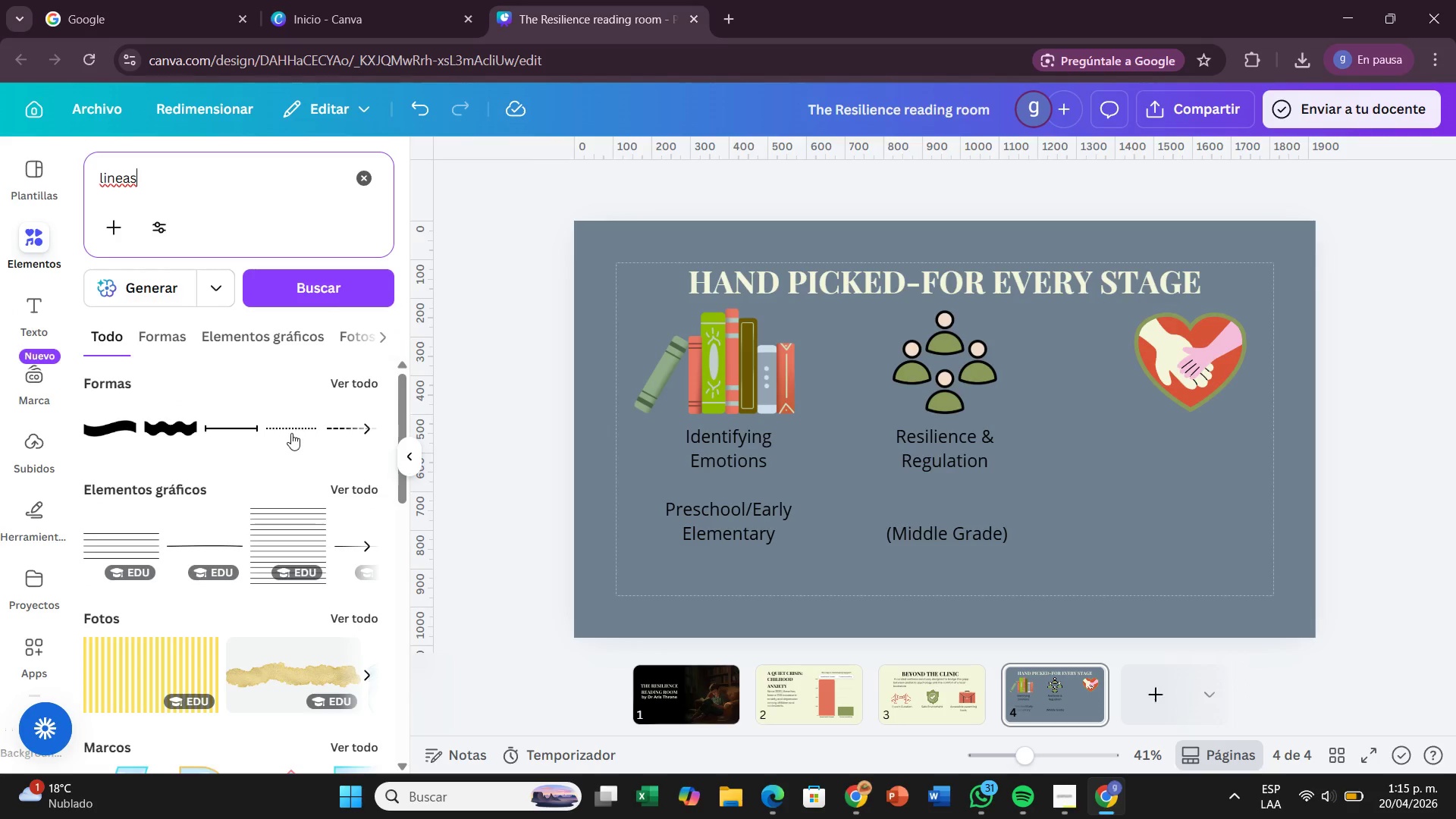 
left_click([213, 538])
 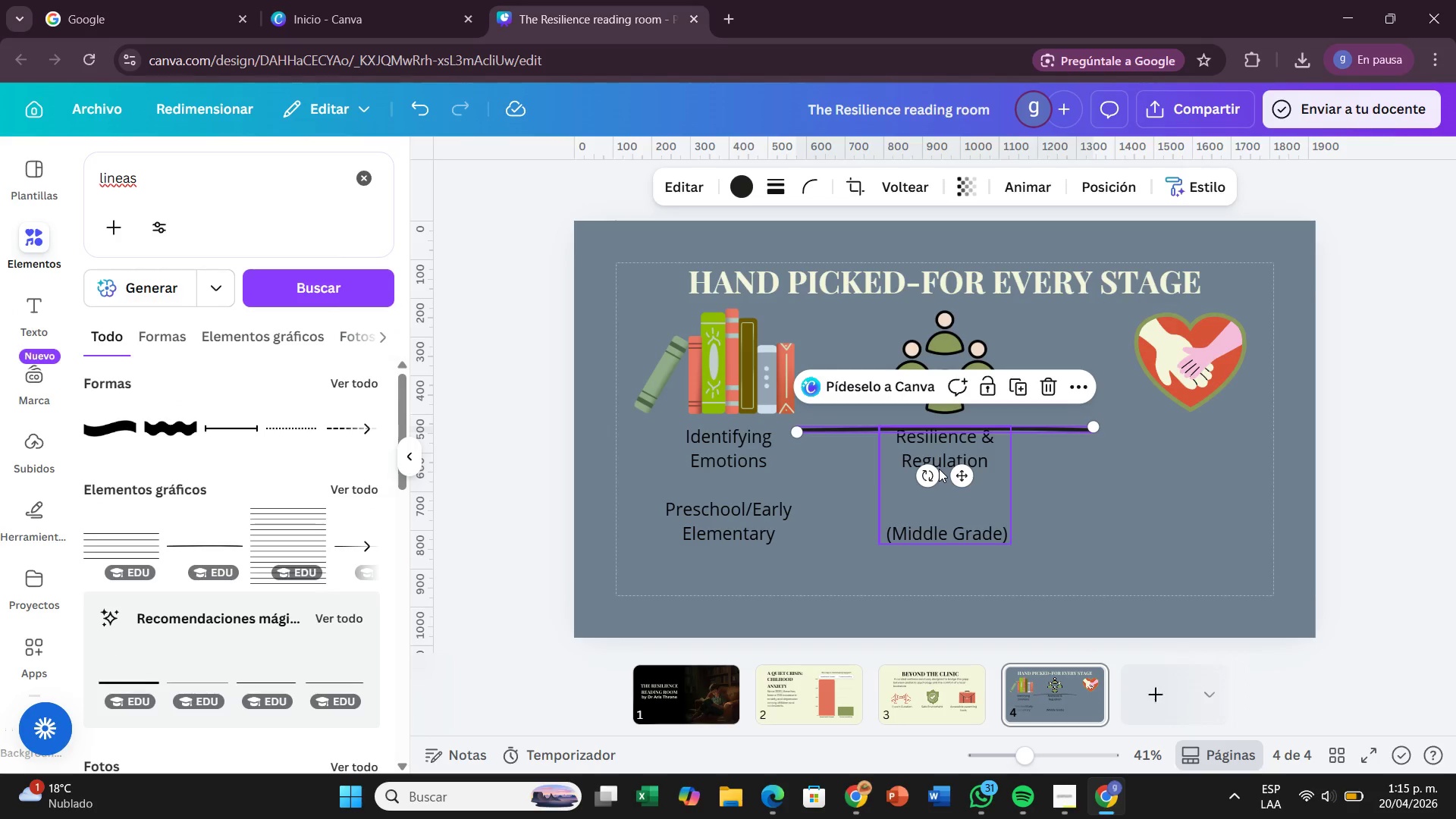 
left_click_drag(start_coordinate=[928, 475], to_coordinate=[1055, 447])
 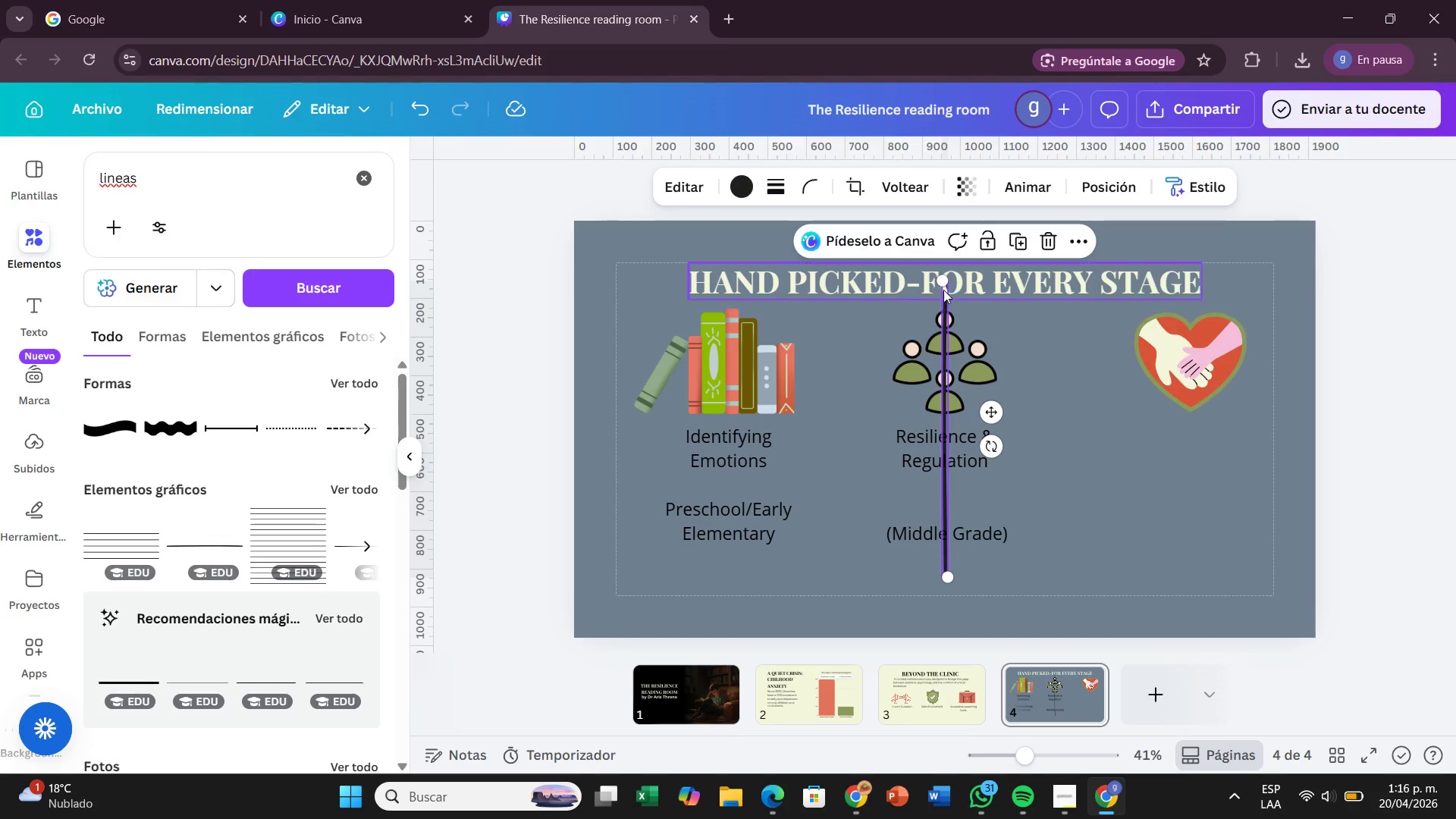 
left_click_drag(start_coordinate=[945, 281], to_coordinate=[972, 383])
 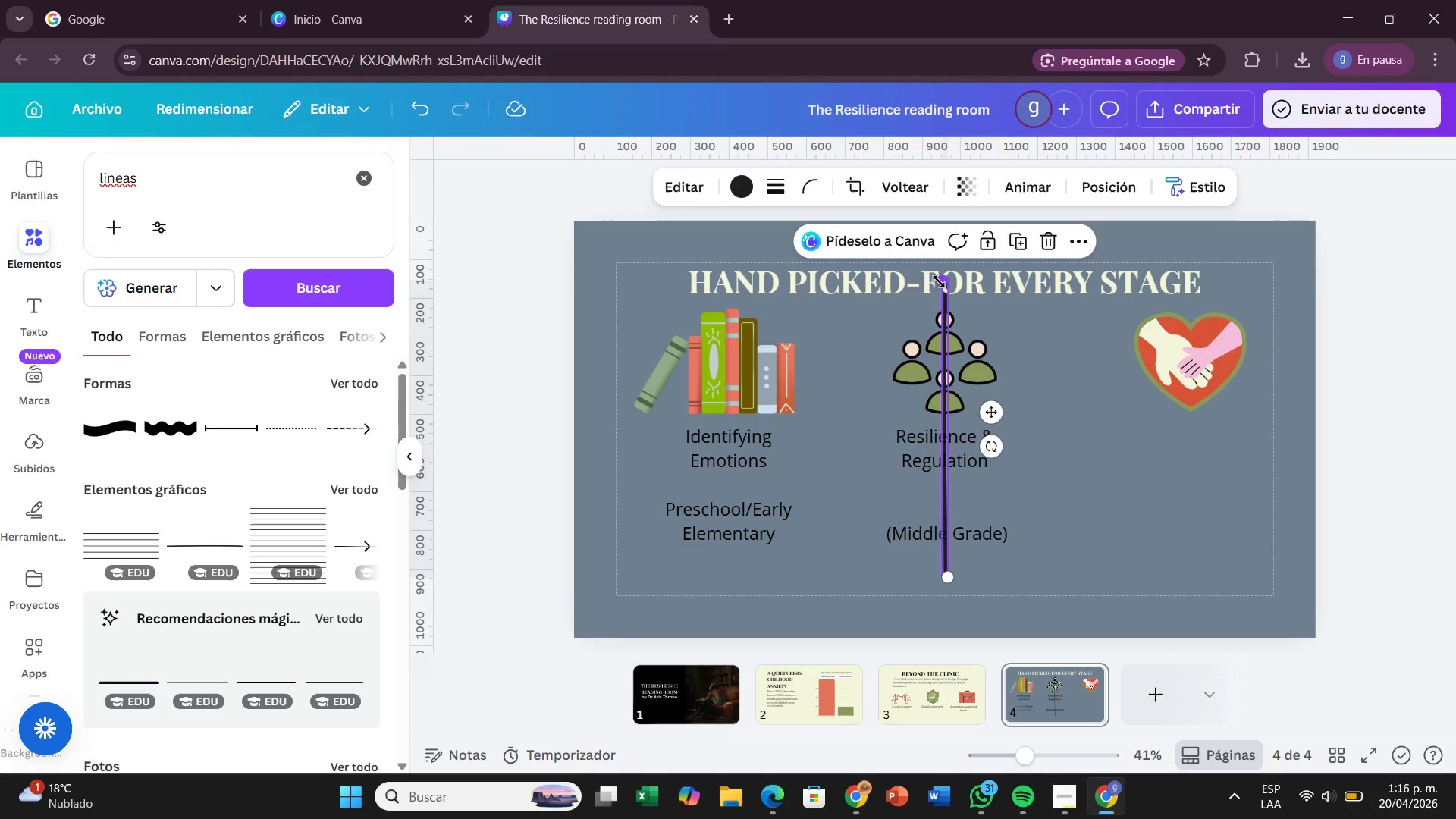 
left_click_drag(start_coordinate=[940, 282], to_coordinate=[946, 322])
 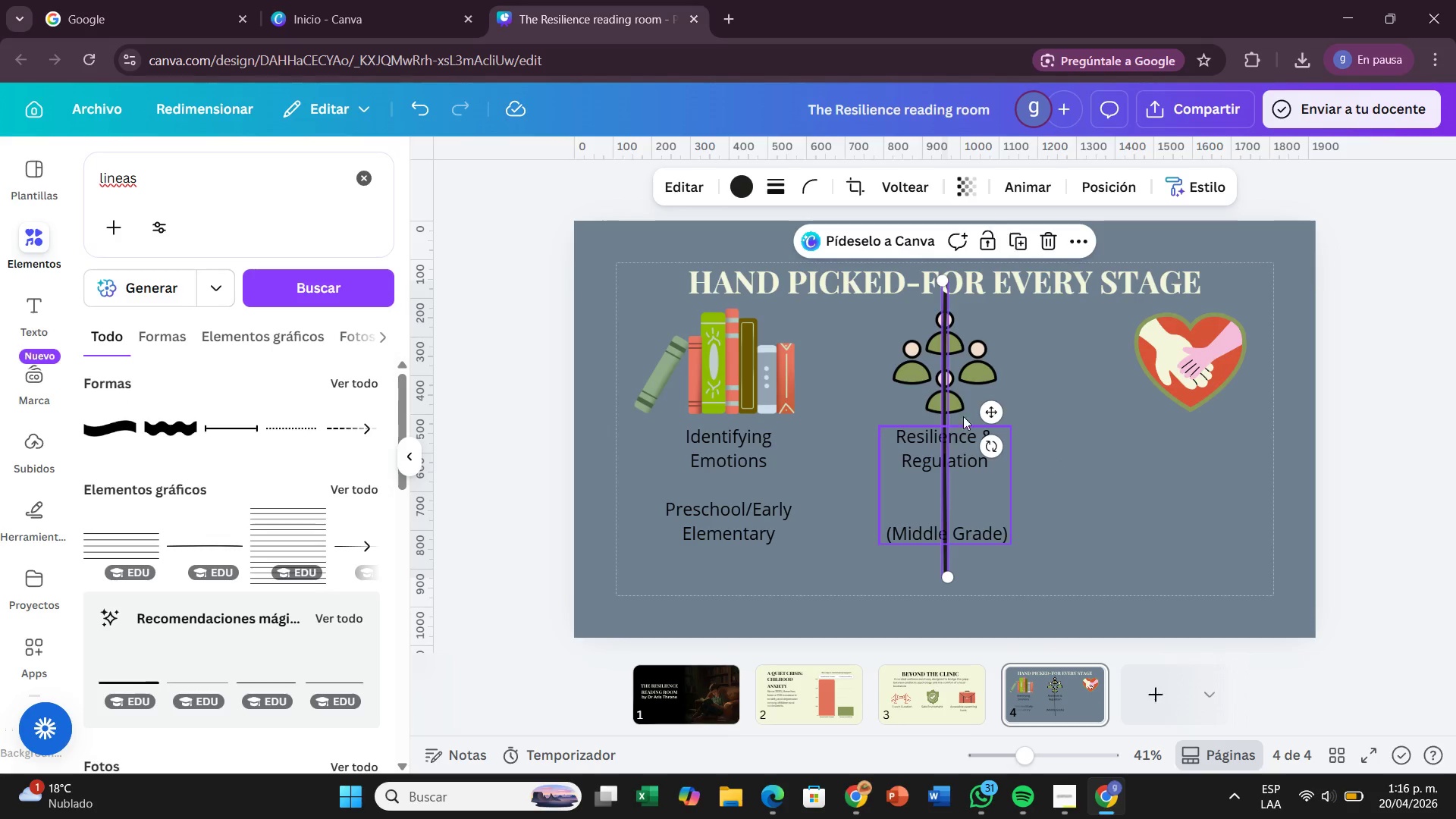 
left_click_drag(start_coordinate=[990, 409], to_coordinate=[900, 419])
 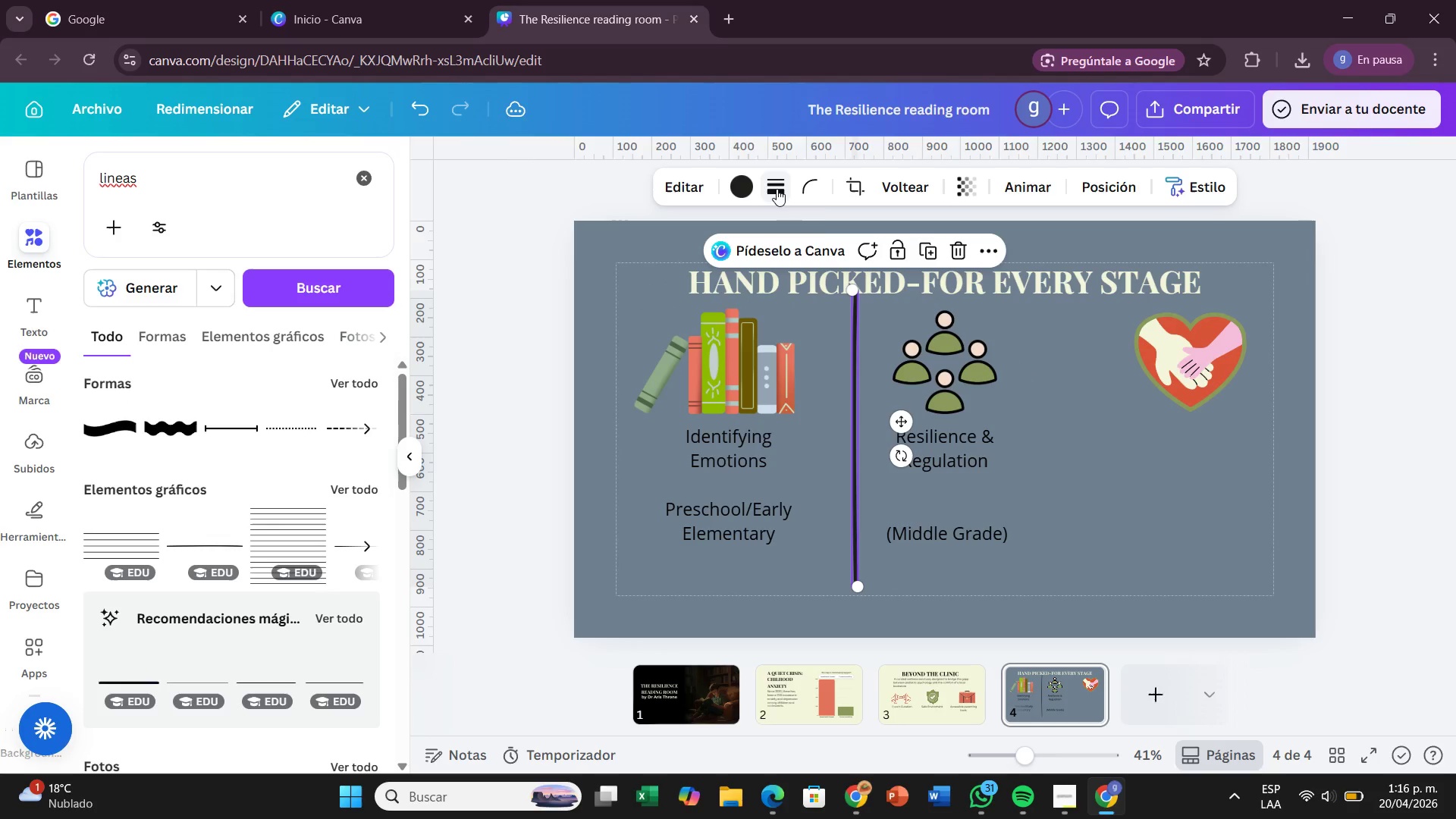 
left_click([777, 189])
 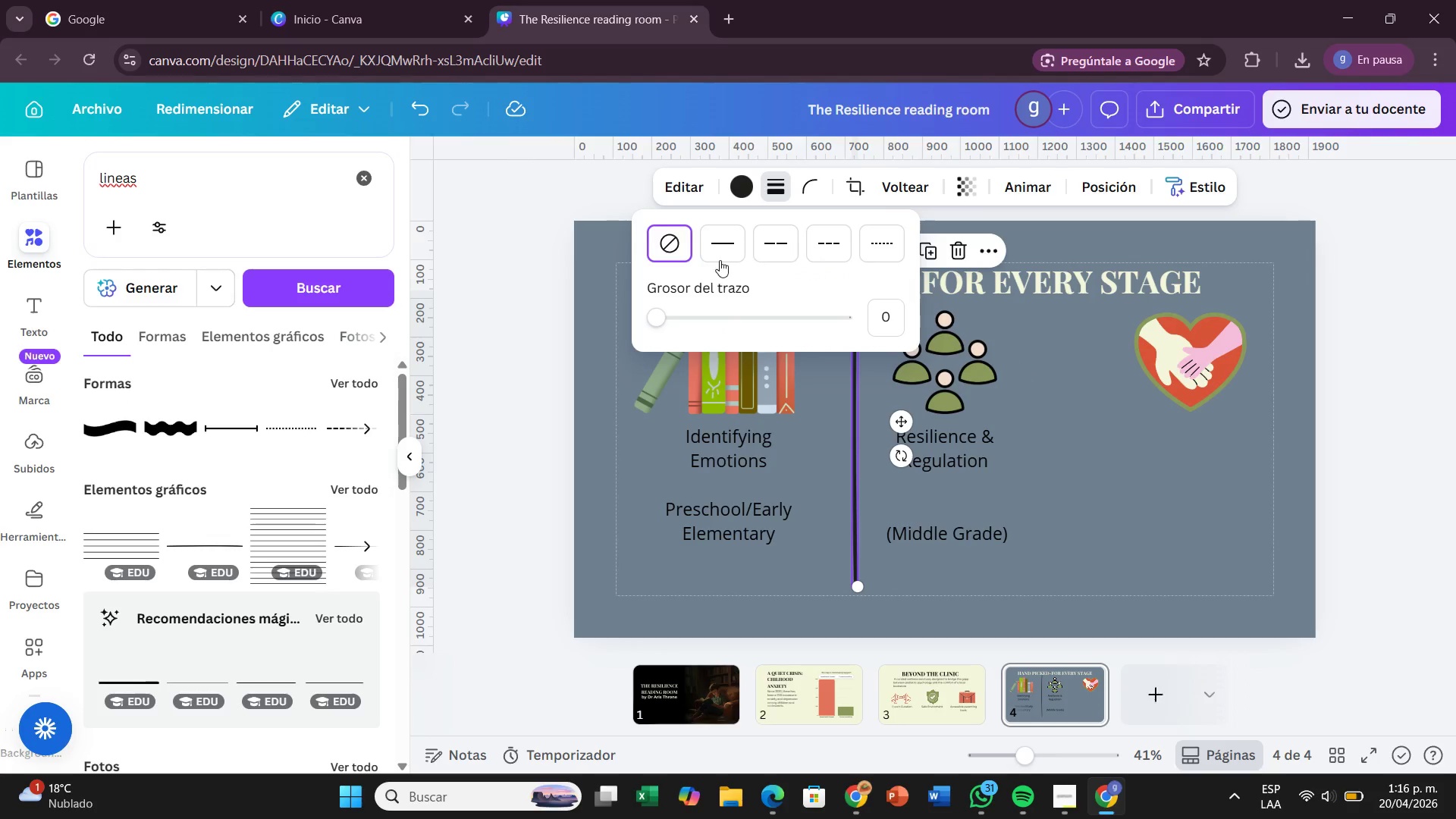 
left_click([720, 251])
 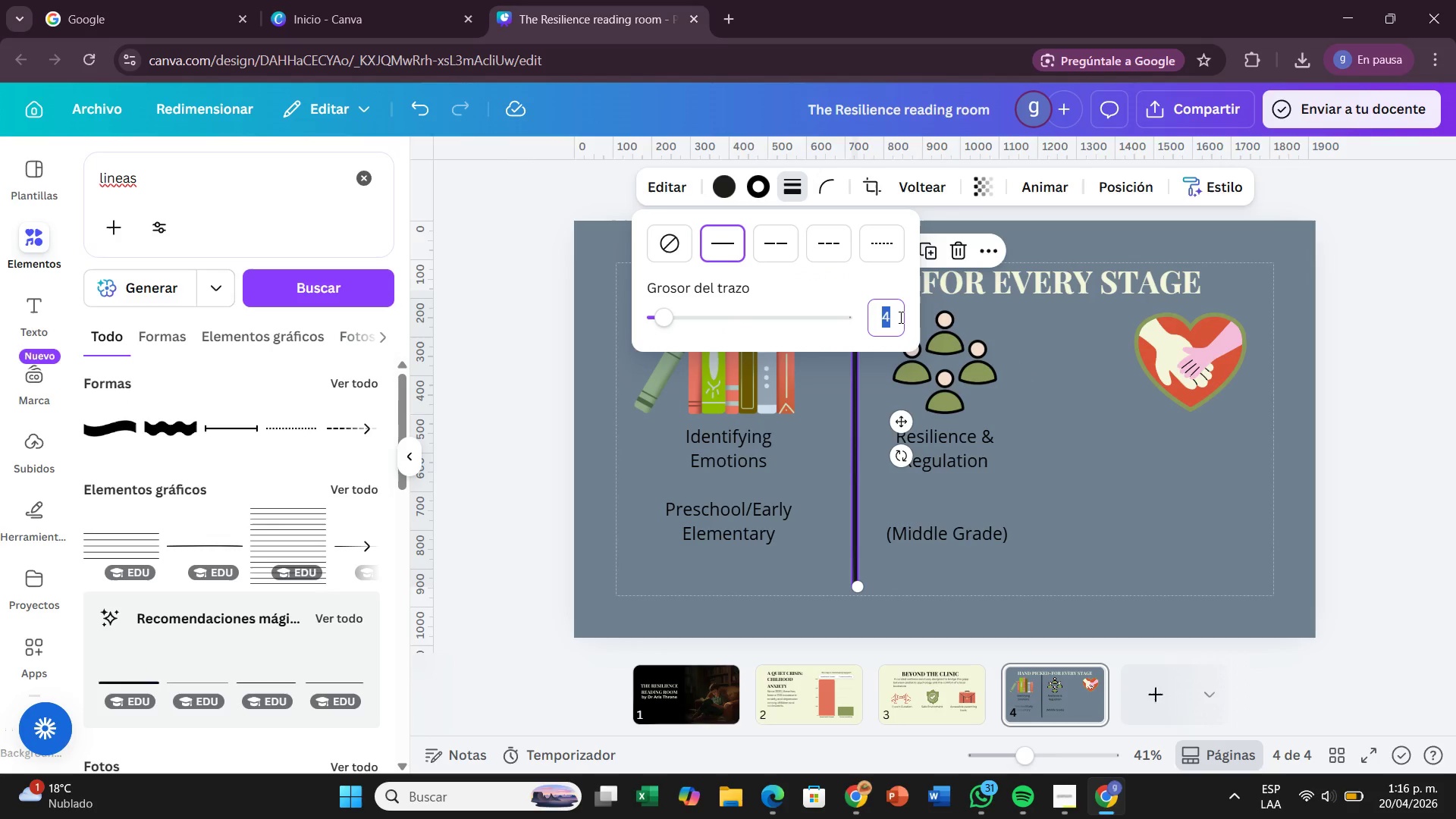 
key(Backspace)
 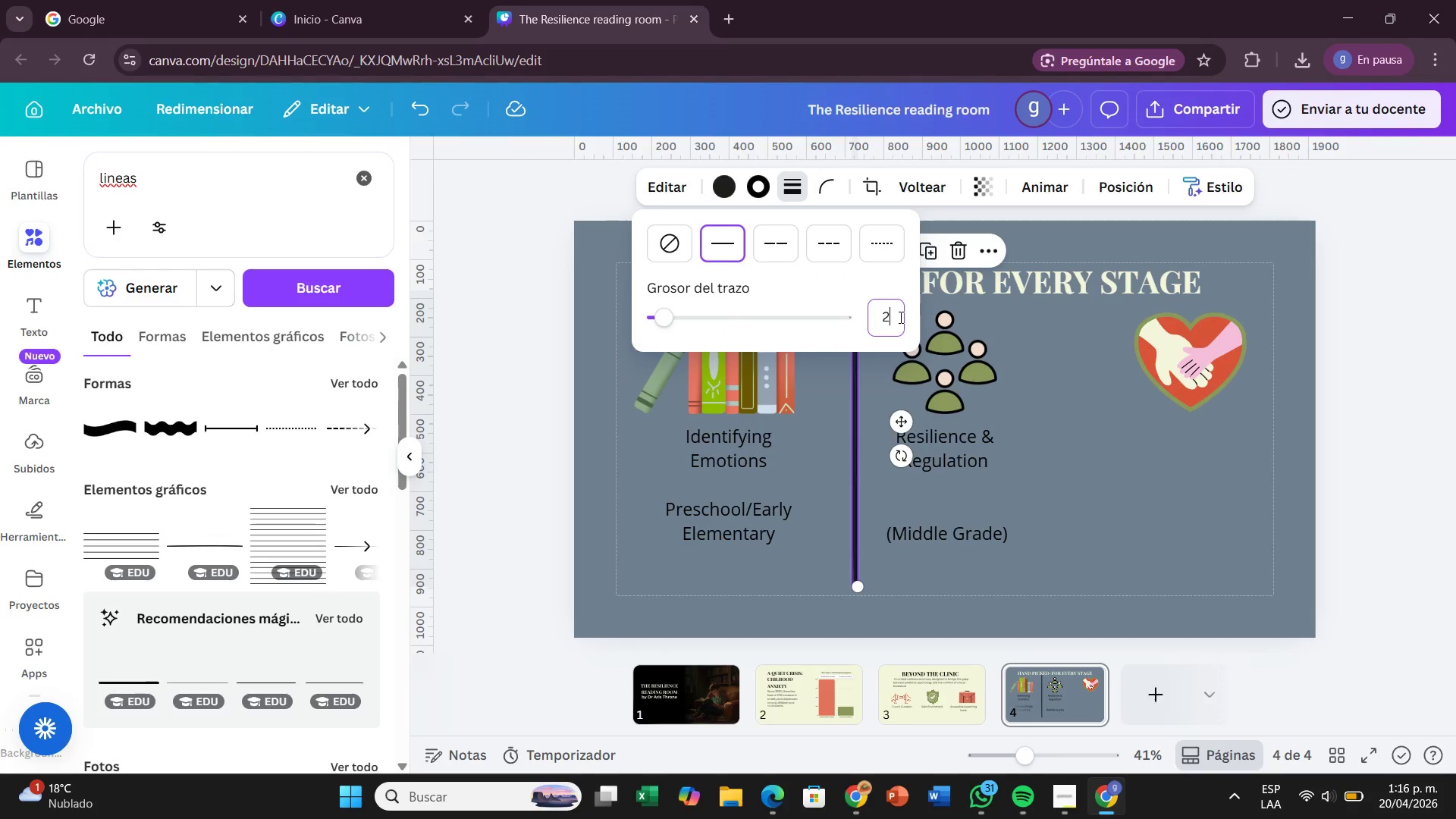 
key(2)
 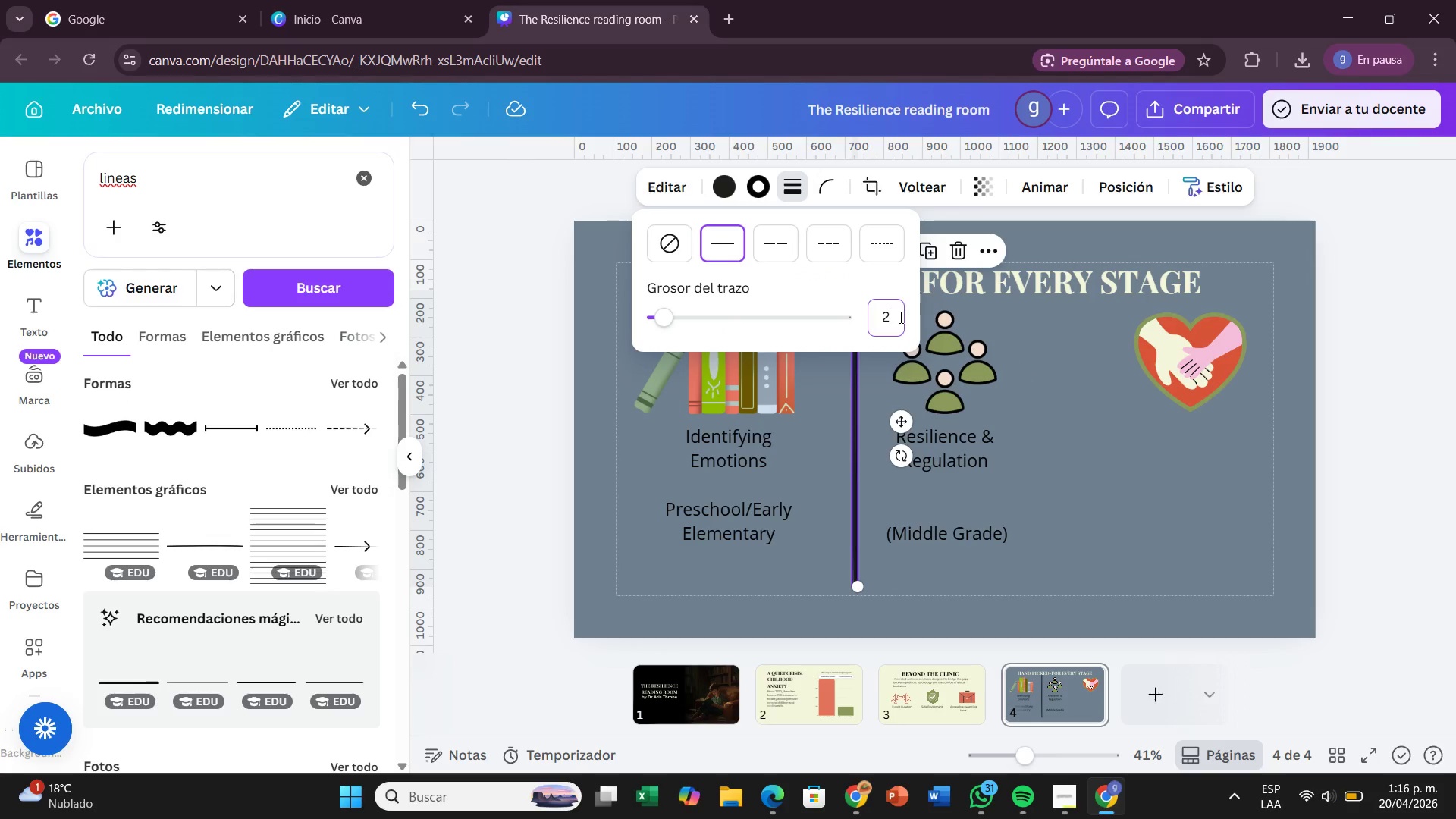 
key(Enter)
 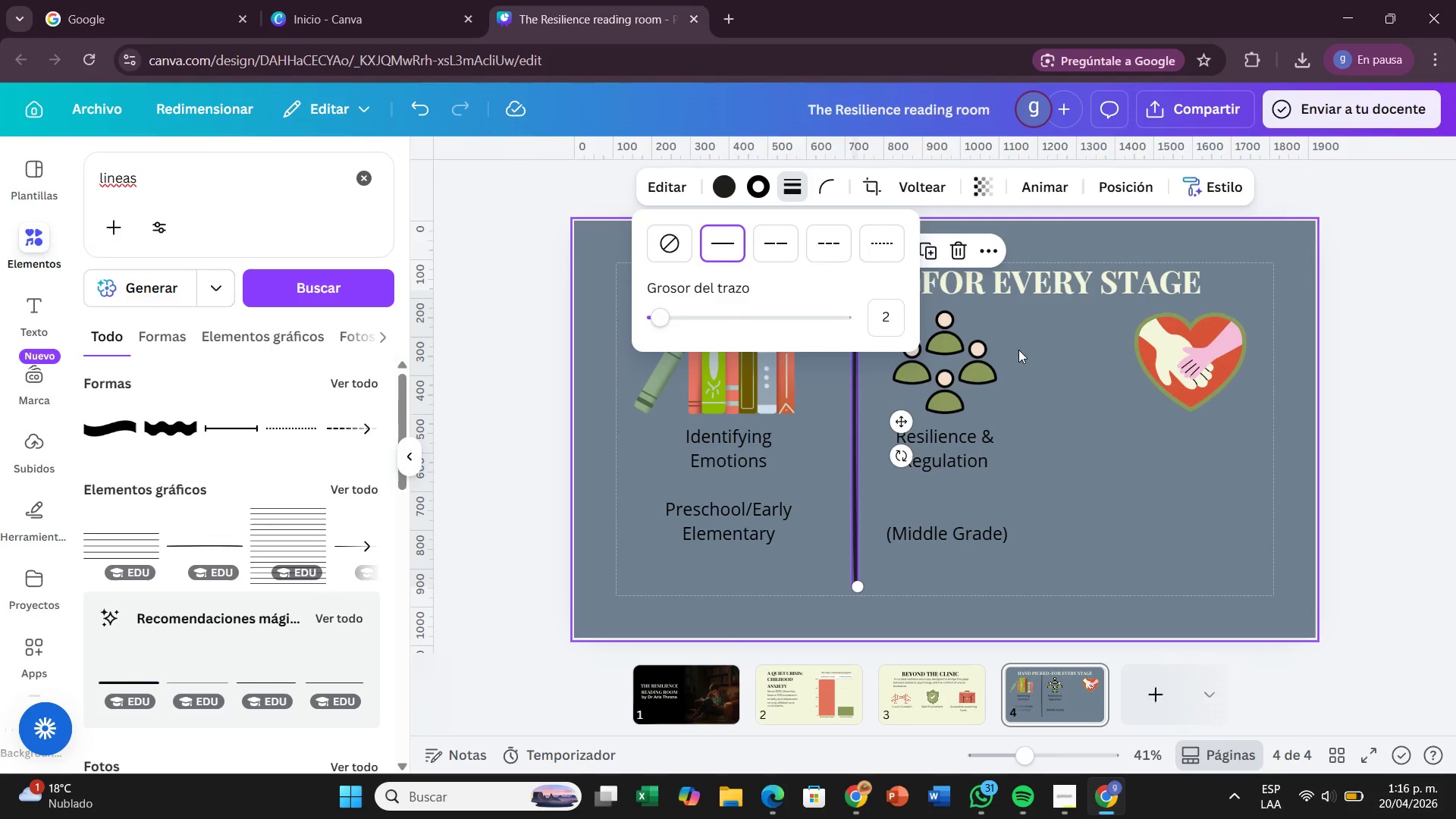 
left_click([1108, 441])
 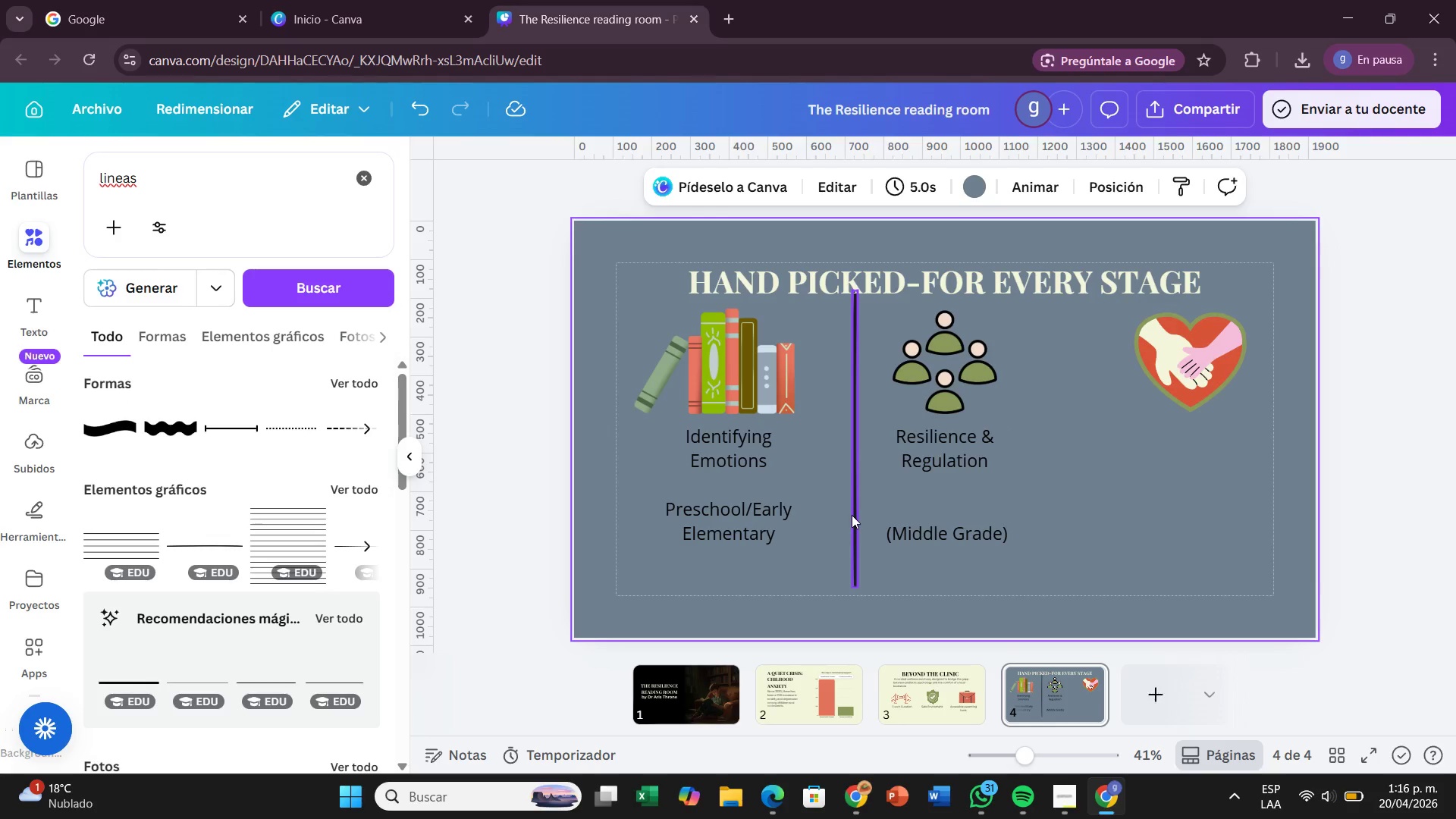 
left_click_drag(start_coordinate=[855, 511], to_coordinate=[1087, 548])
 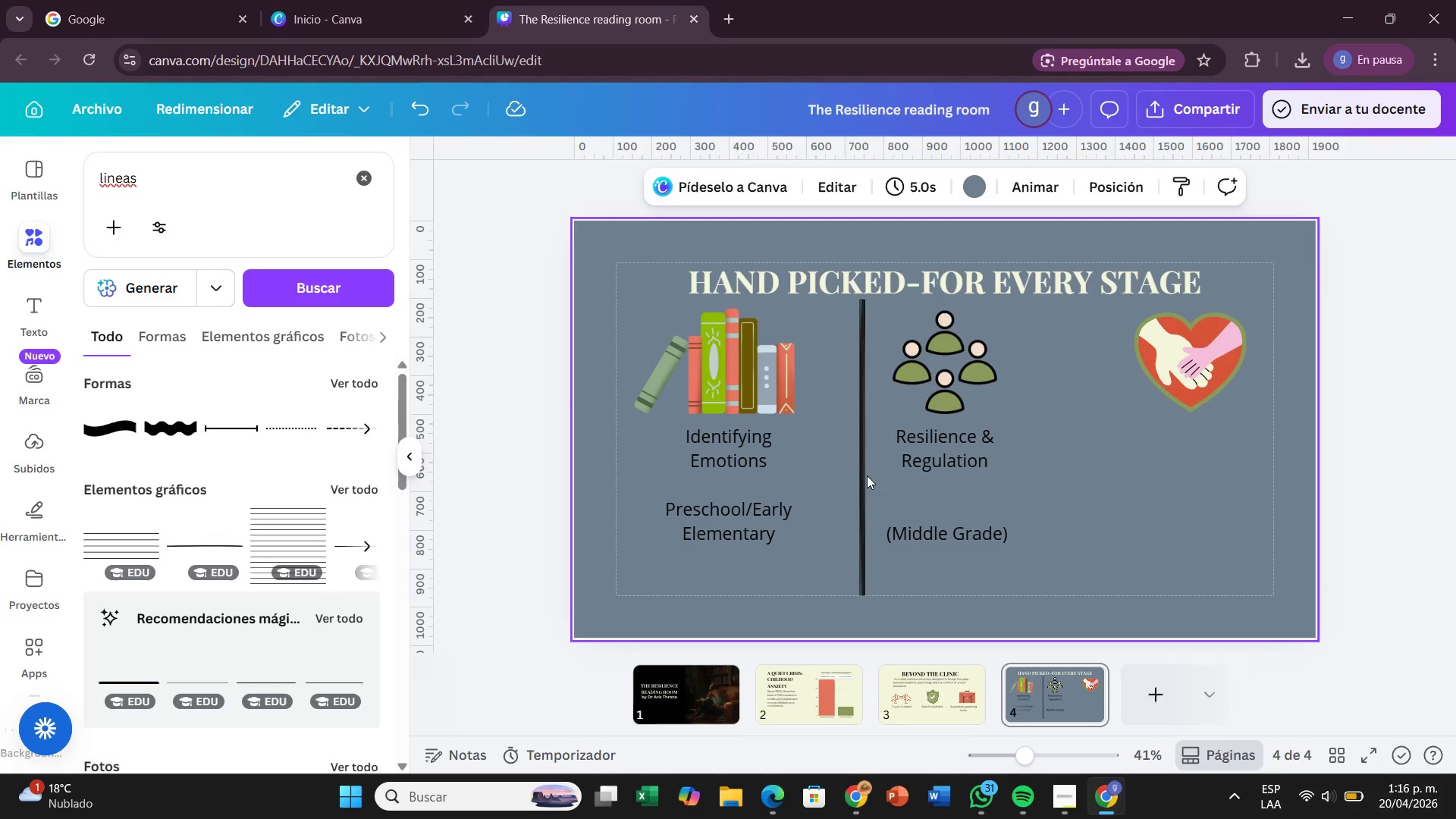 
left_click([857, 476])
 